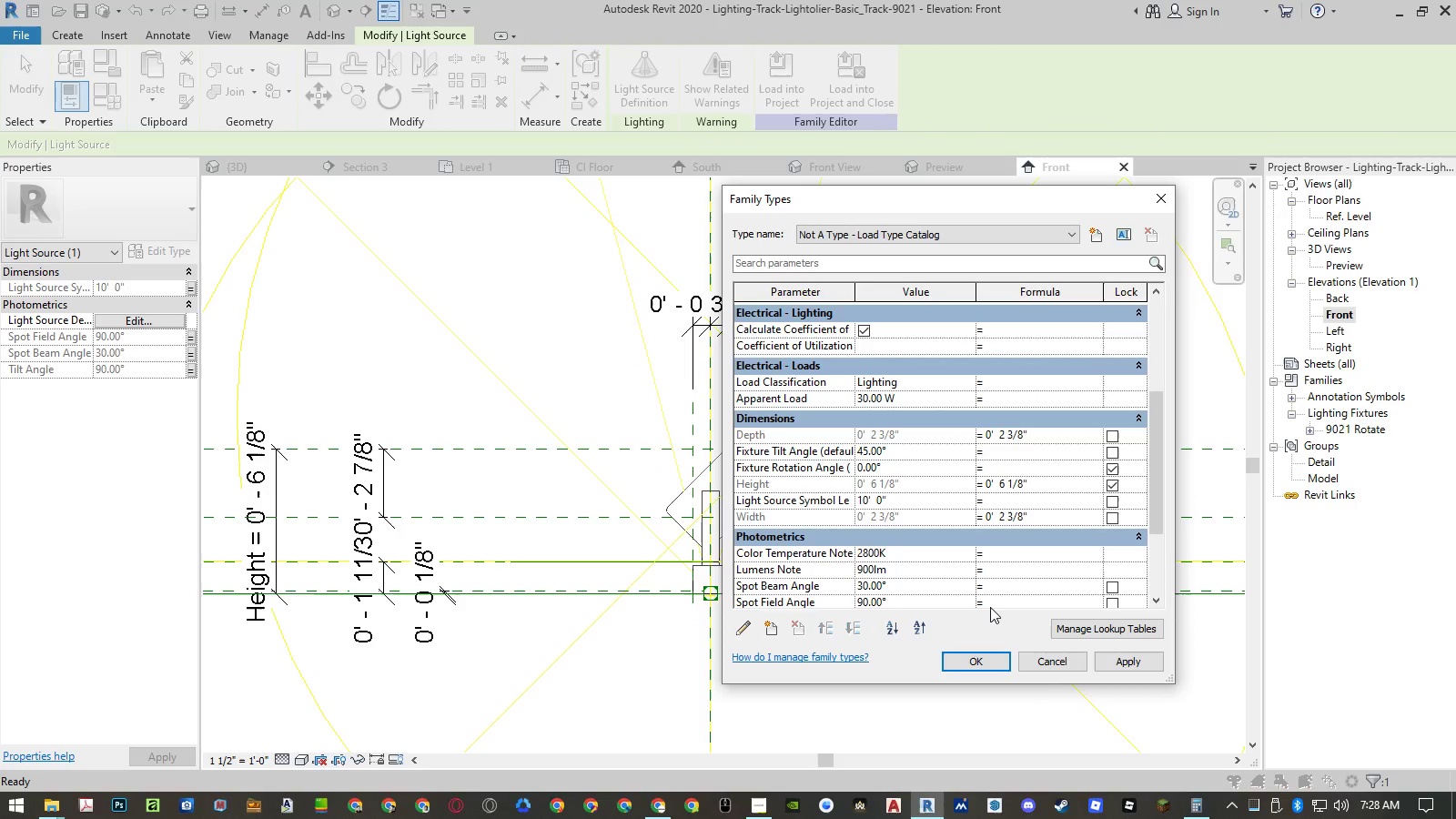 
wait(5.32)
 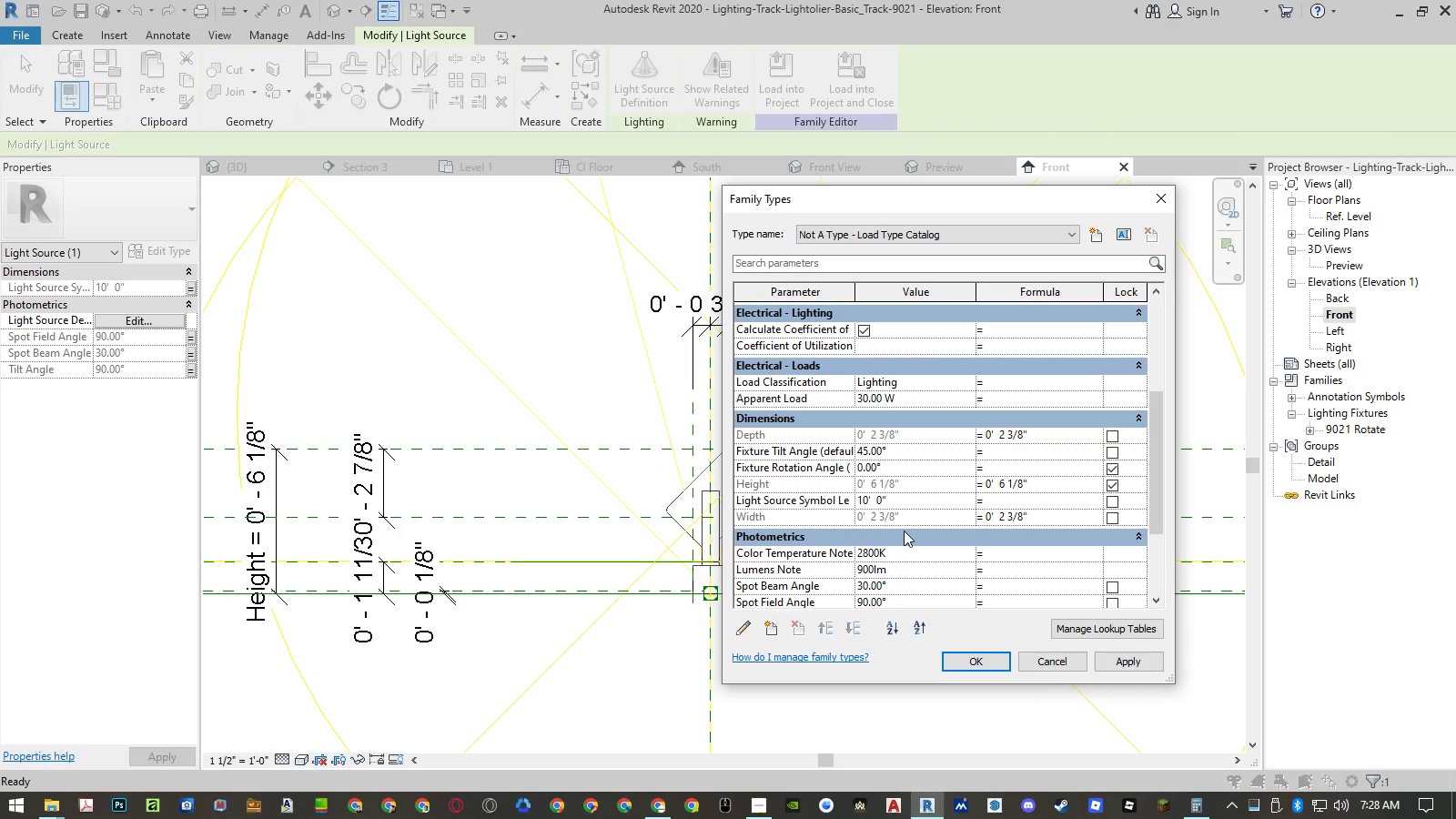 
left_click([1048, 662])
 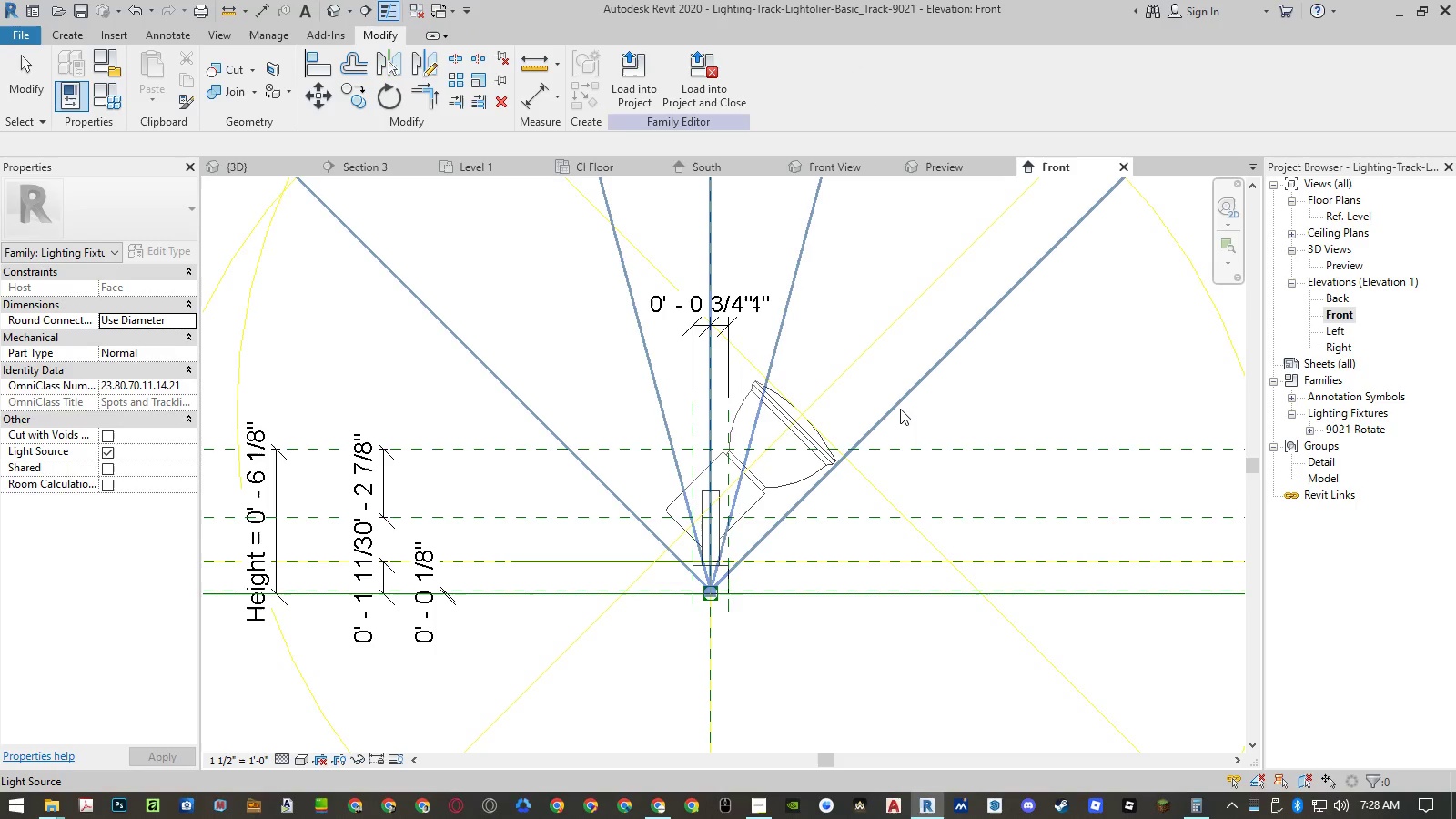 
left_click([900, 409])
 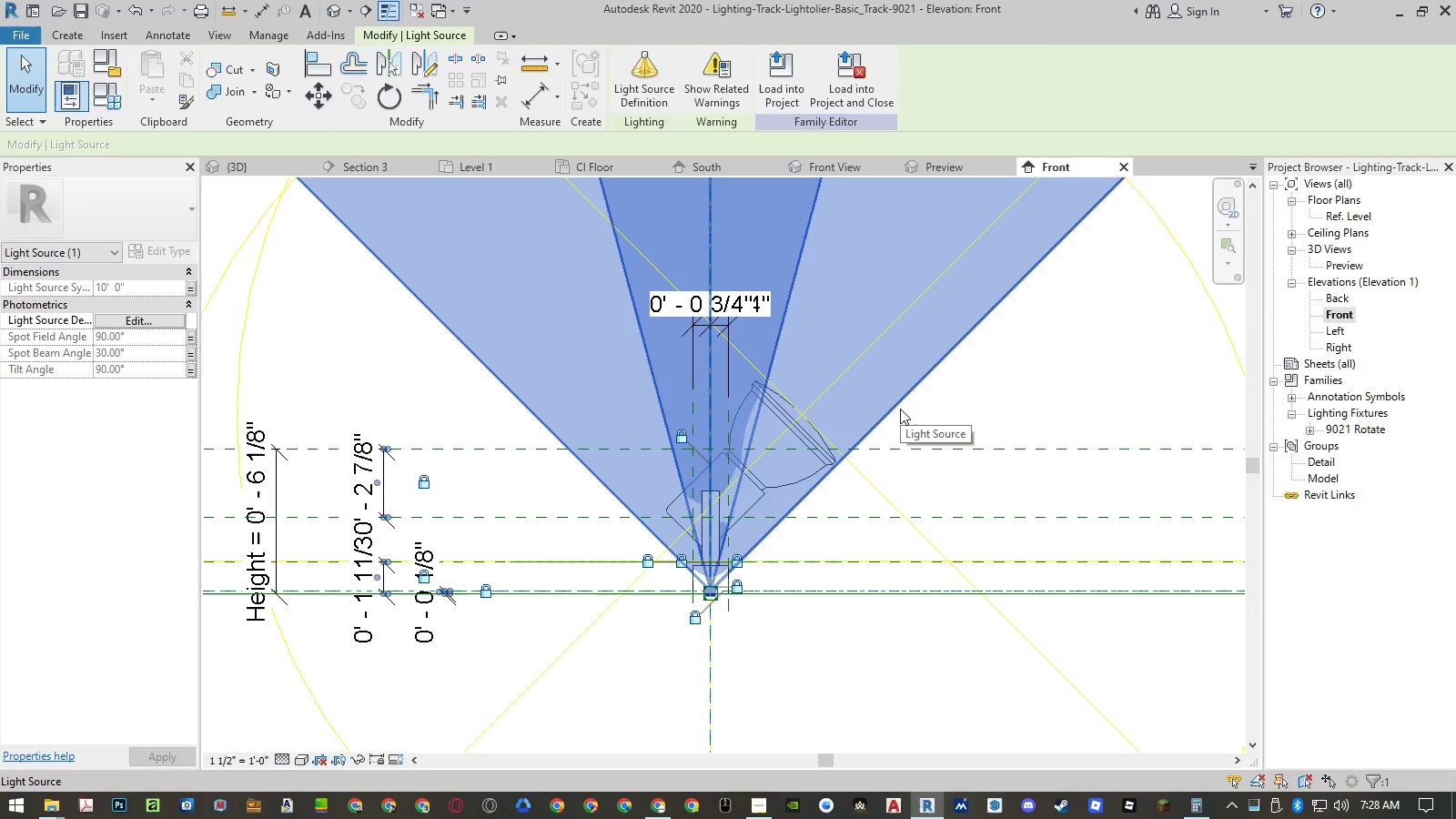 
type(mv)
 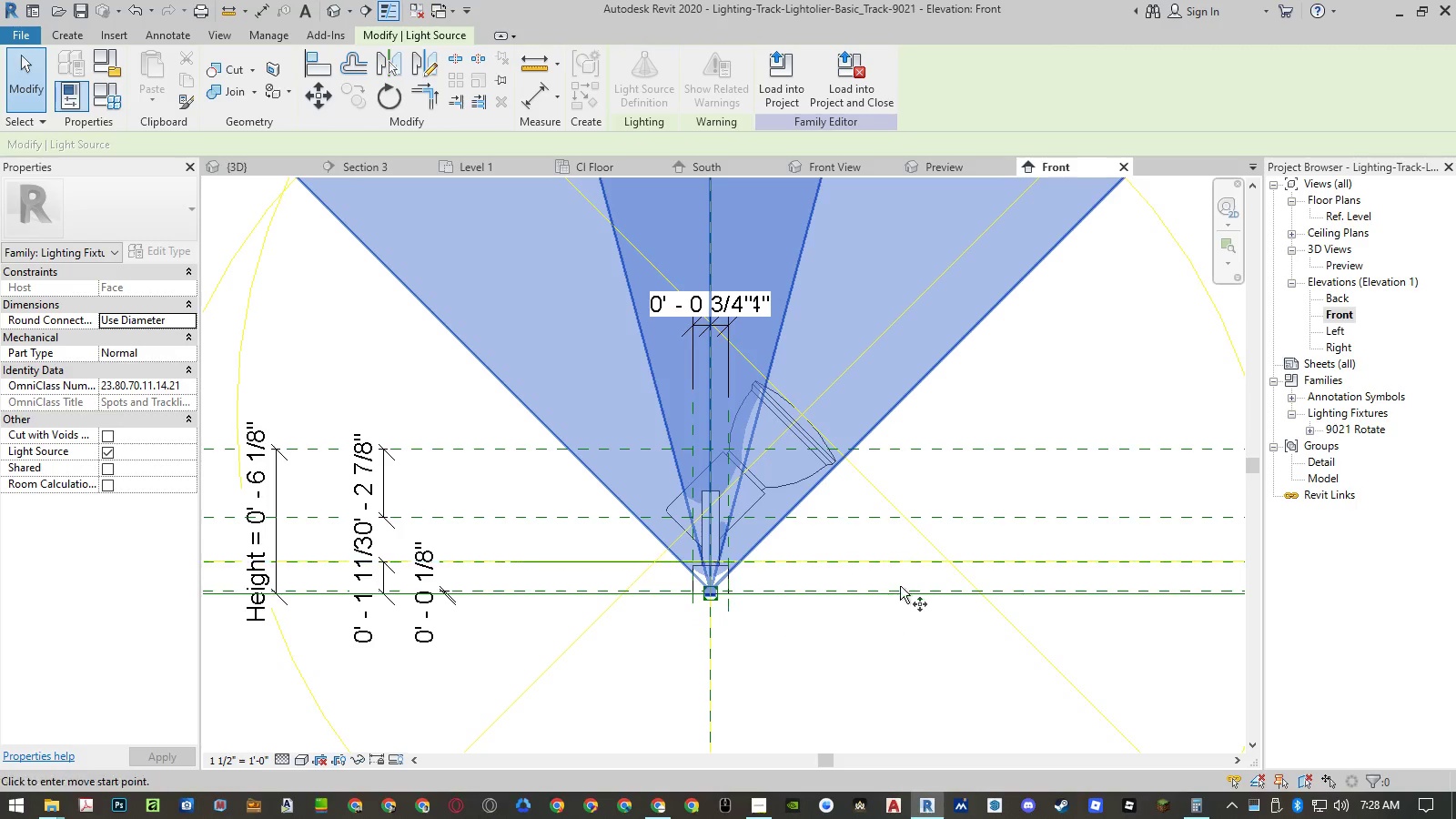 
left_click([900, 591])
 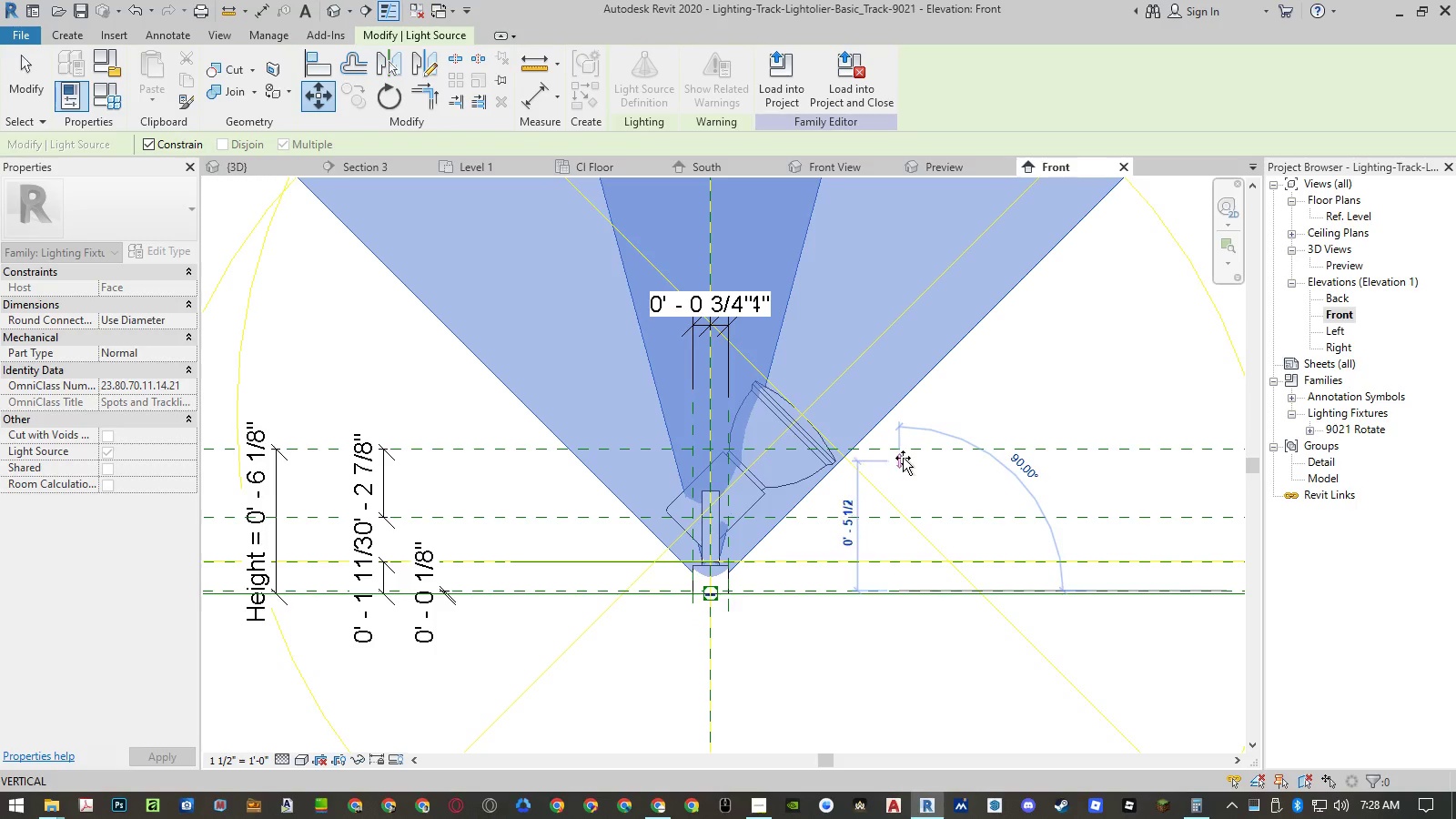 
left_click([904, 450])
 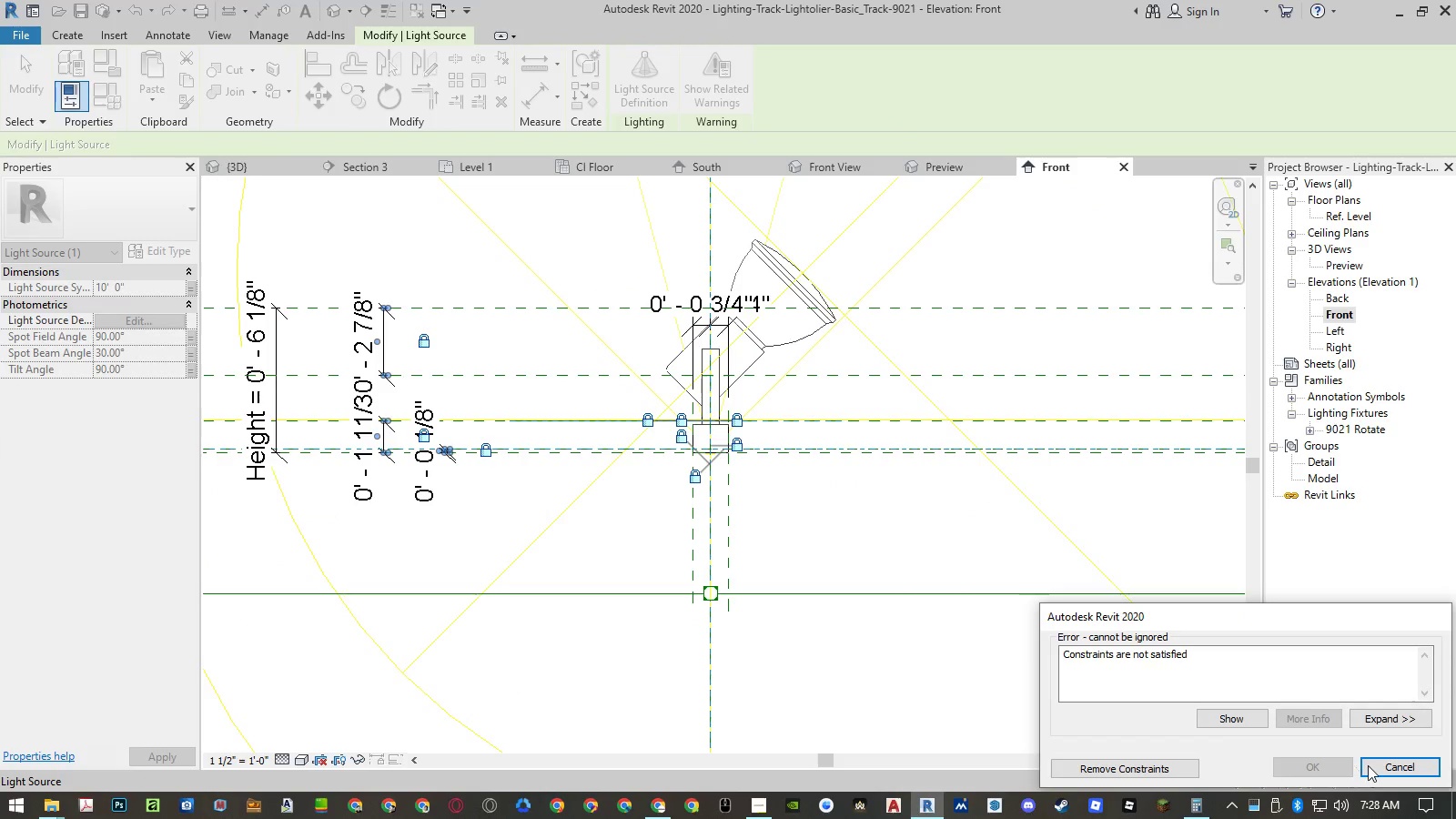 
left_click([1377, 765])
 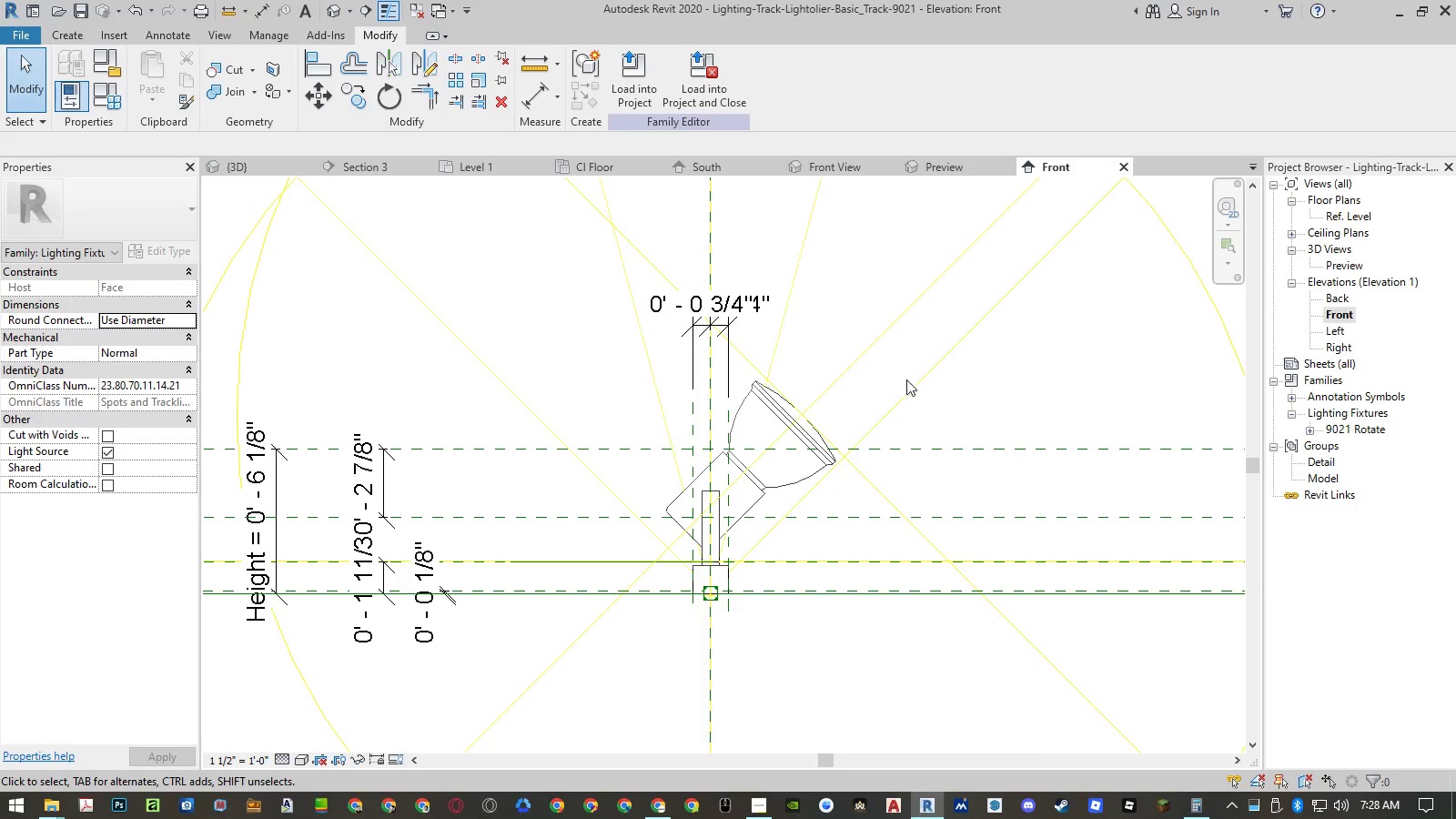 
left_click([913, 389])
 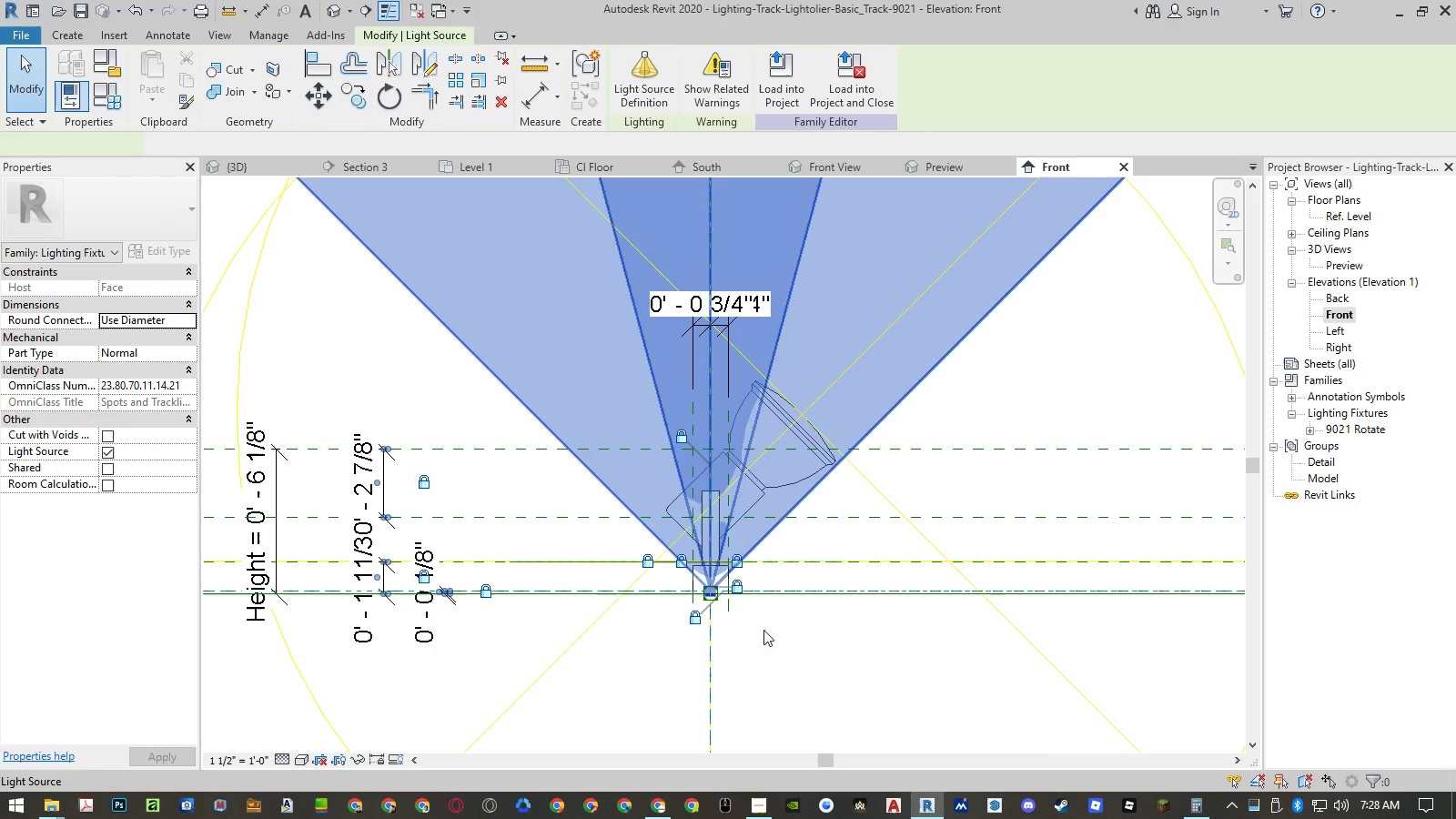 
scroll: coordinate [755, 649], scroll_direction: down, amount: 16.0
 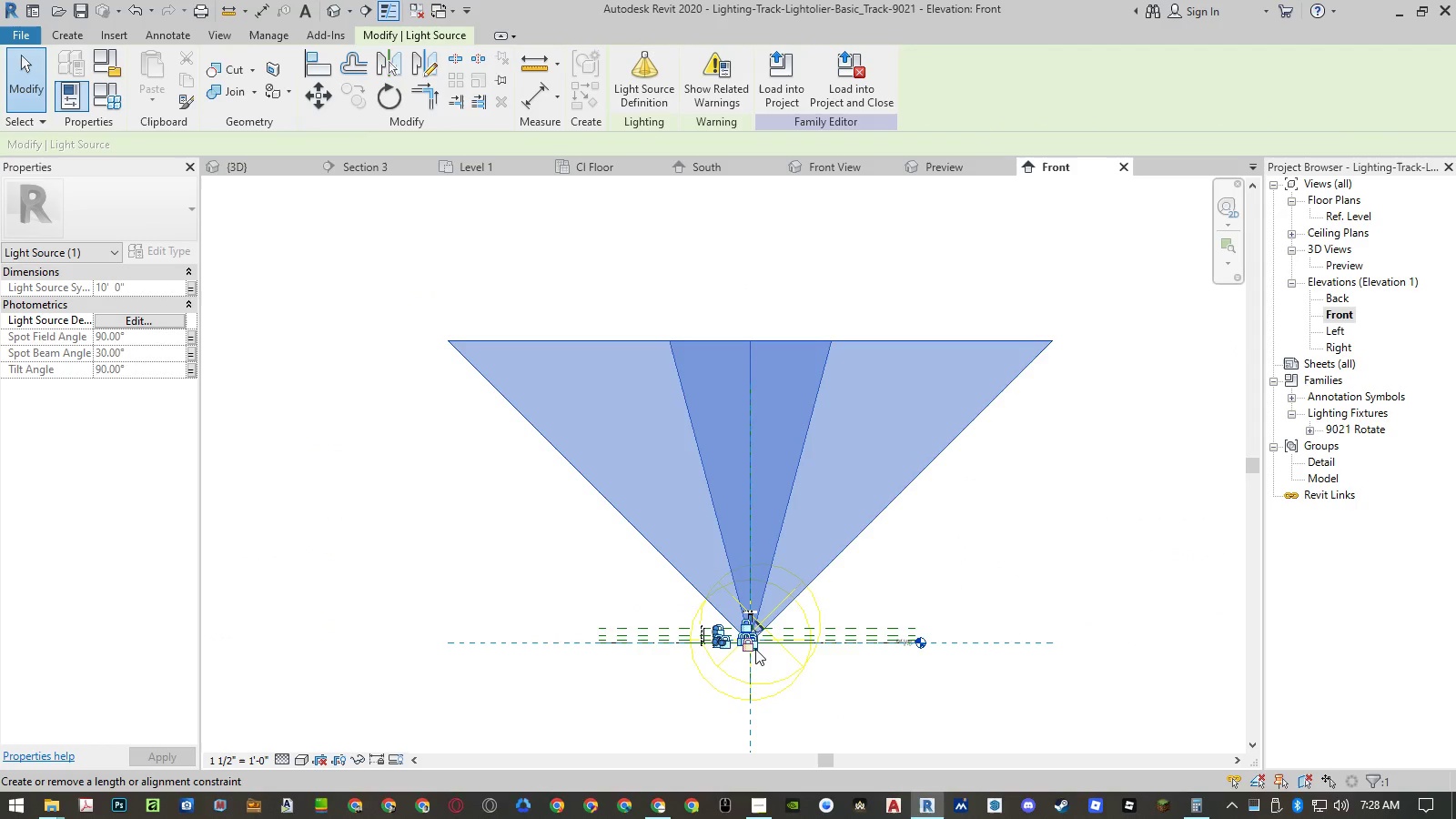 
key(R)
 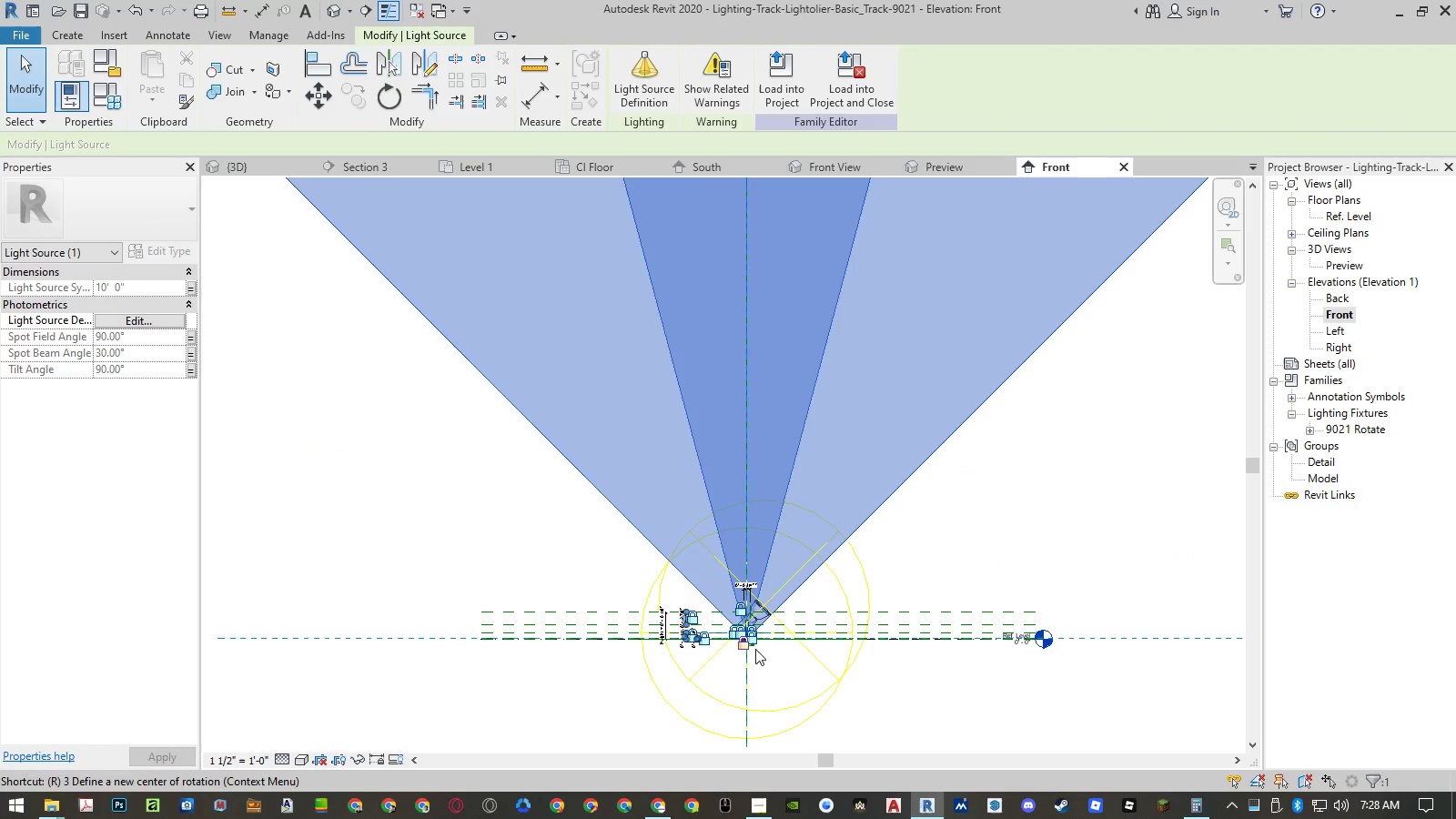 
scroll: coordinate [755, 649], scroll_direction: up, amount: 4.0
 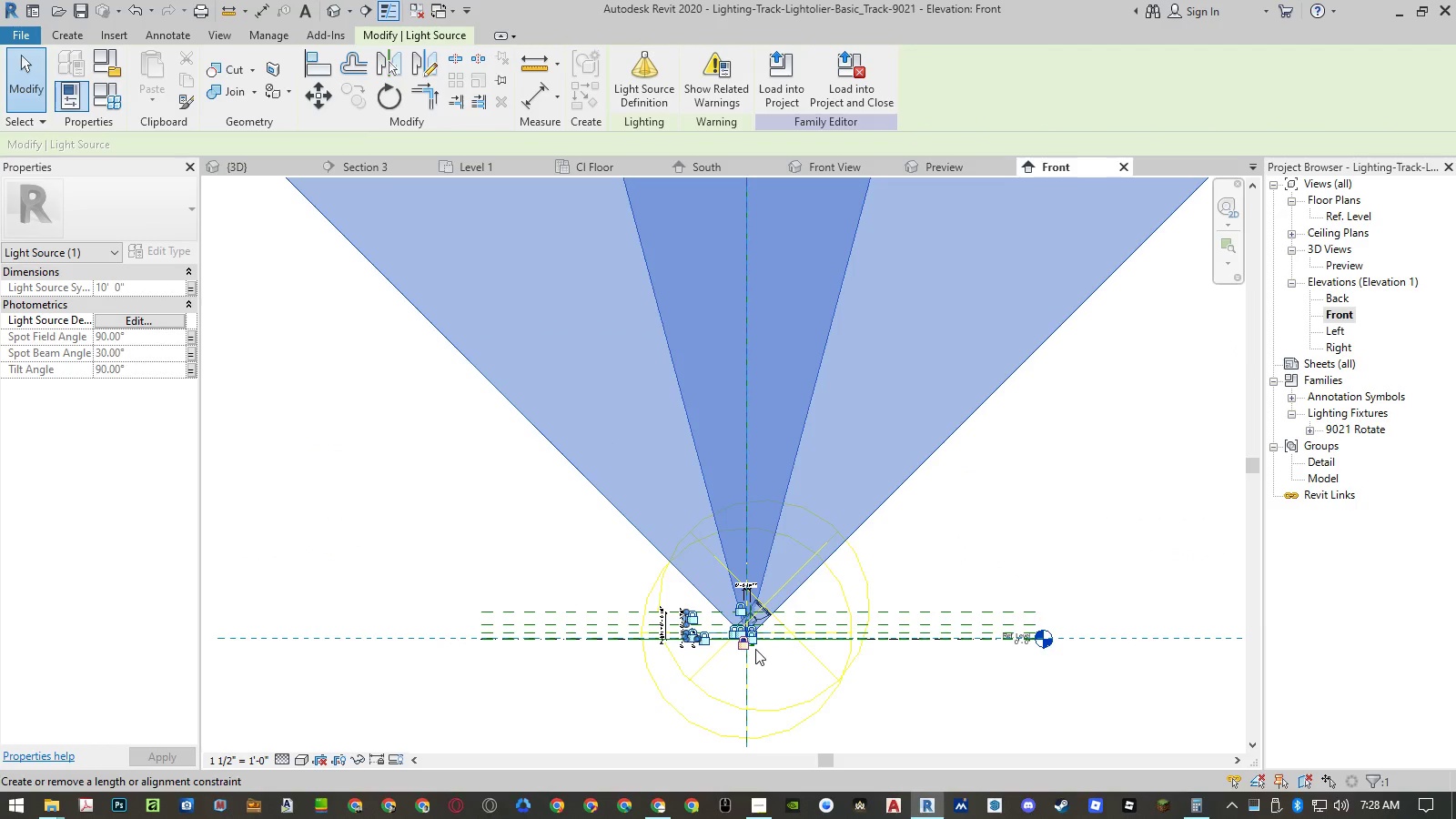 
key(O)
 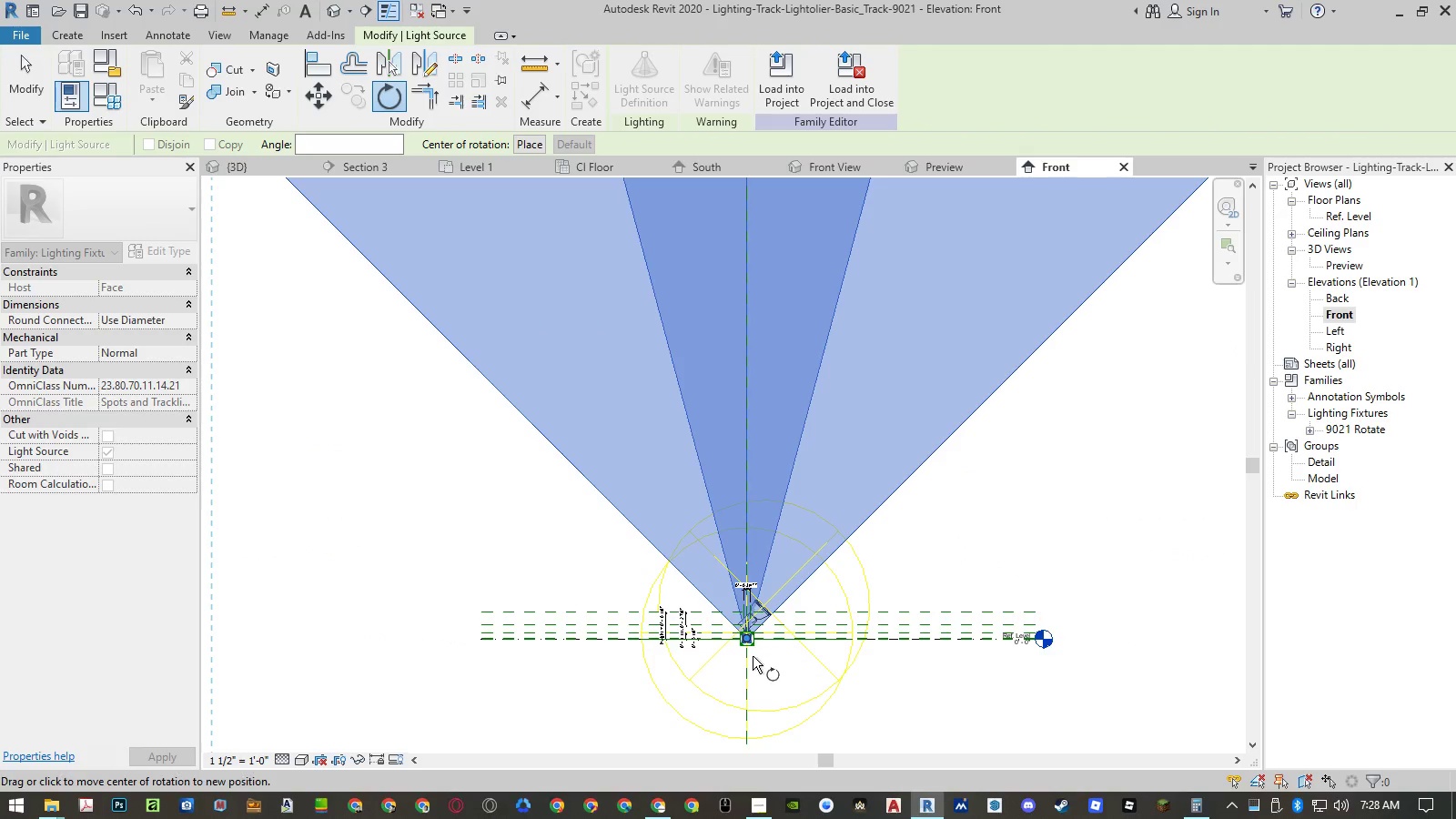 
scroll: coordinate [751, 657], scroll_direction: up, amount: 5.0
 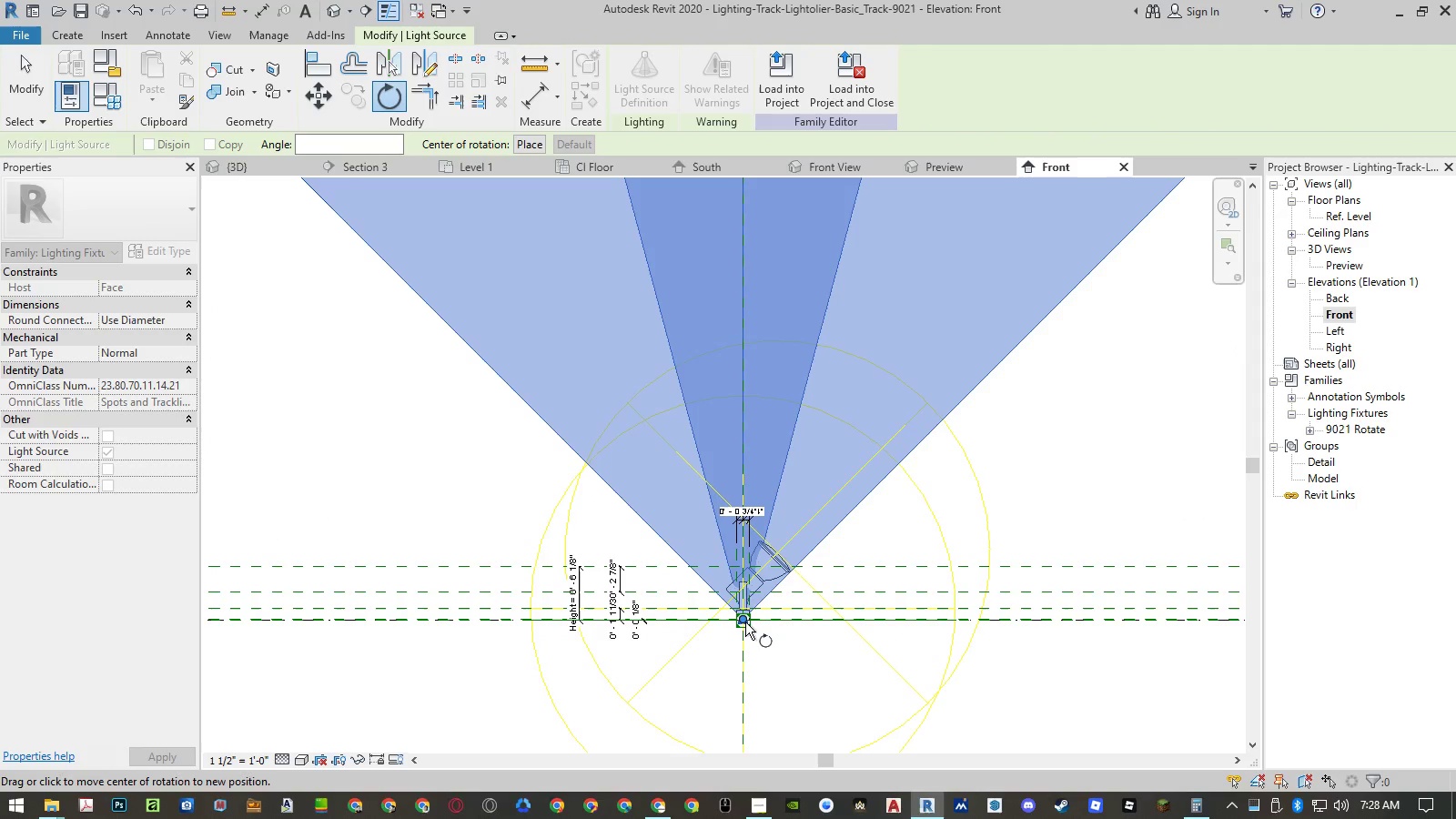 
left_click([745, 622])
 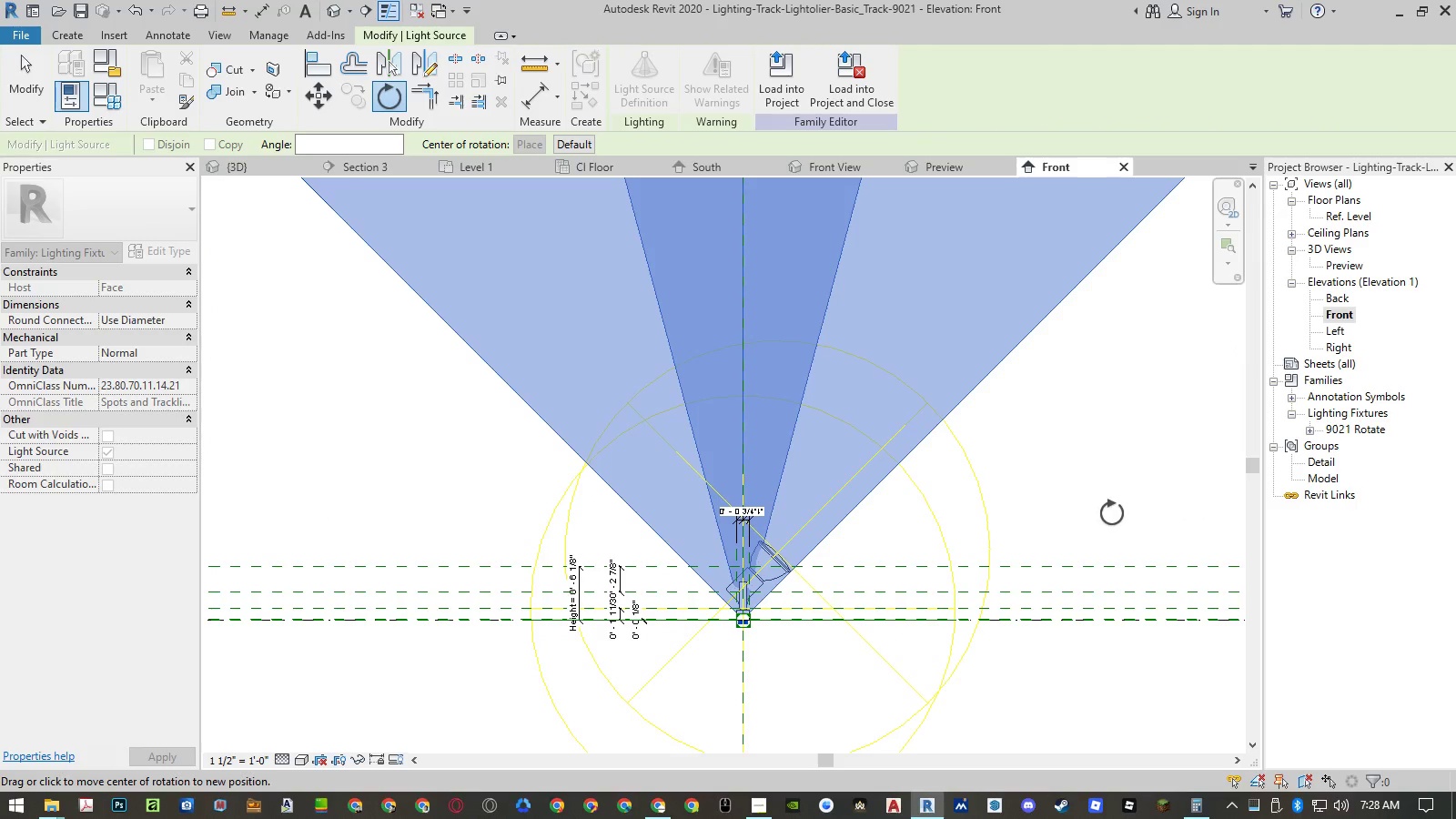 
wait(5.08)
 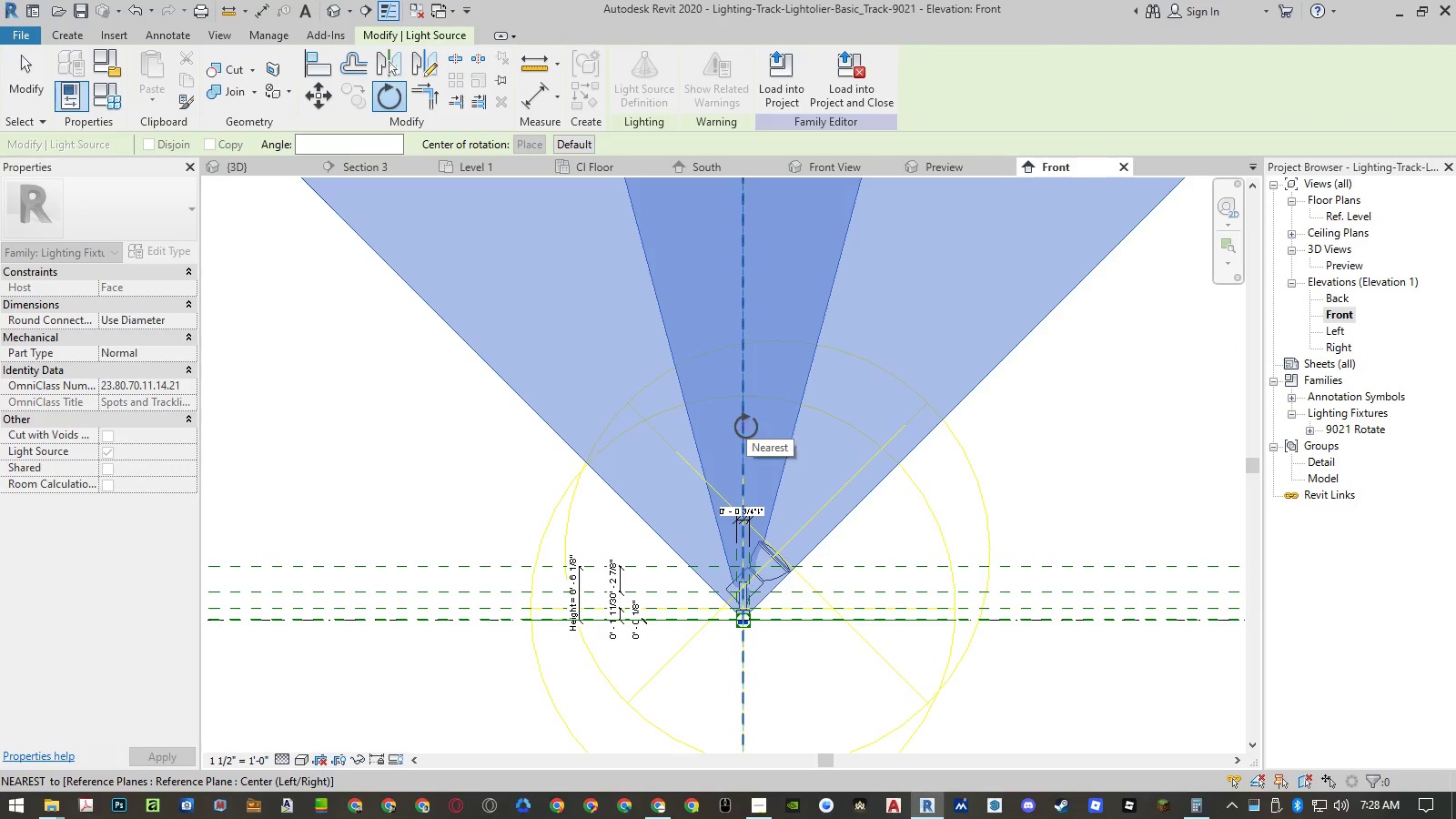 
left_click([743, 366])
 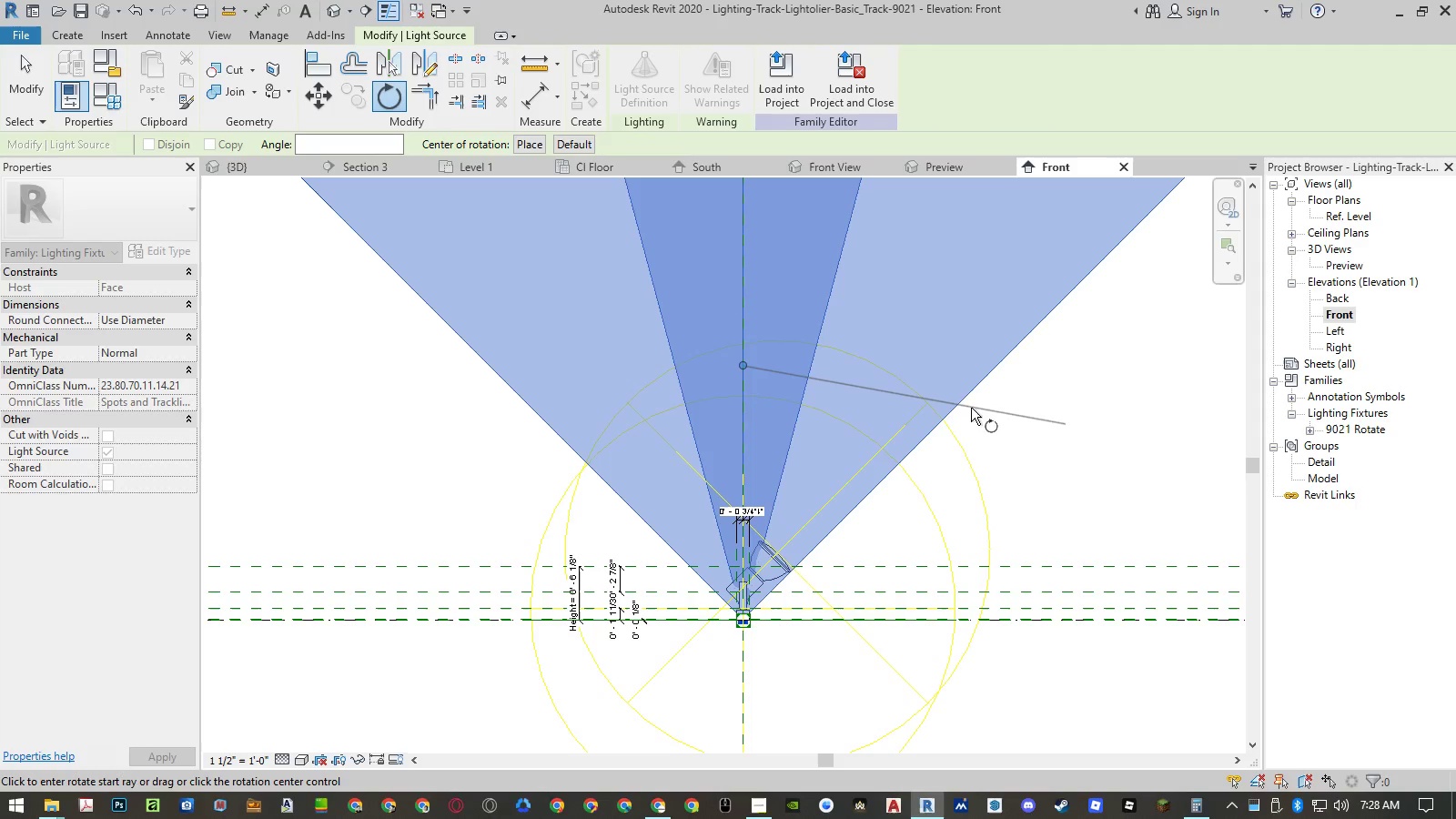 
key(Escape)
 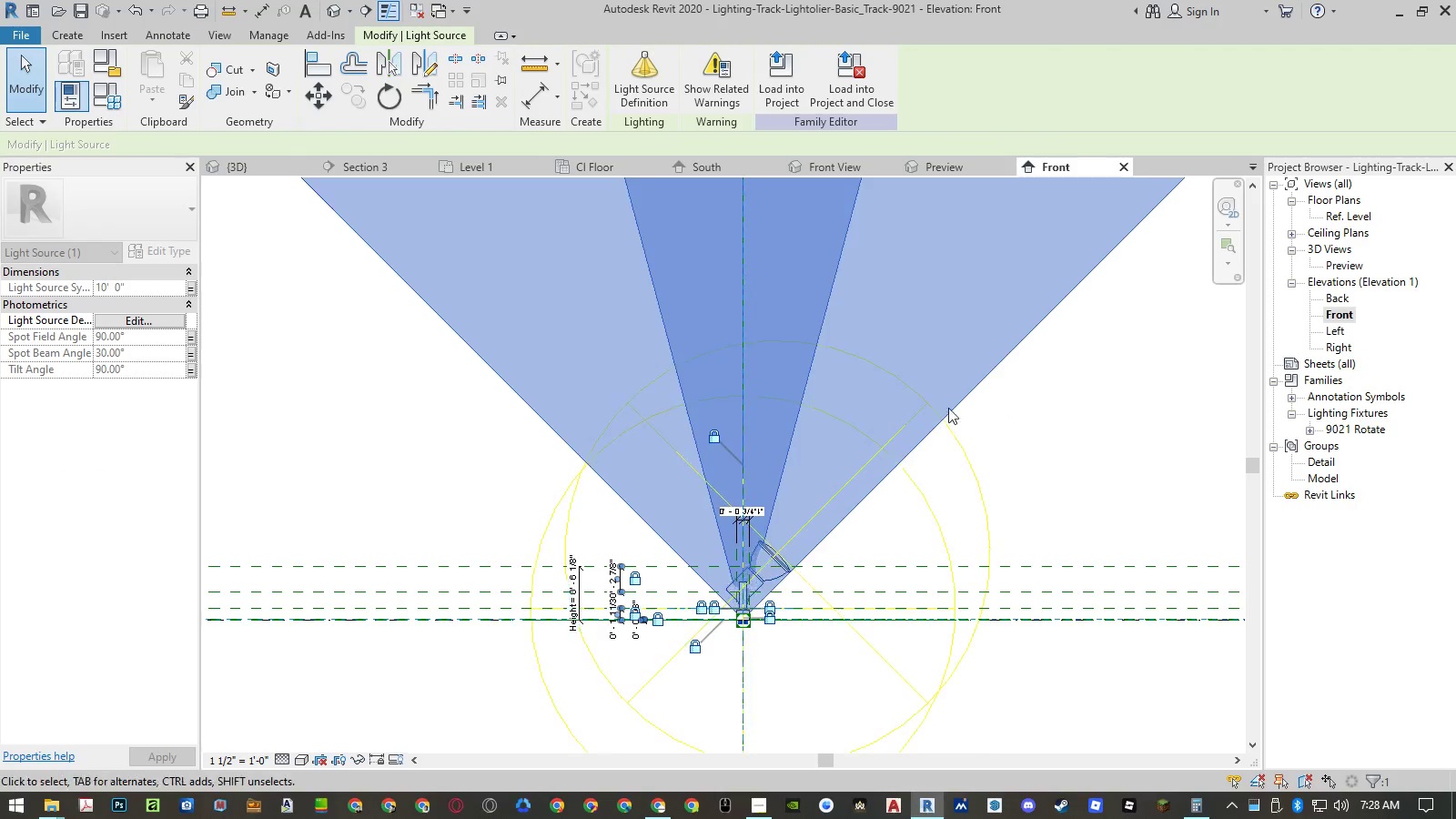 
key(R)
 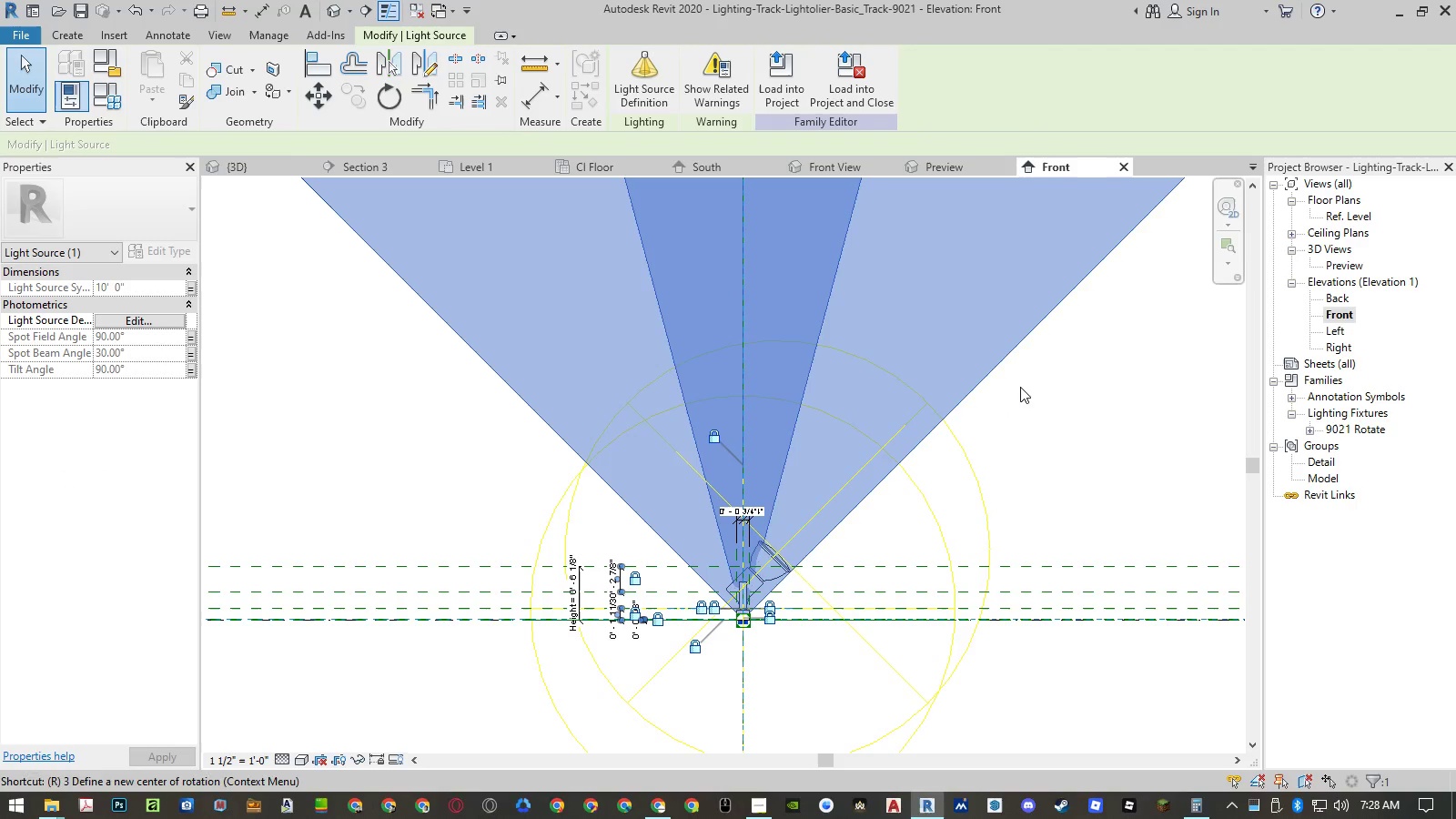 
left_click([739, 344])
 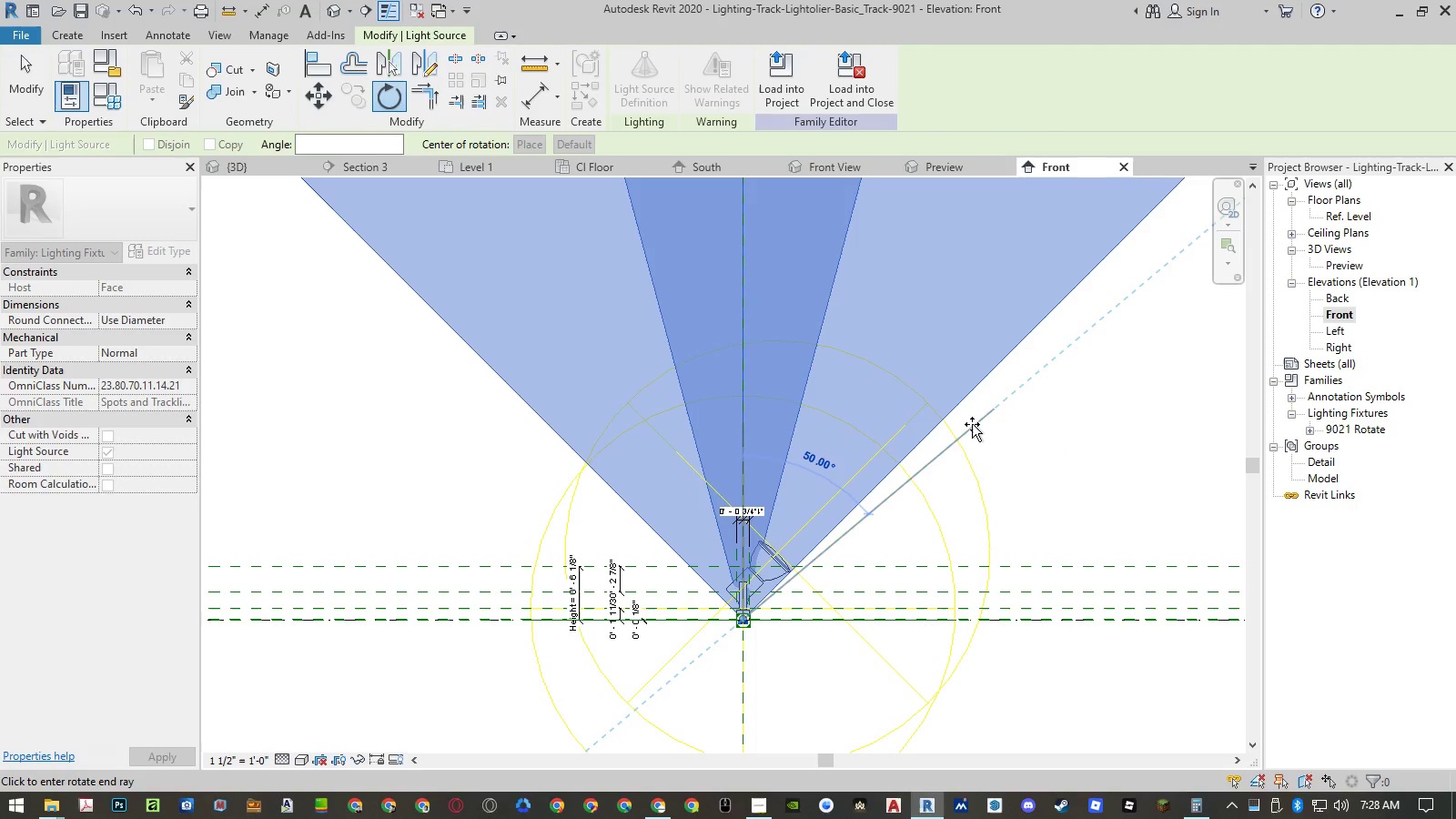 
wait(5.59)
 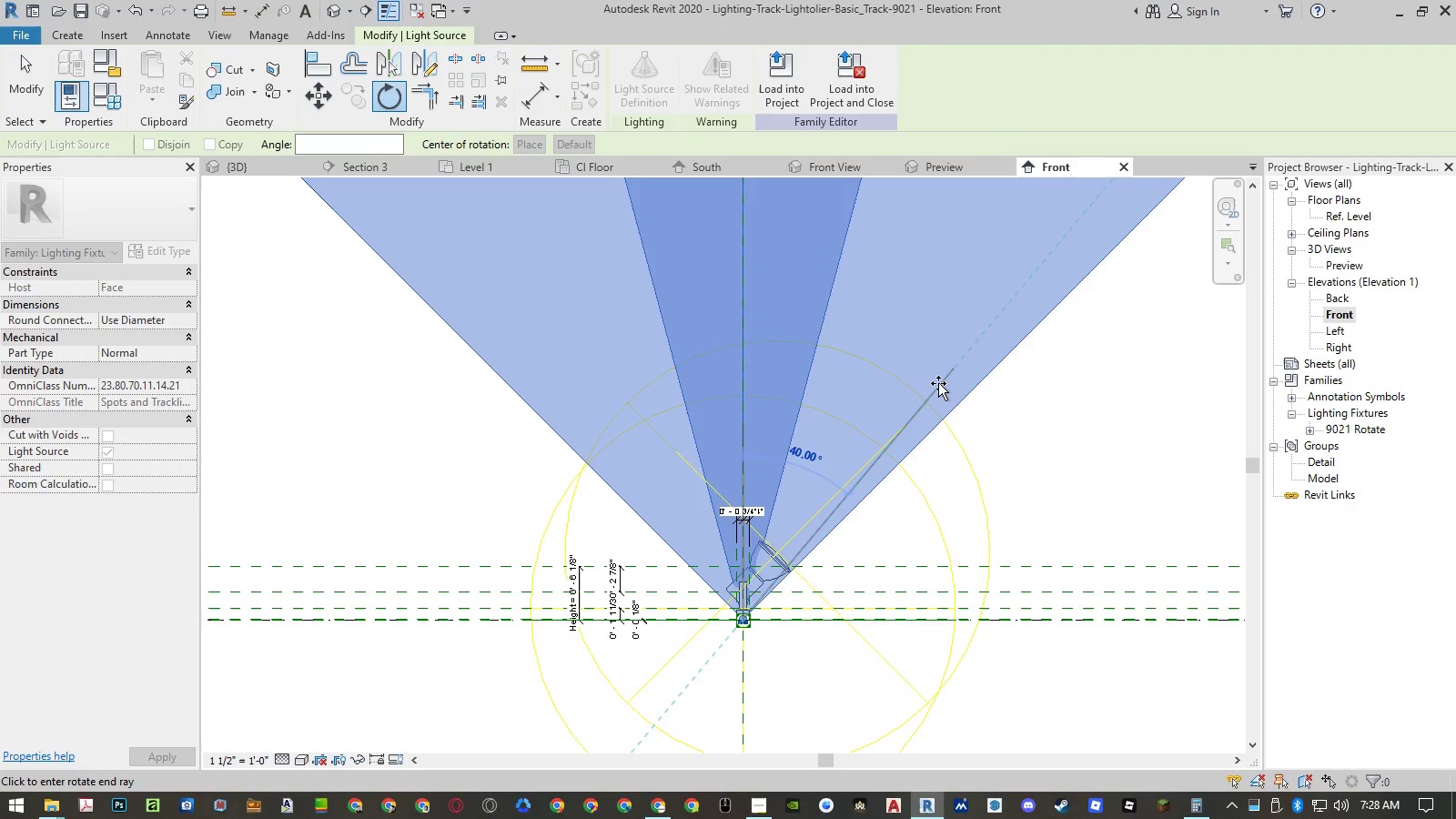 
key(Numpad5)
 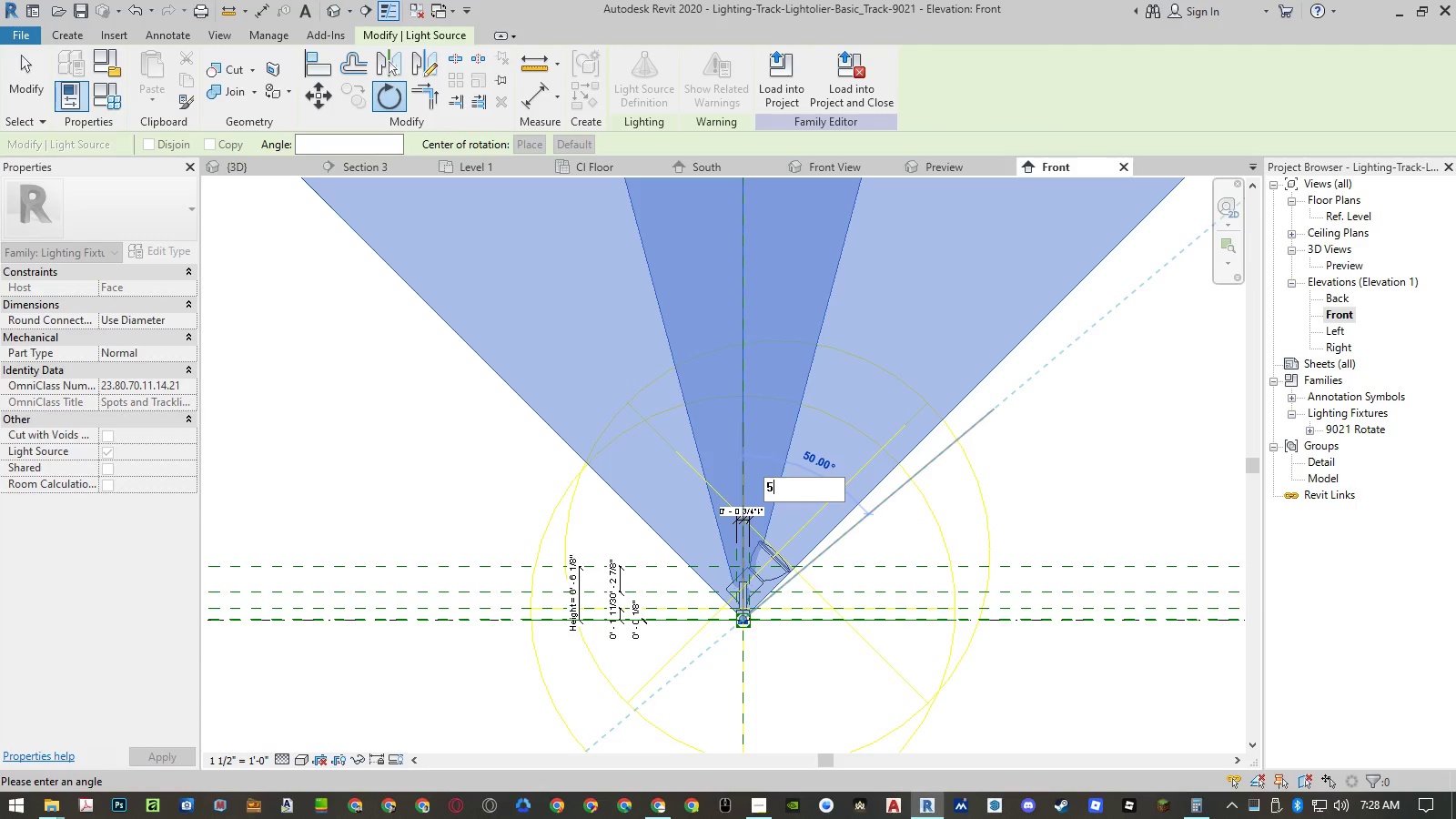 
key(Numpad0)
 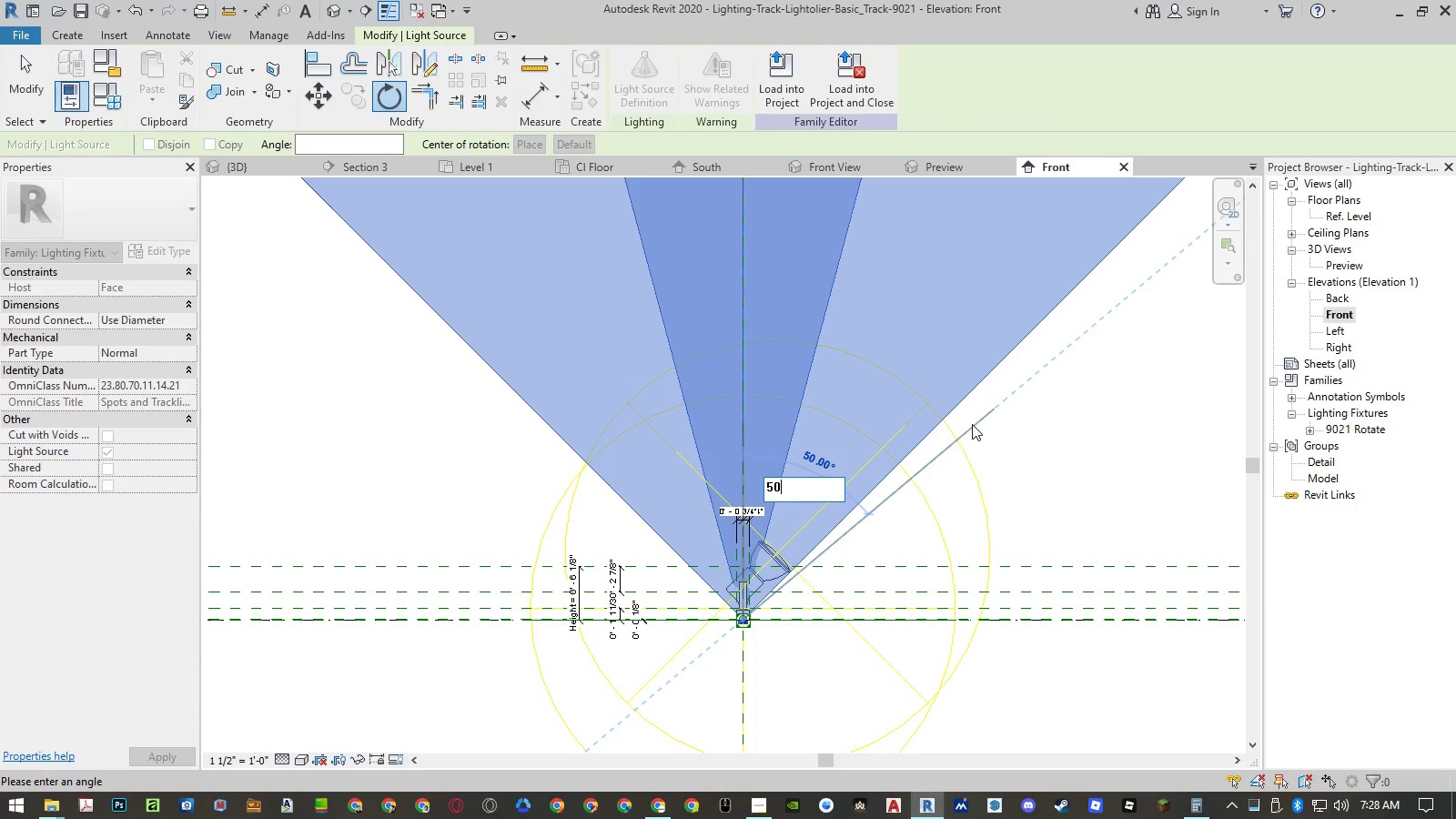 
key(NumpadEnter)
 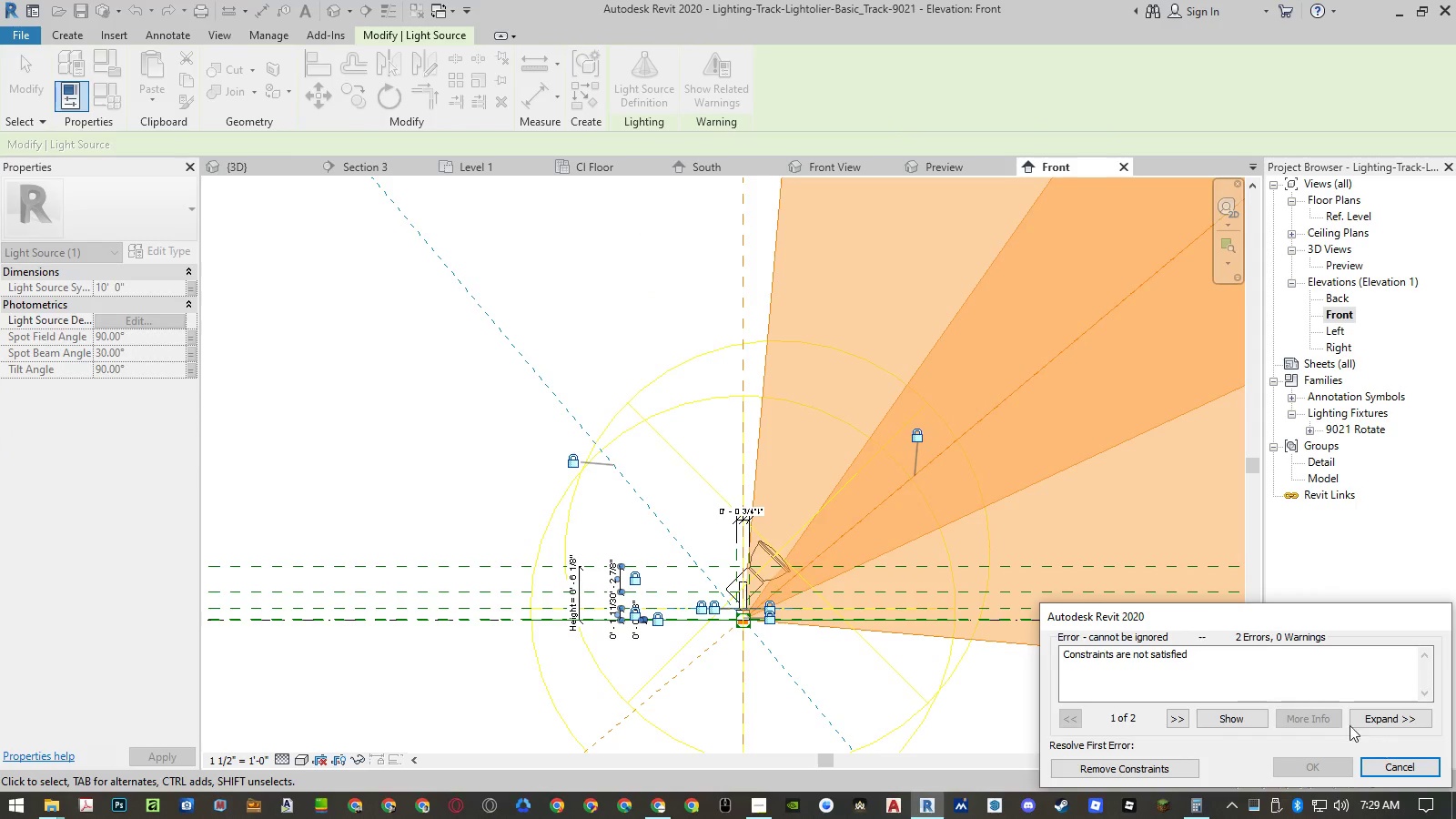 
left_click([1397, 763])
 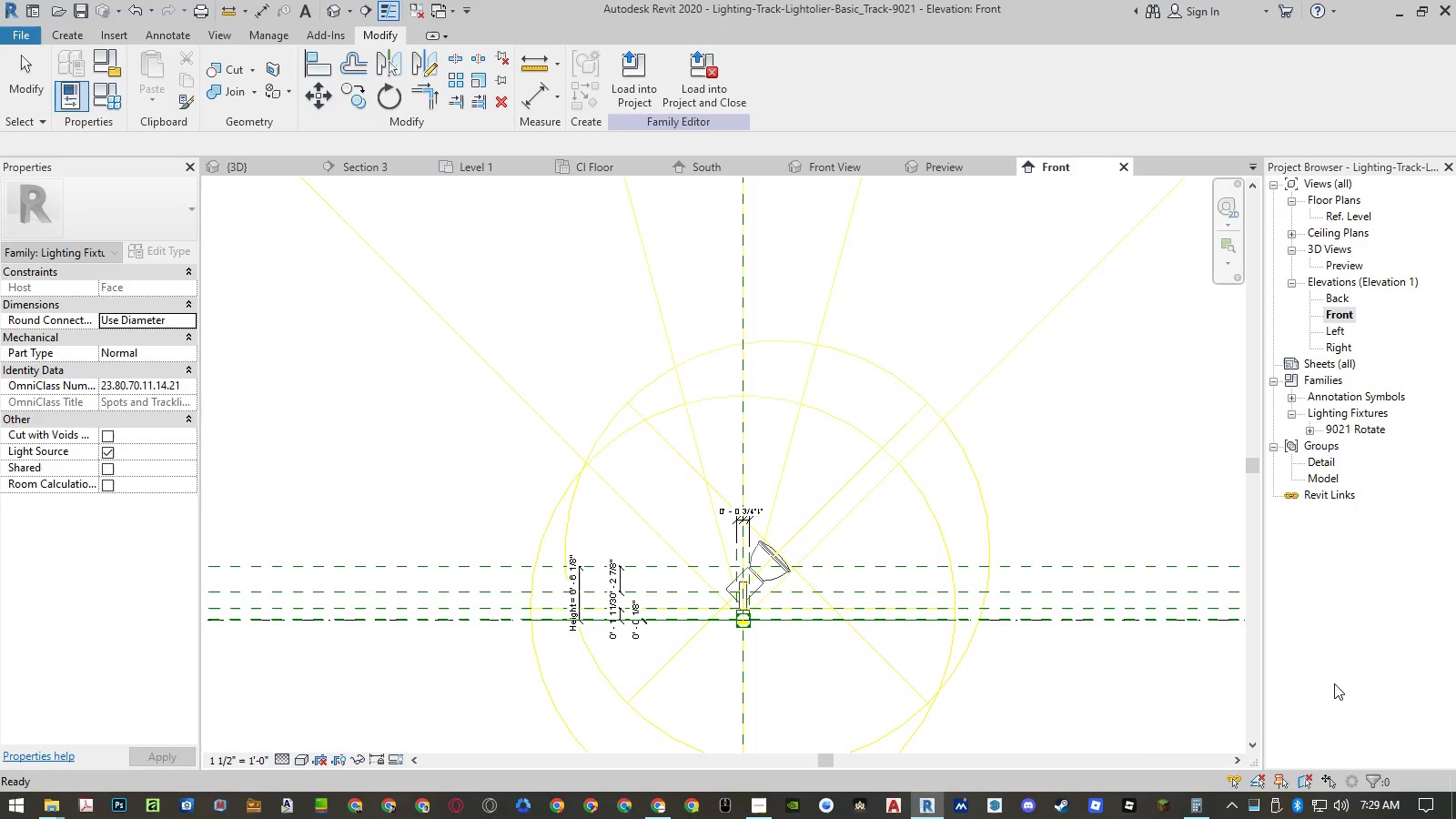 
key(Escape)
 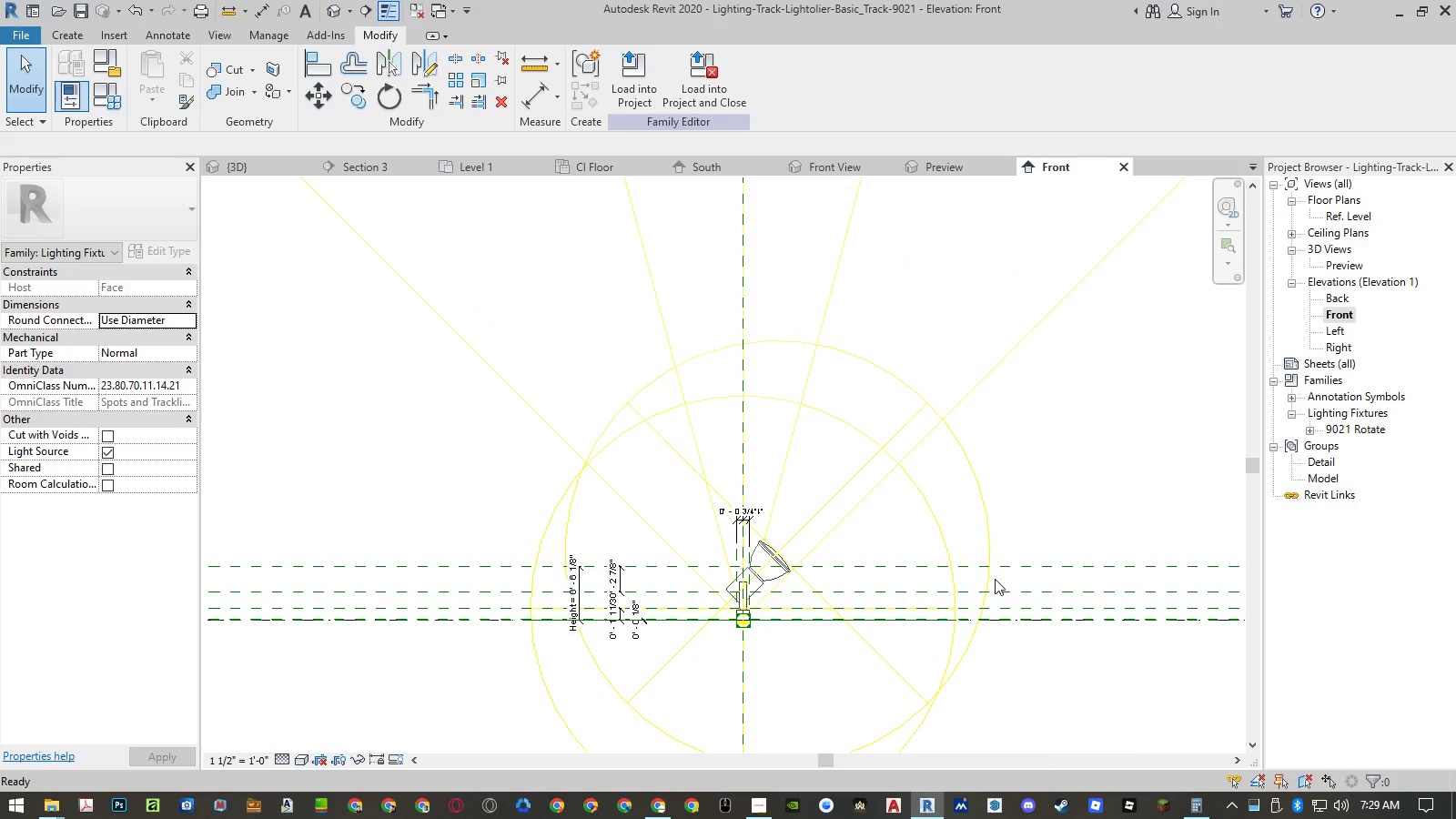 
key(Escape)
 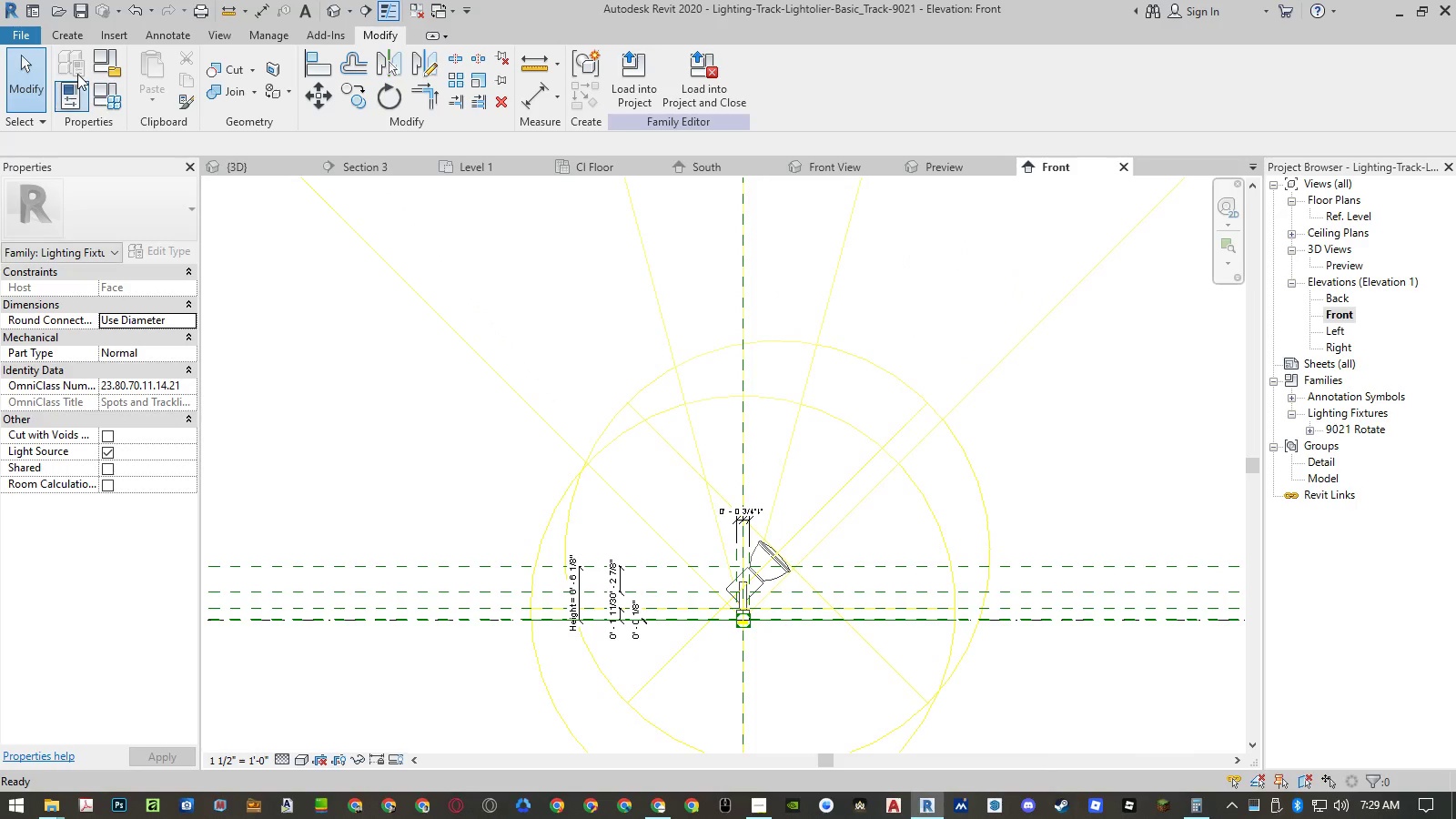 
left_click([105, 94])
 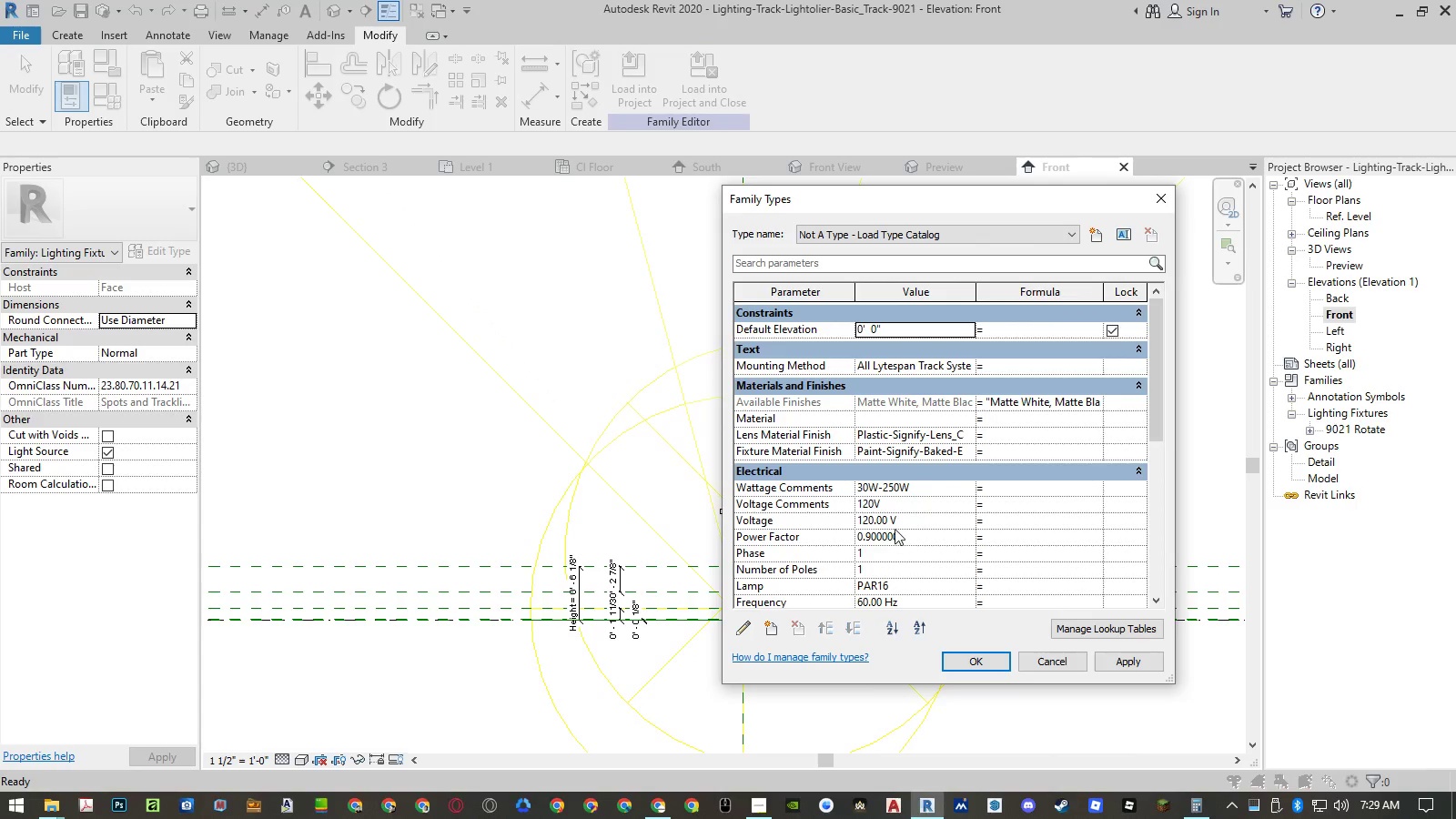 
scroll: coordinate [895, 529], scroll_direction: down, amount: 8.0
 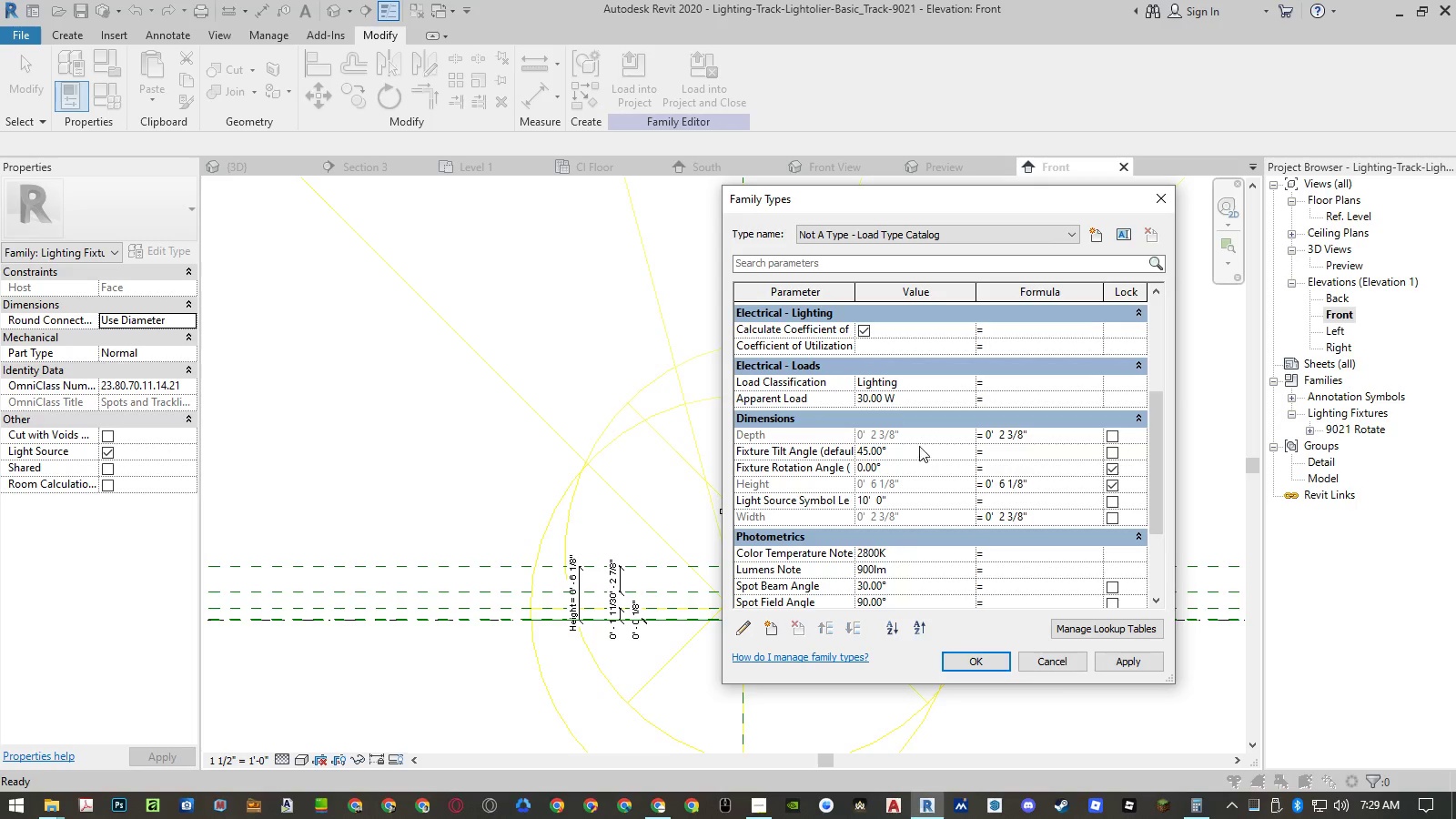 
left_click_drag(start_coordinate=[932, 199], to_coordinate=[335, 177])
 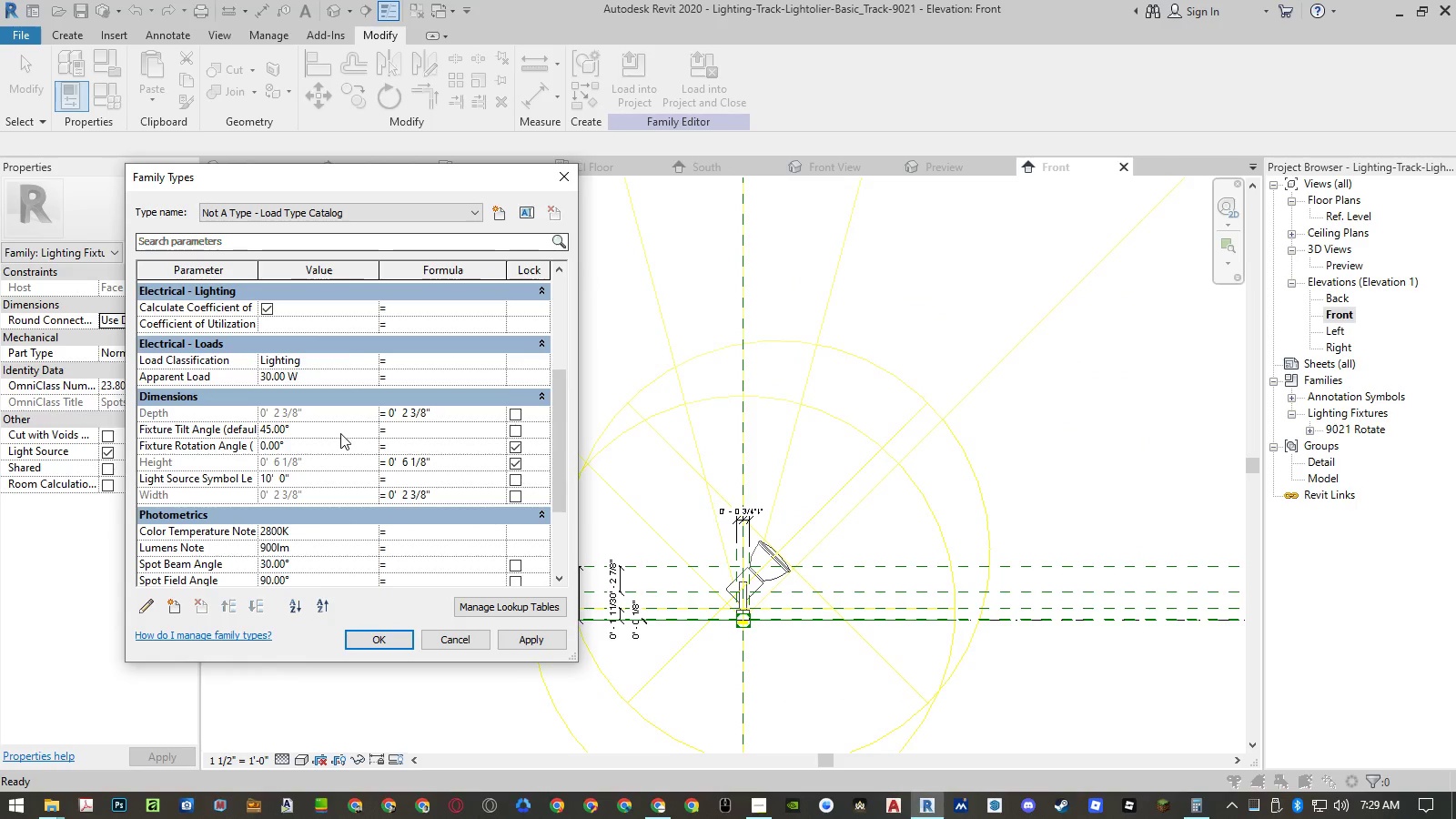 
left_click([339, 431])
 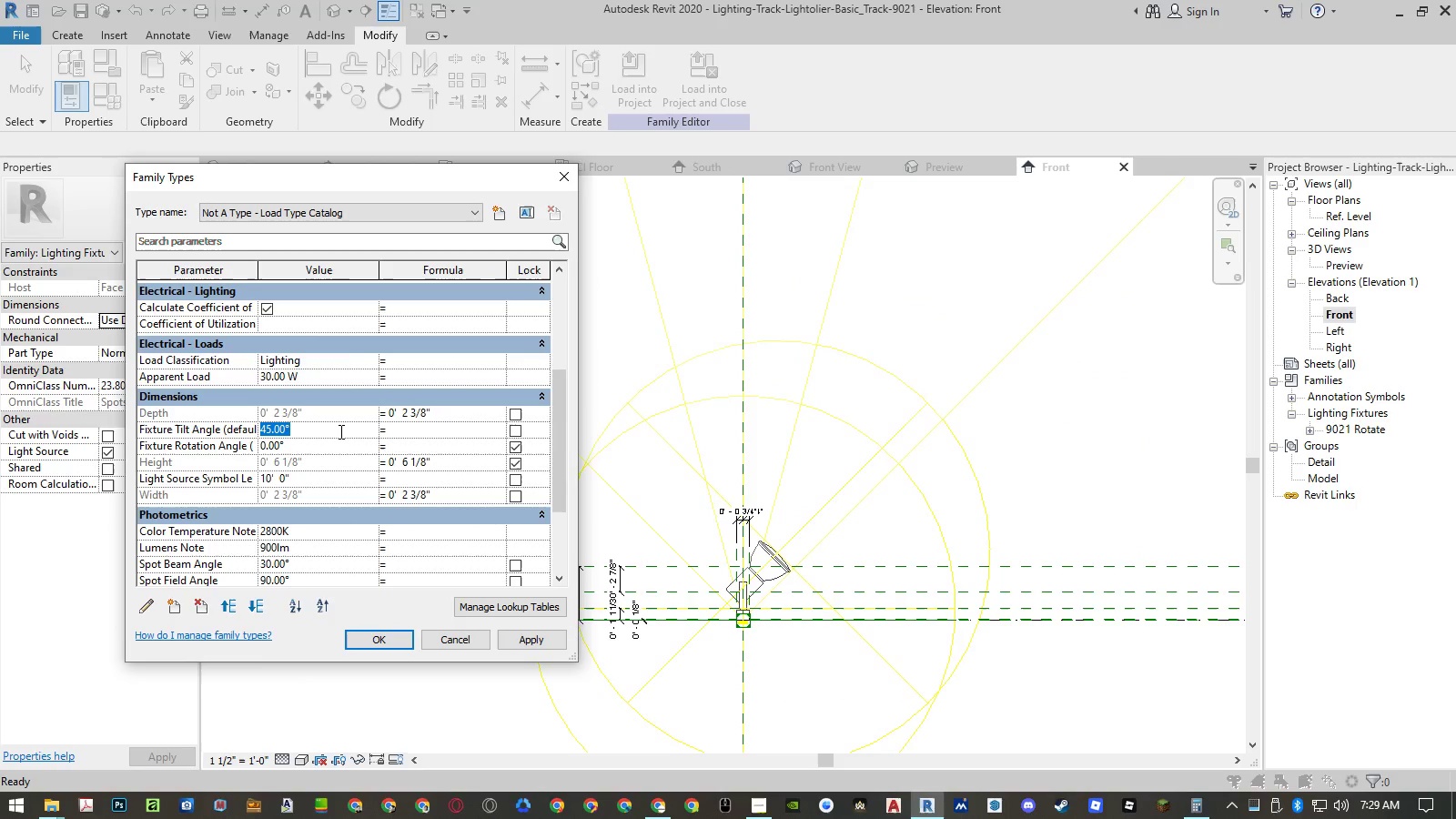 
key(Numpad6)
 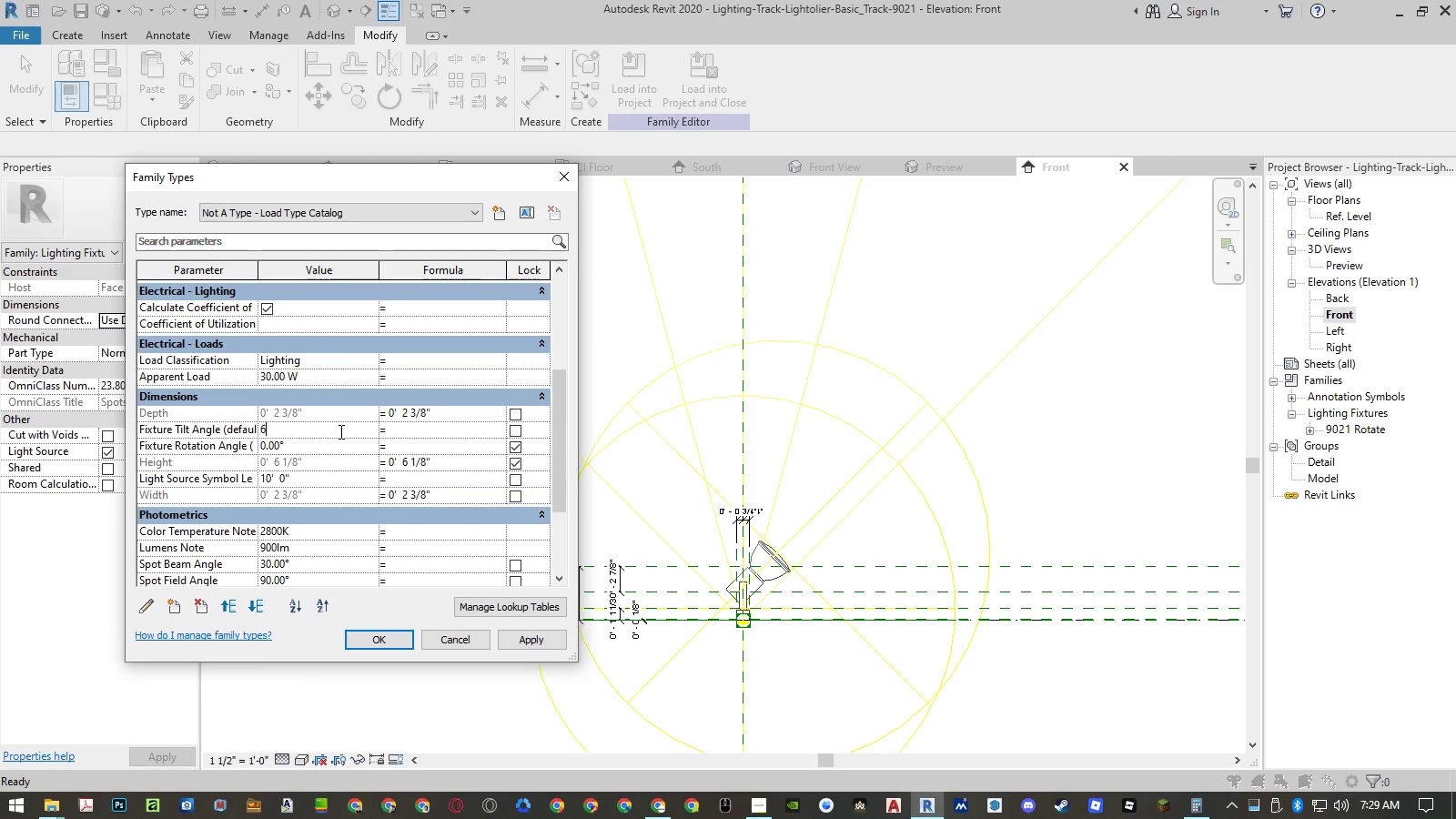 
key(Numpad0)
 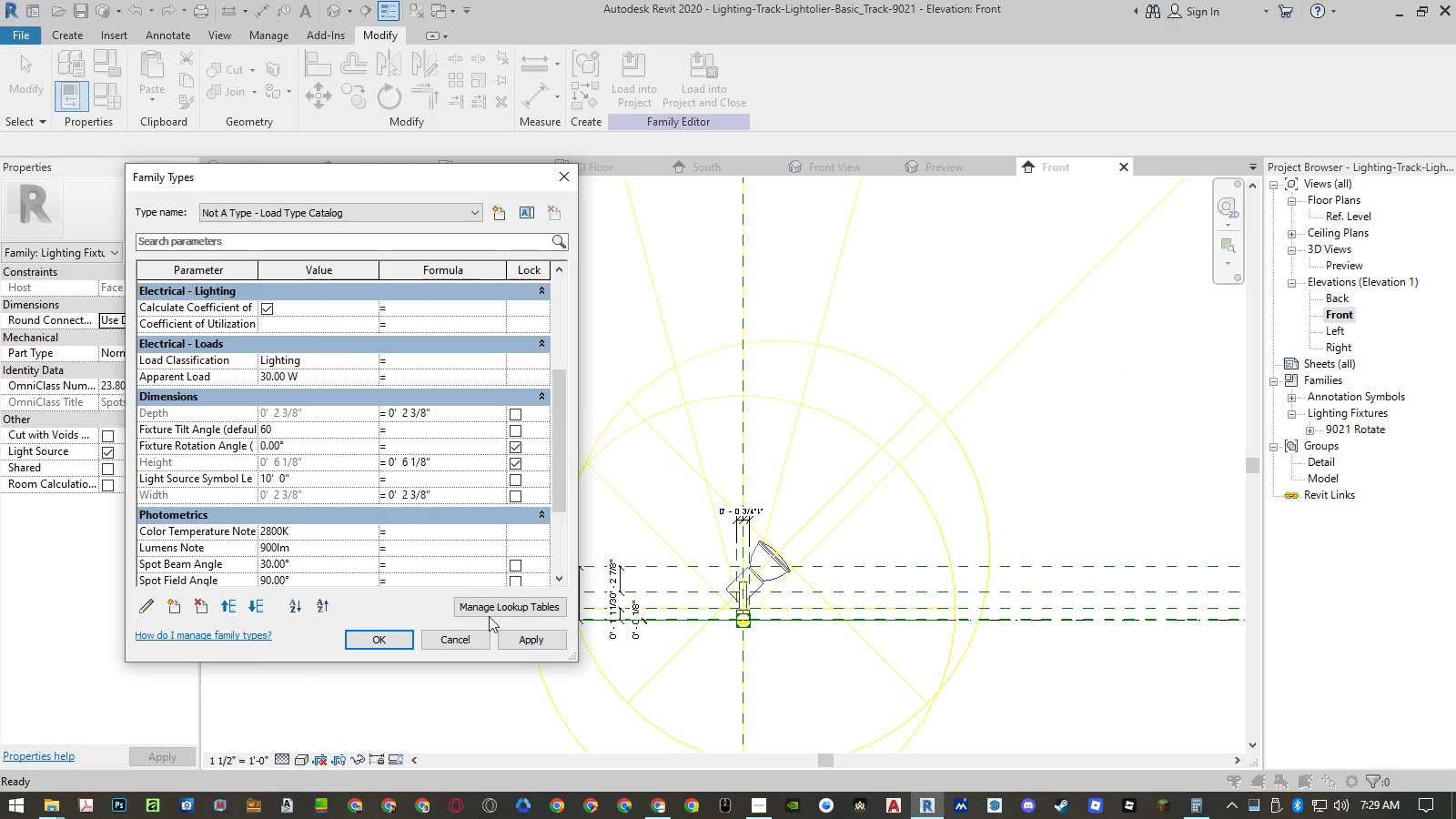 
left_click([525, 638])
 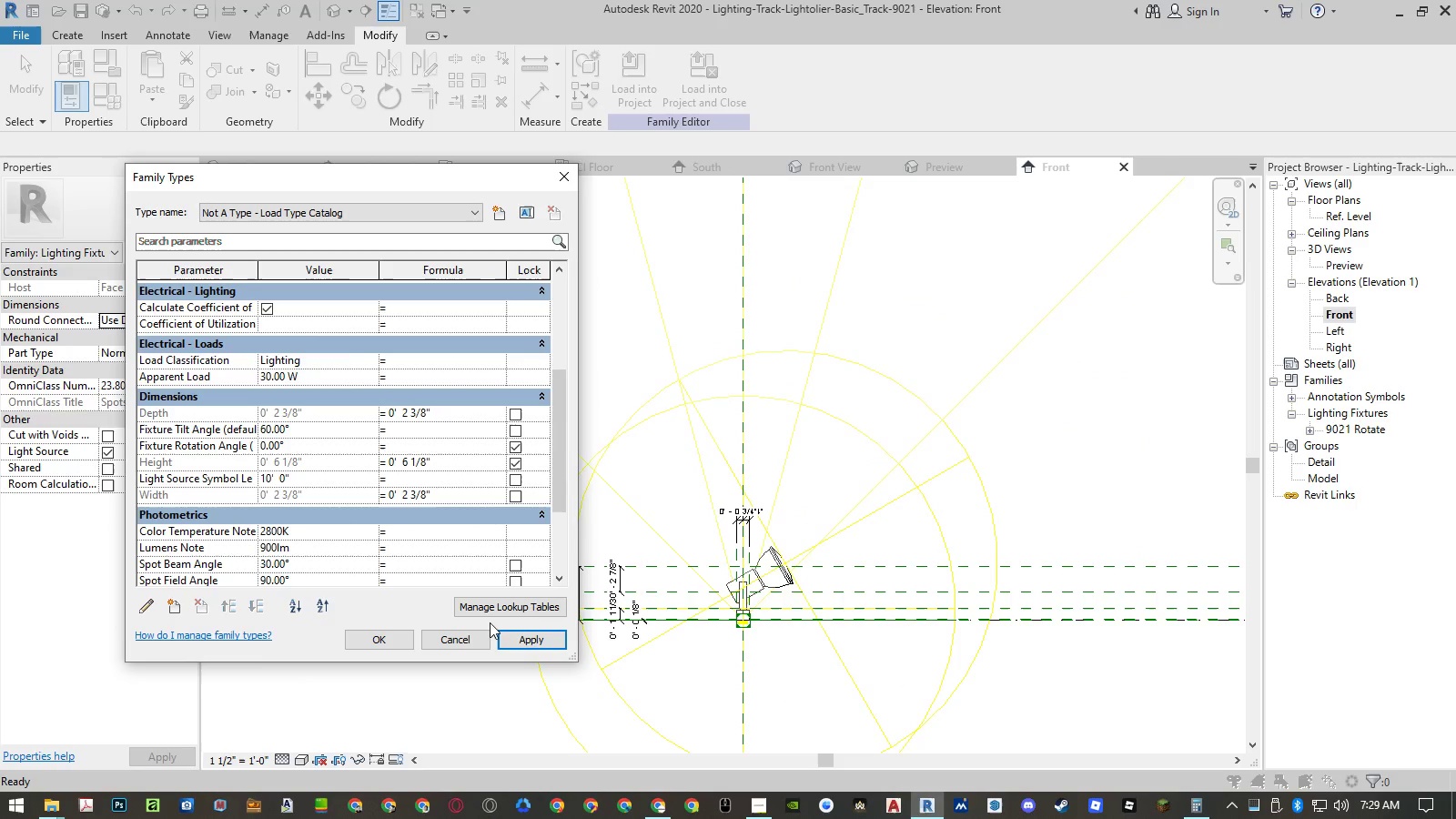 
left_click([469, 640])
 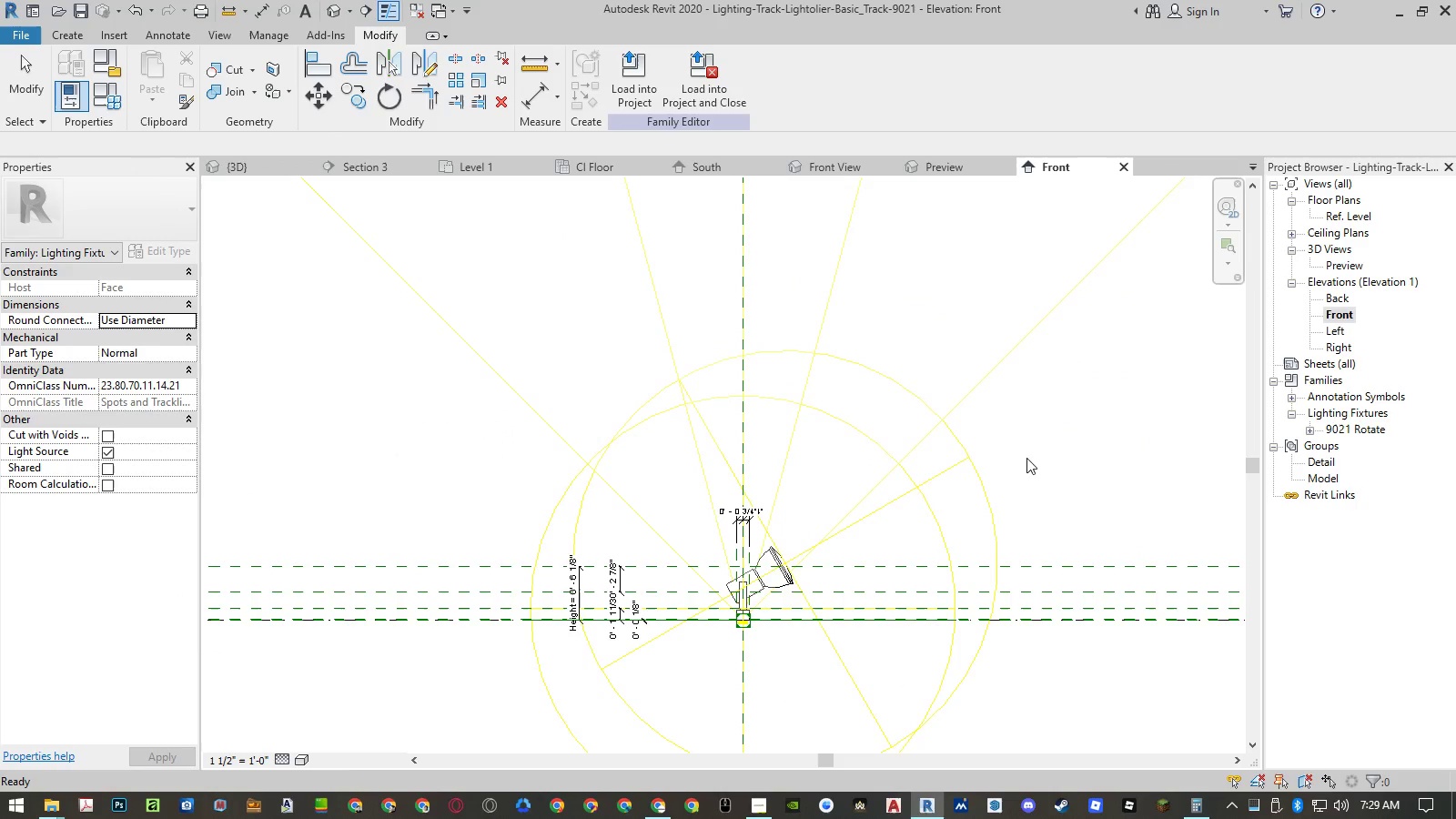 
left_click([1076, 469])
 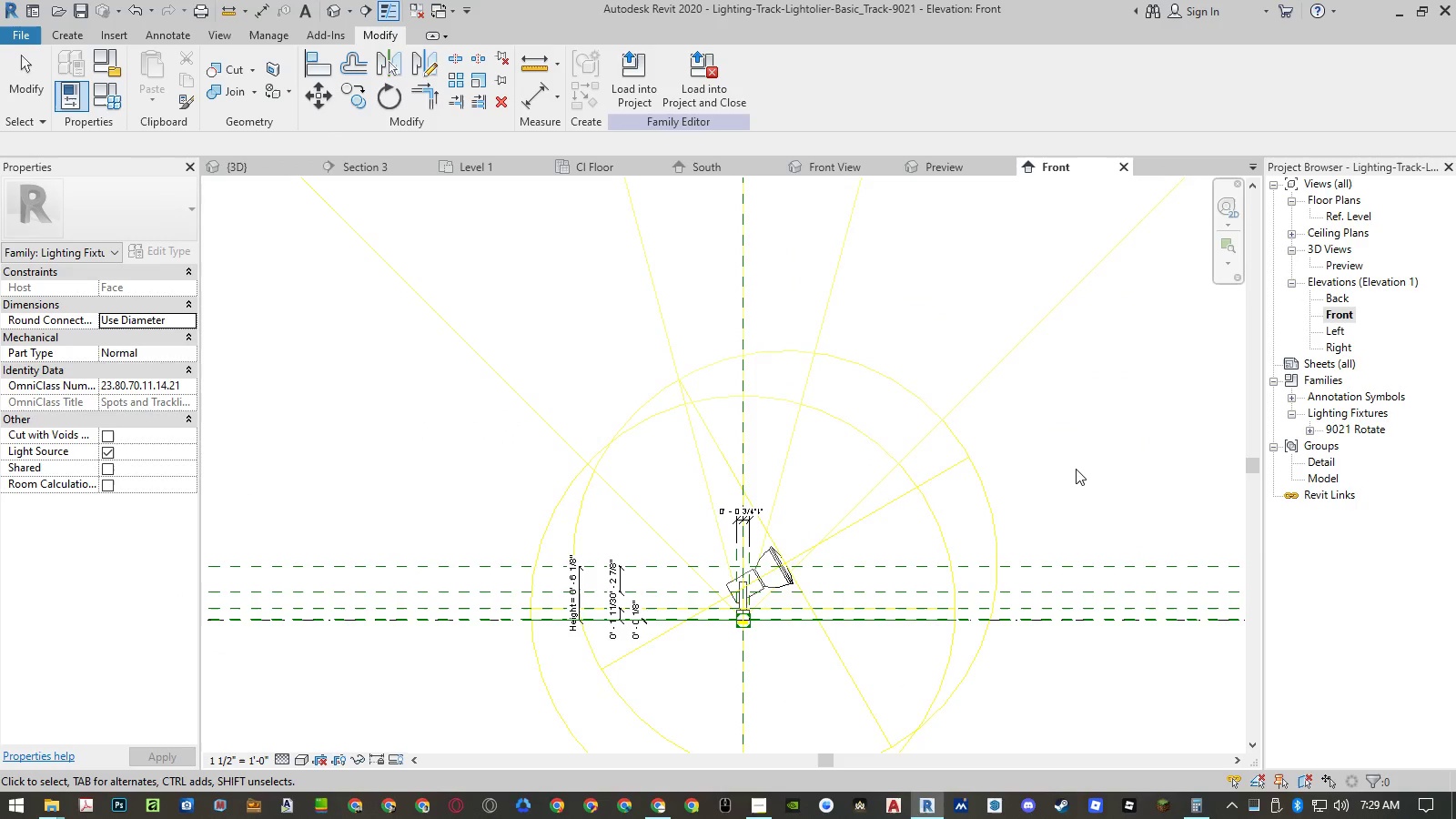 
key(Control+ControlLeft)
 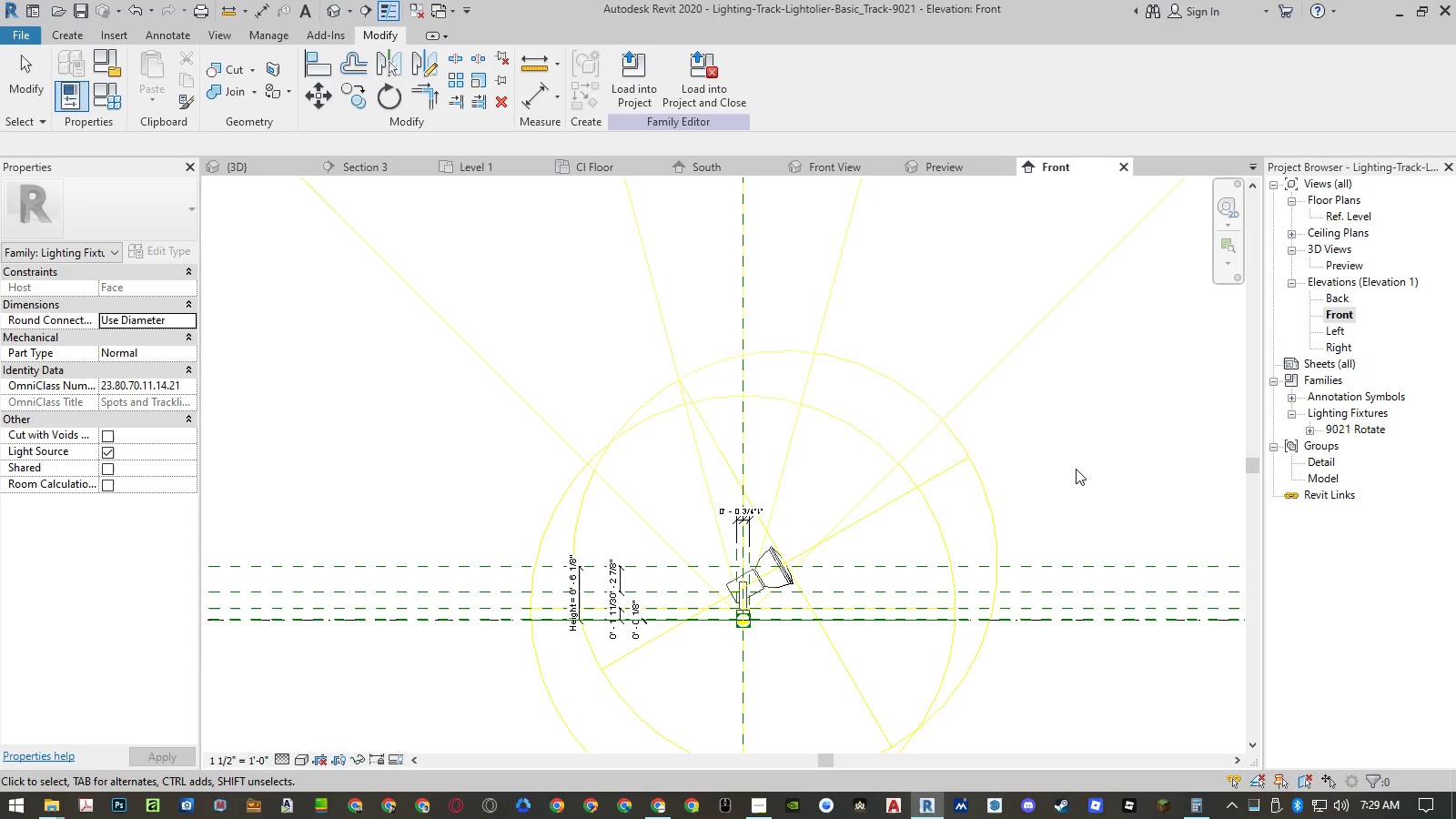 
key(Control+Z)
 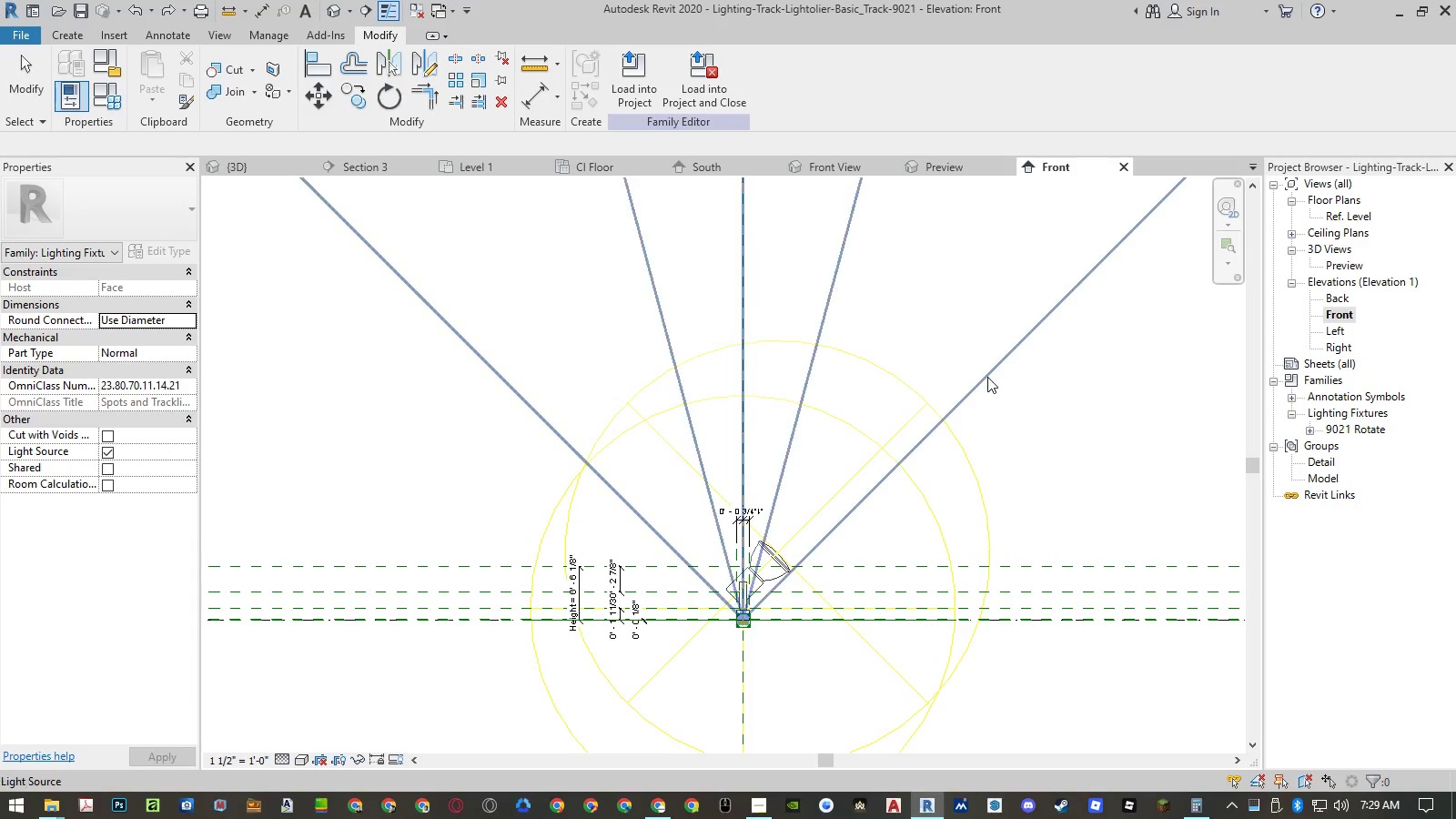 
left_click([987, 377])
 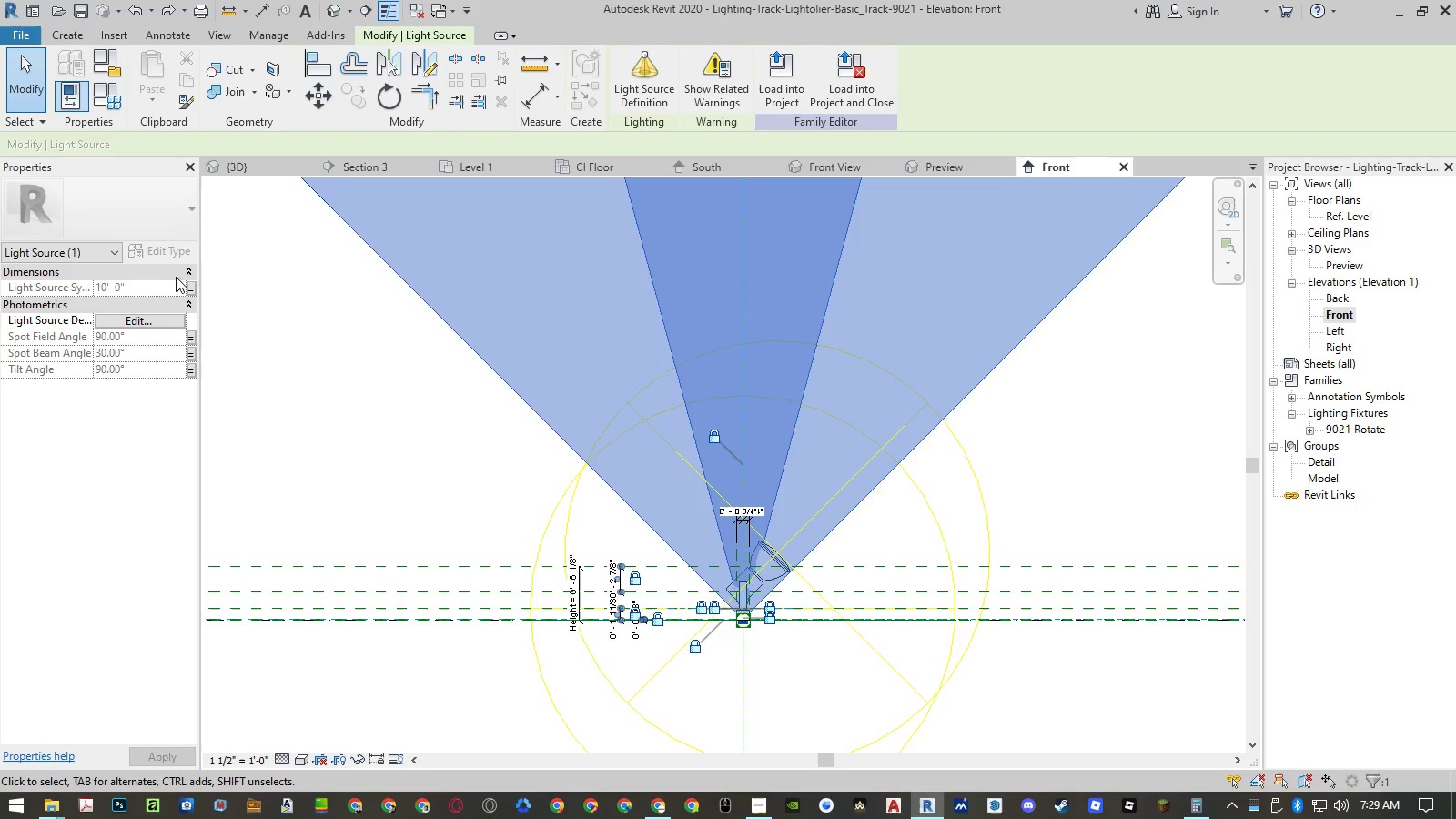 
wait(9.16)
 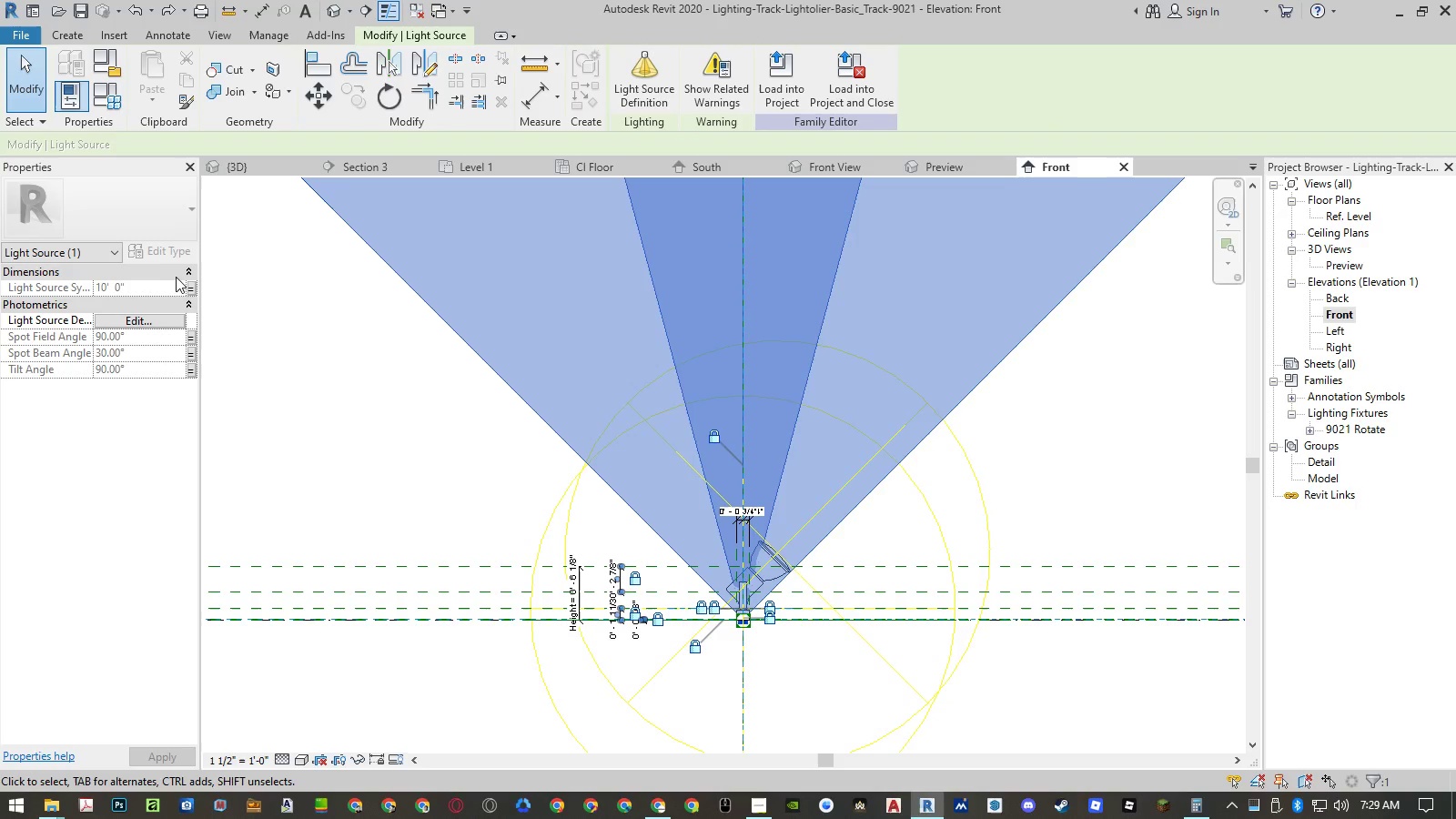 
left_click([120, 100])
 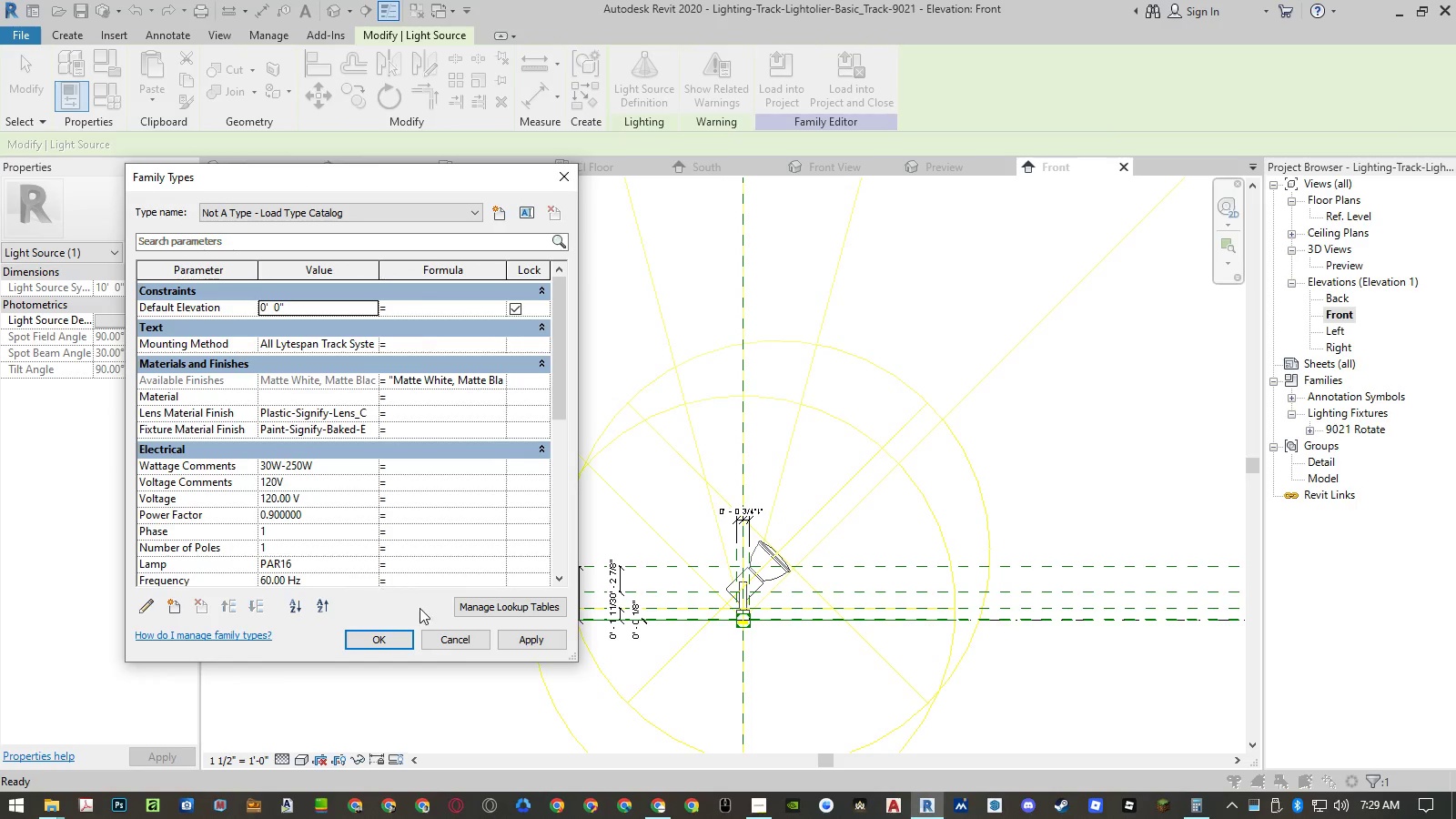 
wait(5.48)
 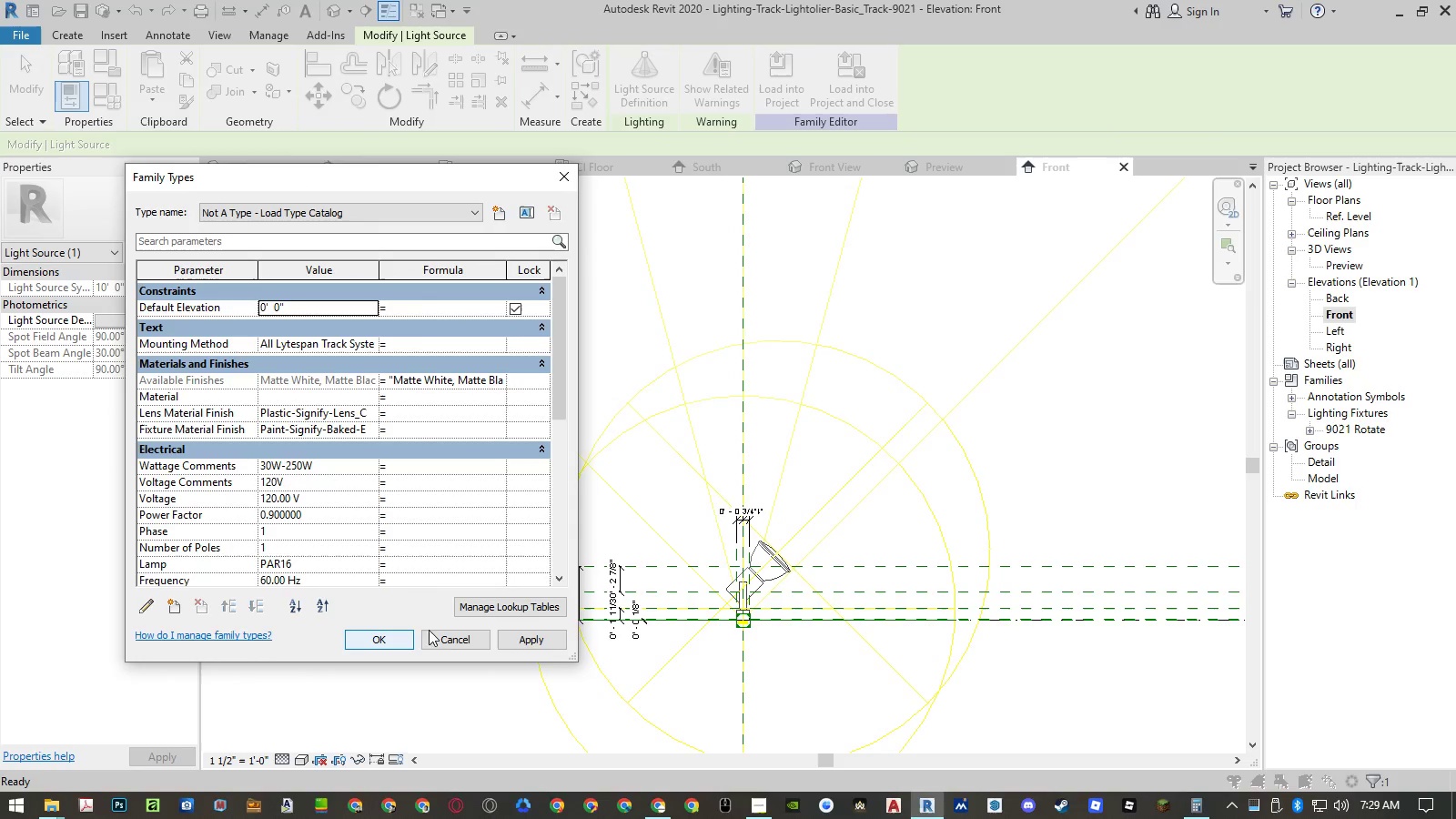 
left_click([469, 636])
 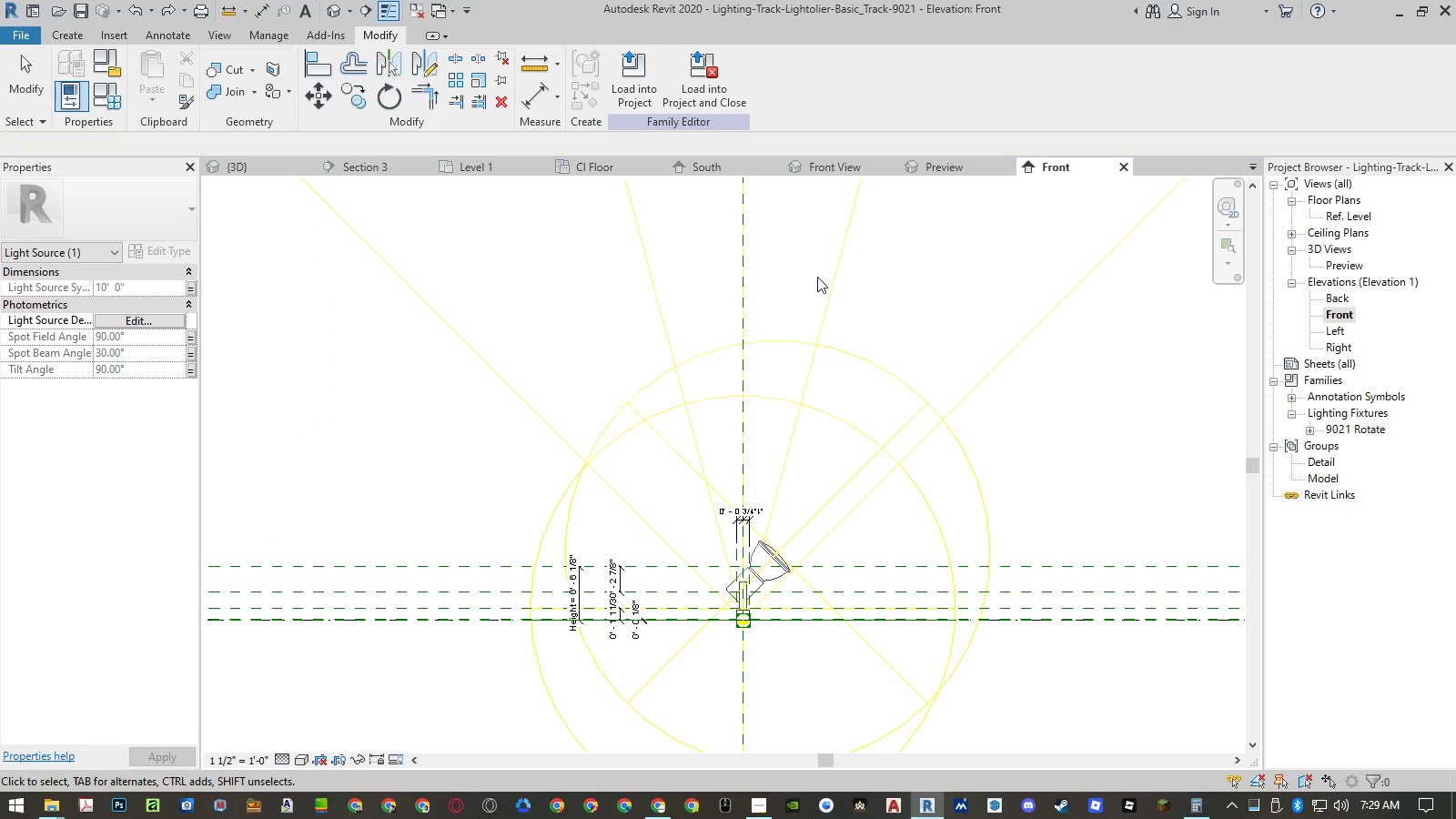 
left_click([829, 284])
 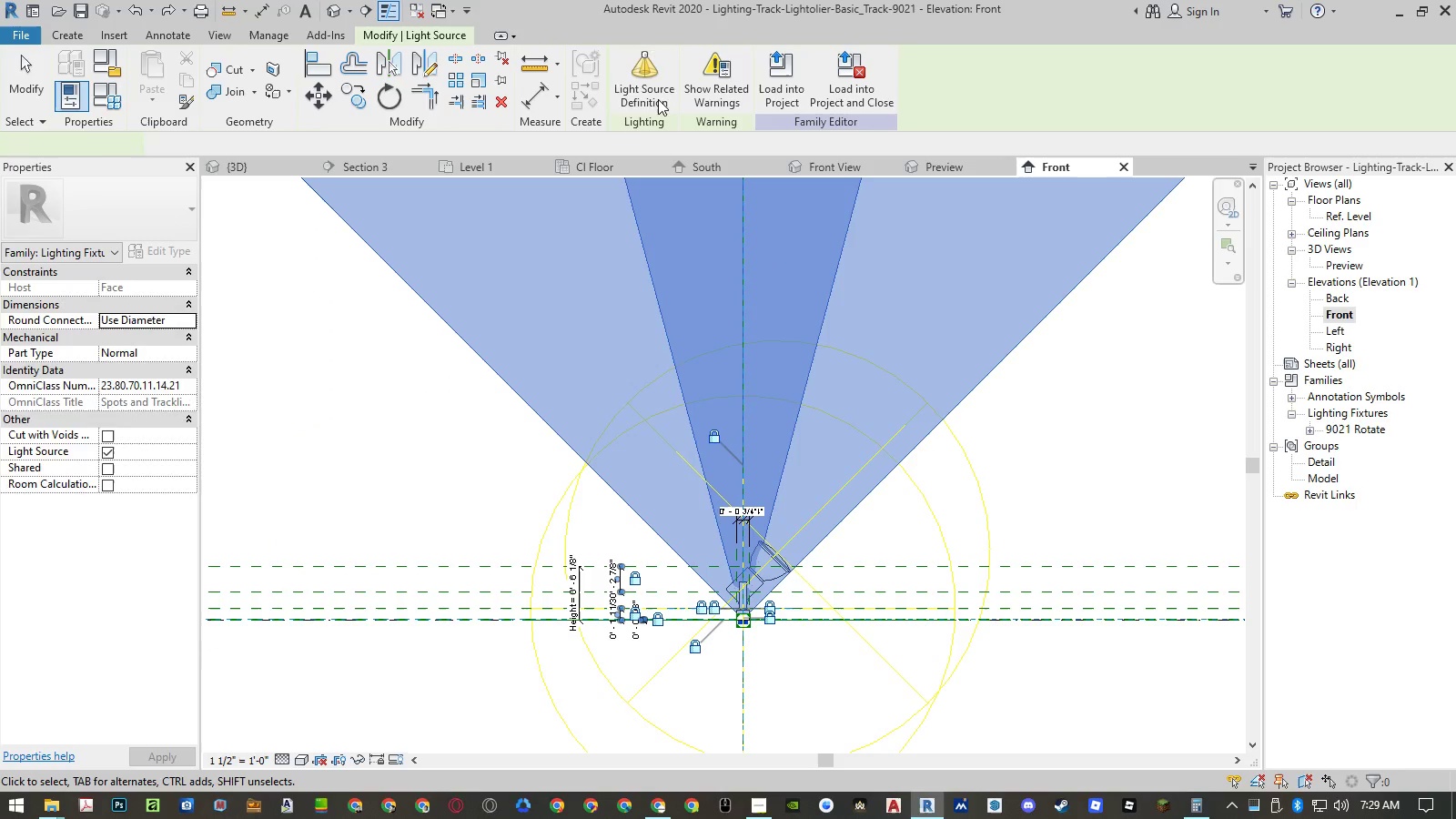 
left_click([656, 94])
 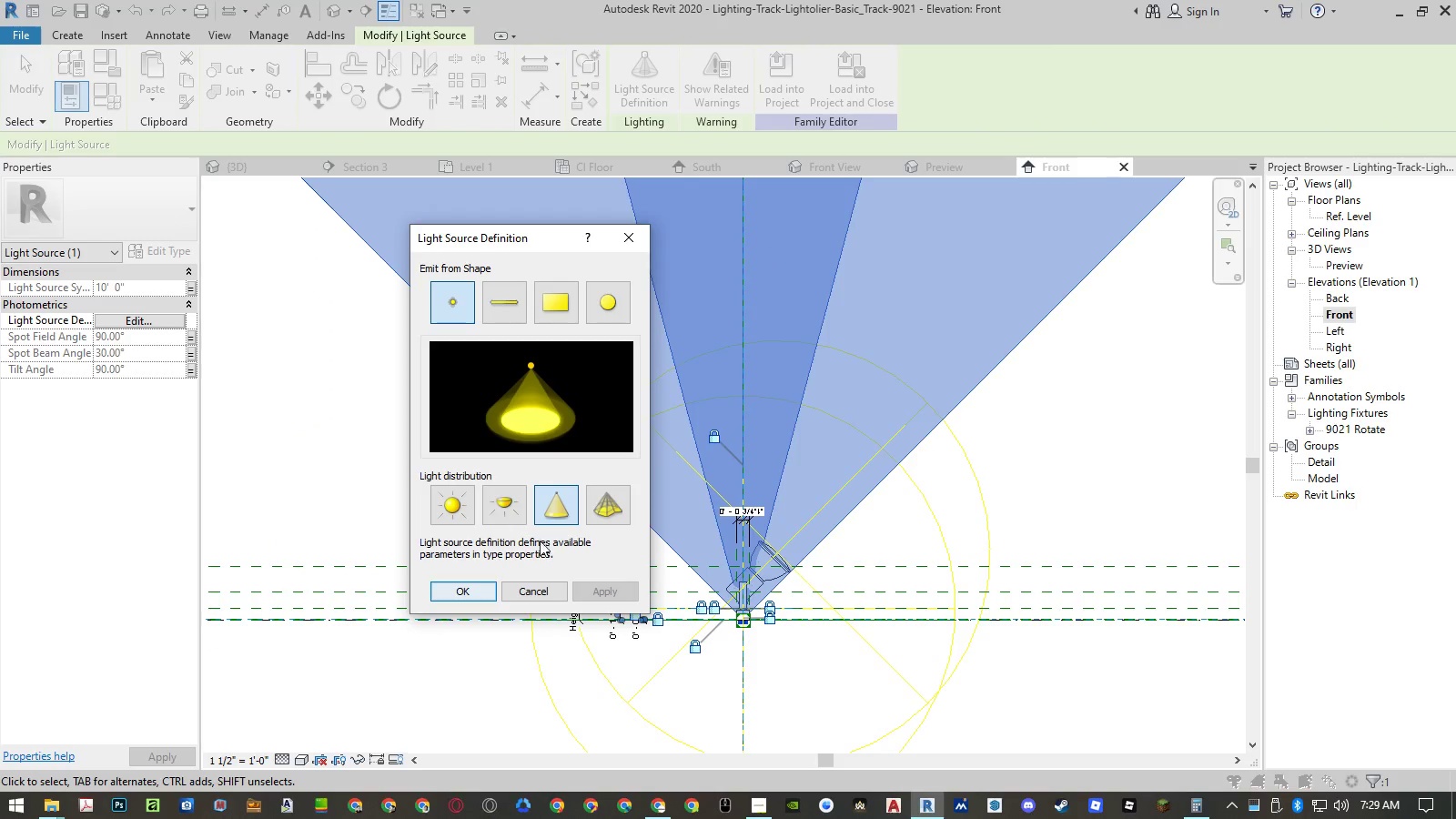 
left_click([602, 503])
 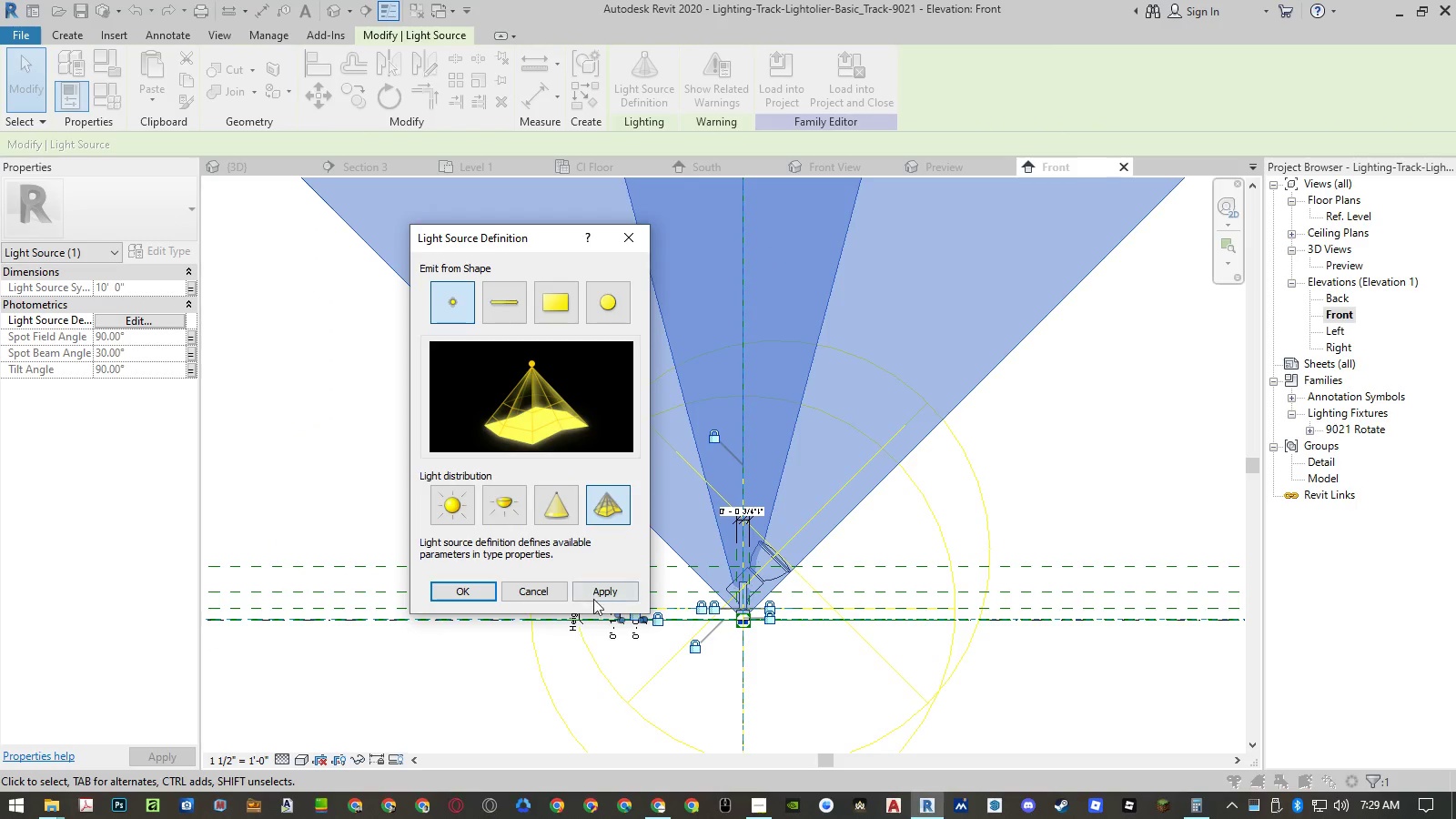 
left_click([604, 598])
 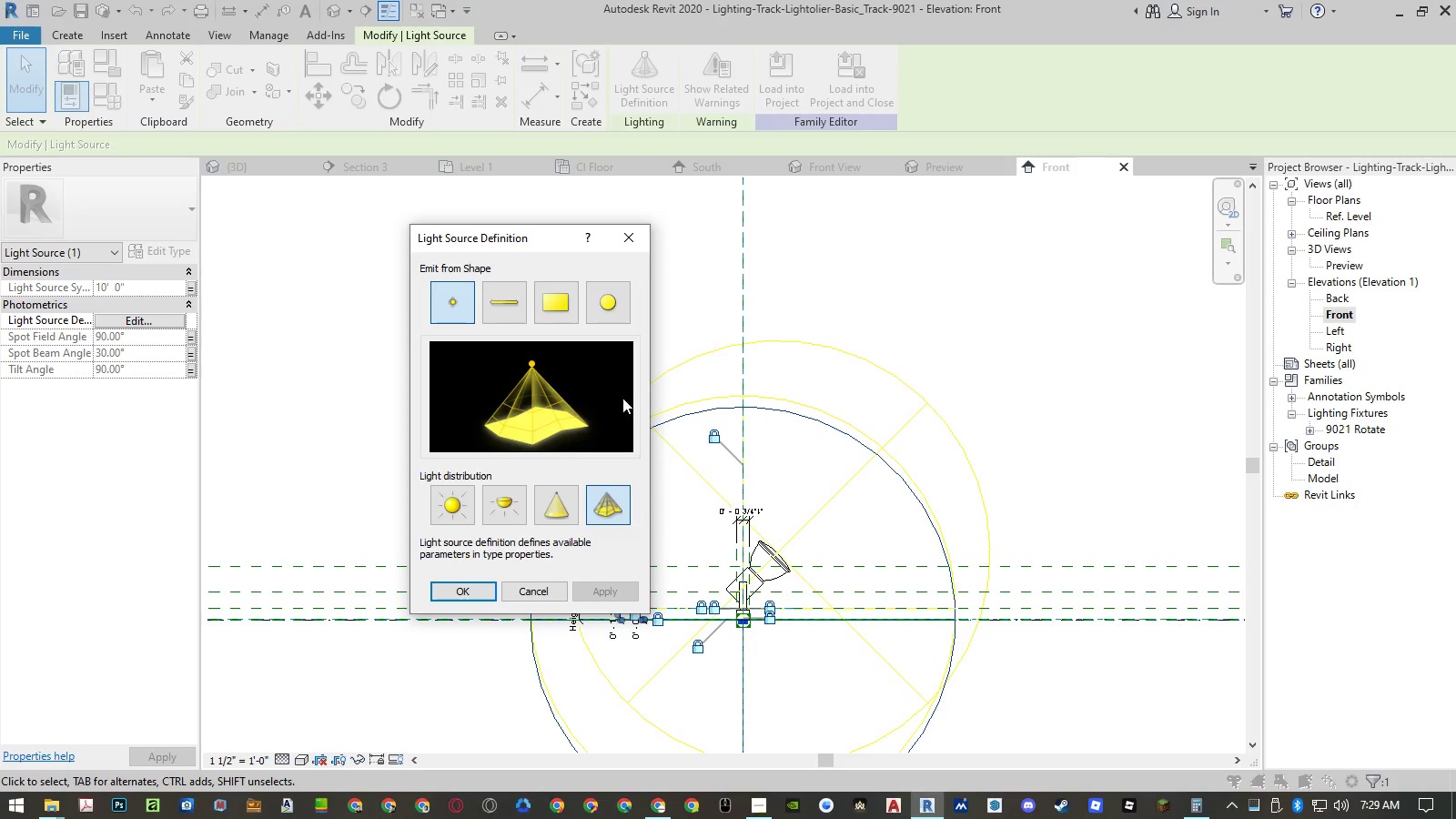 
left_click([552, 503])
 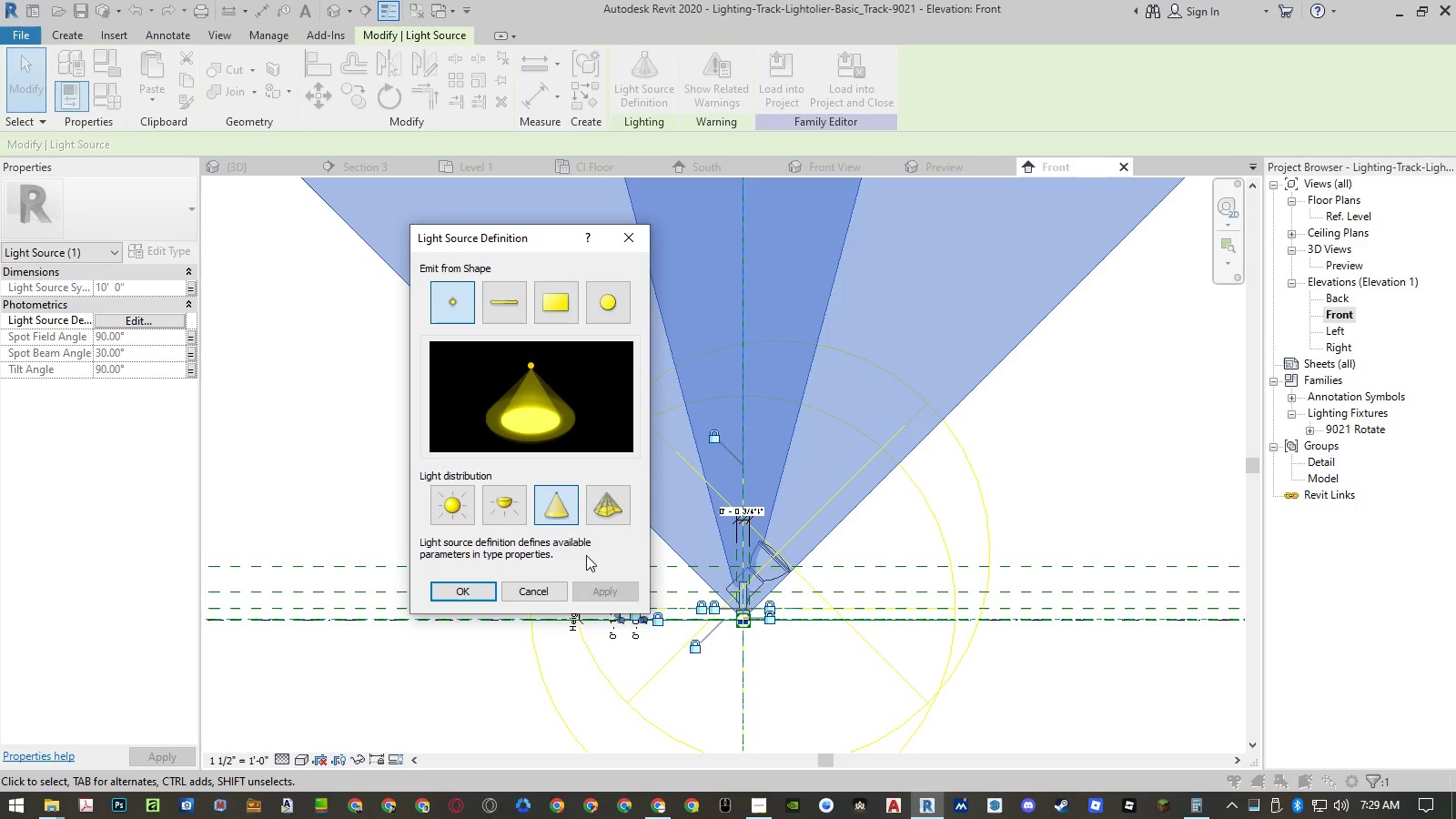 
left_click([509, 510])
 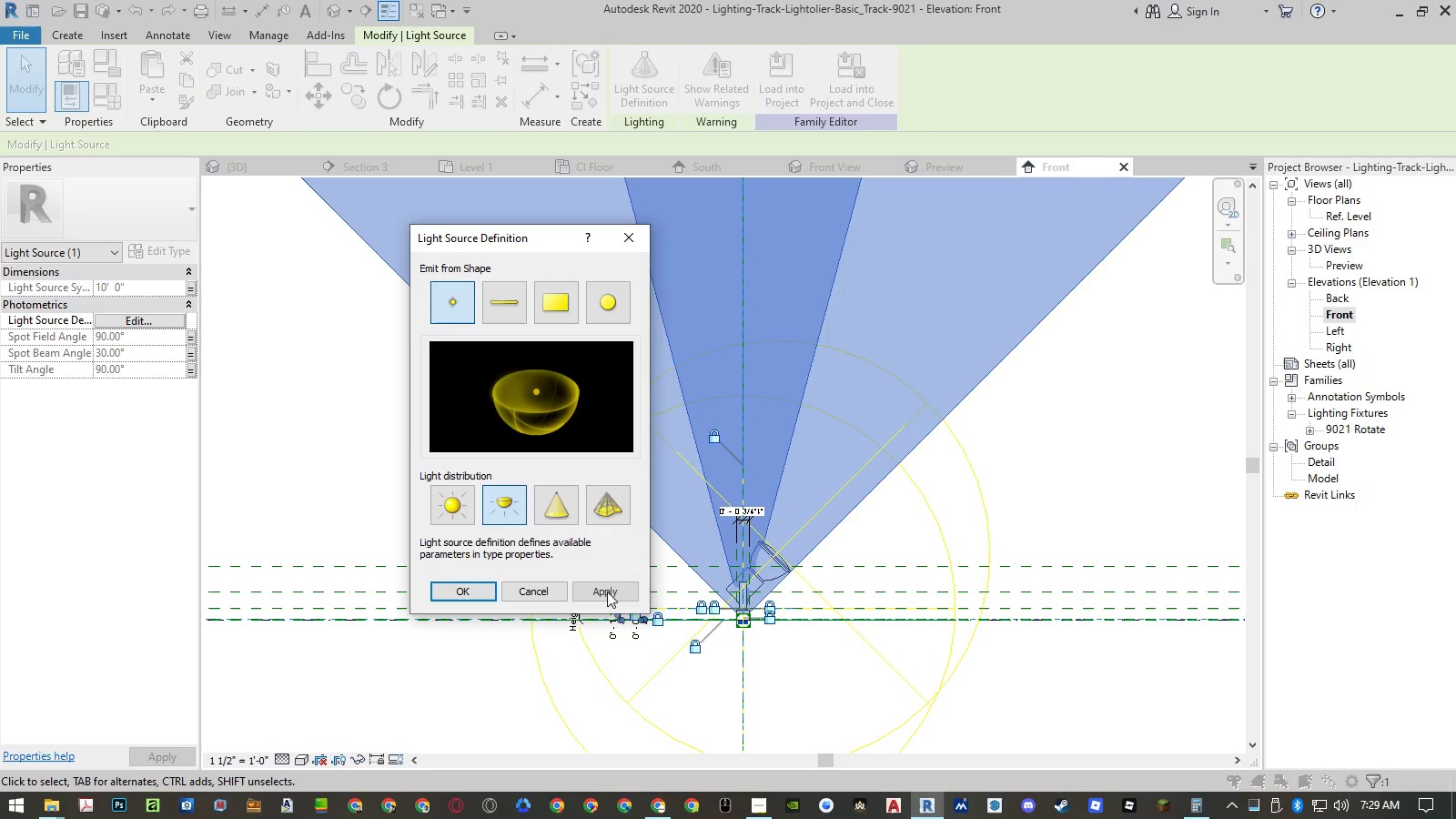 
left_click([610, 593])
 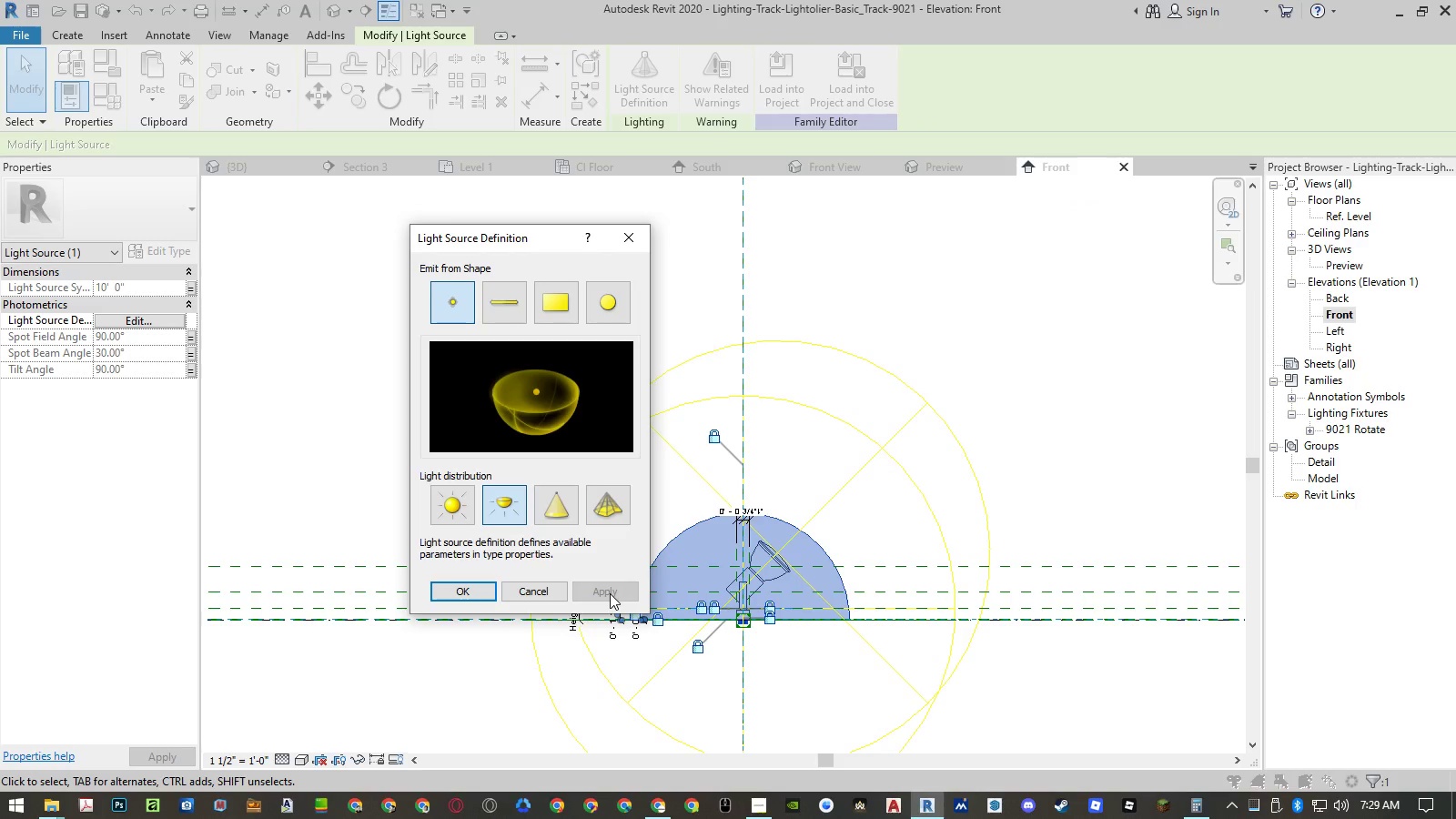 
left_click([460, 512])
 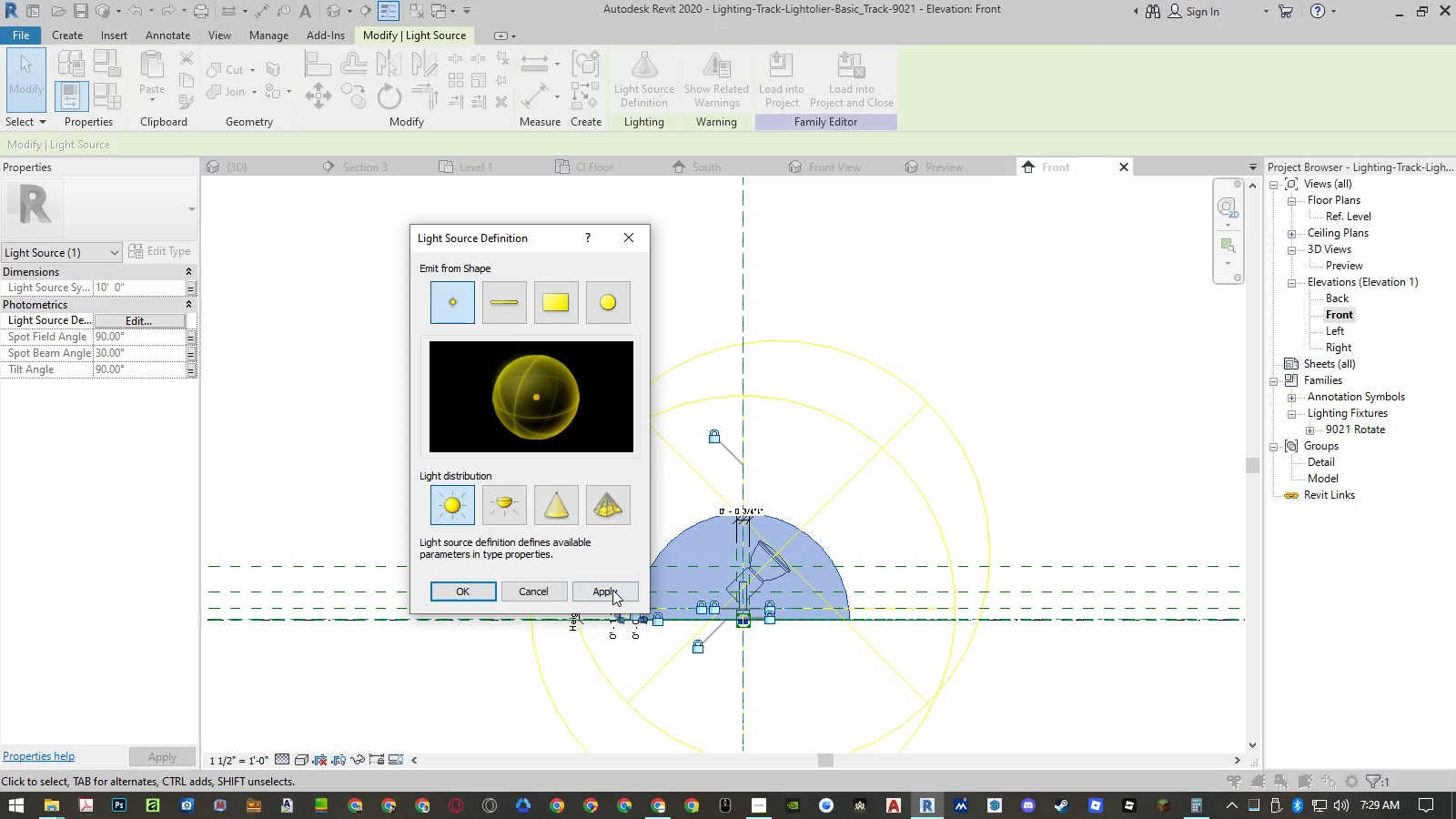 
left_click([616, 590])
 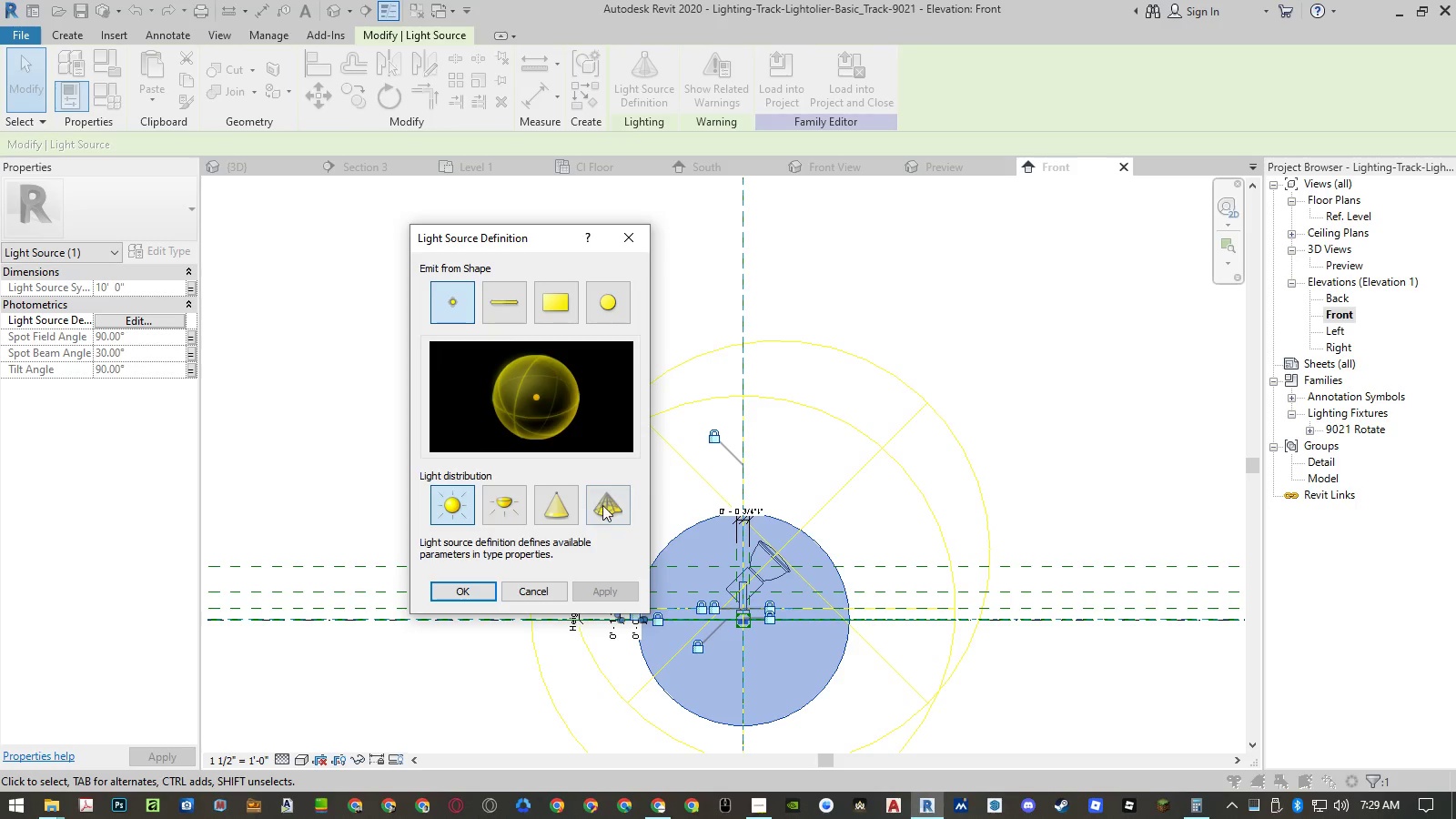 
left_click([552, 505])
 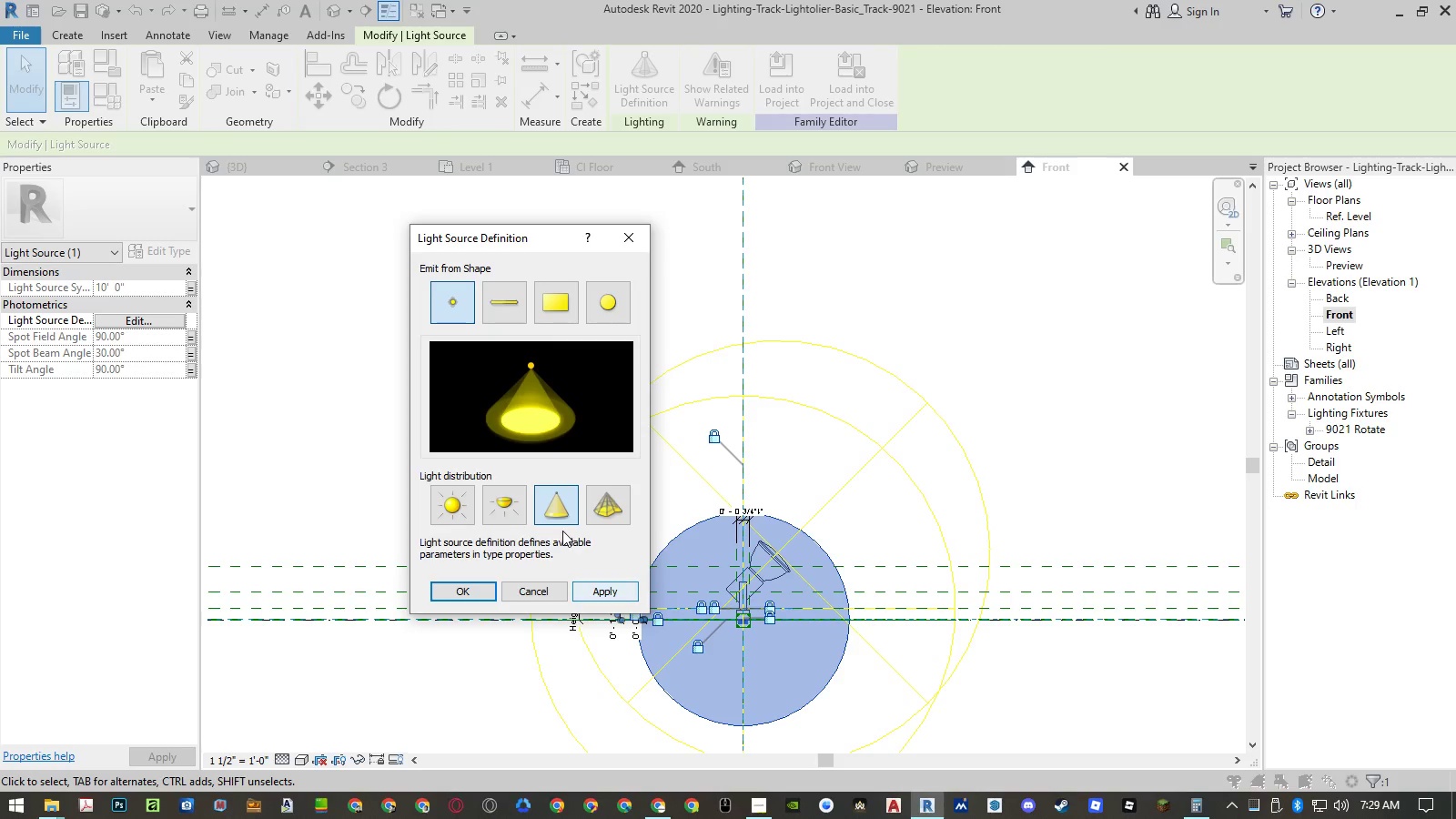 
left_click([602, 594])
 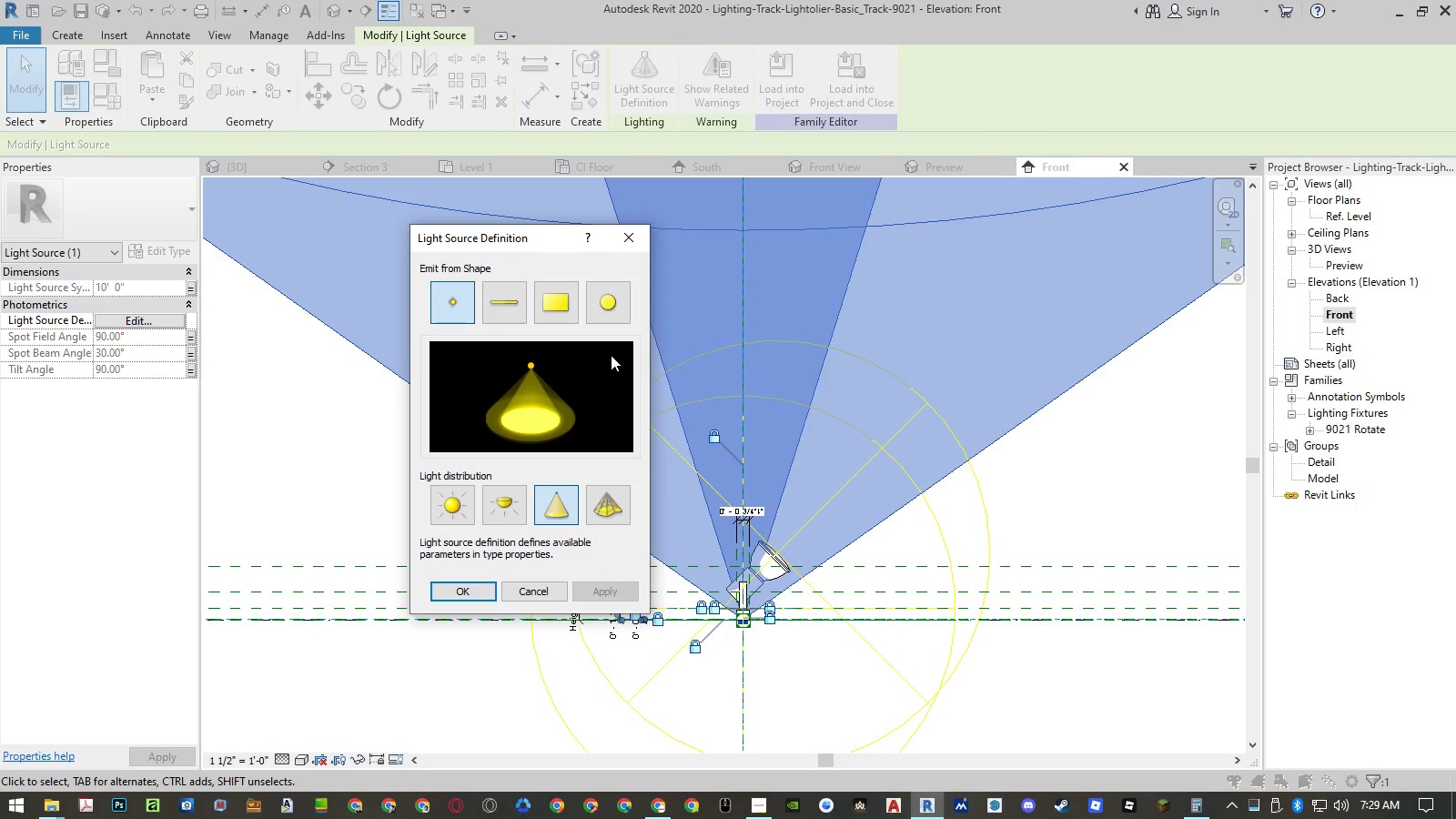 
left_click([608, 306])
 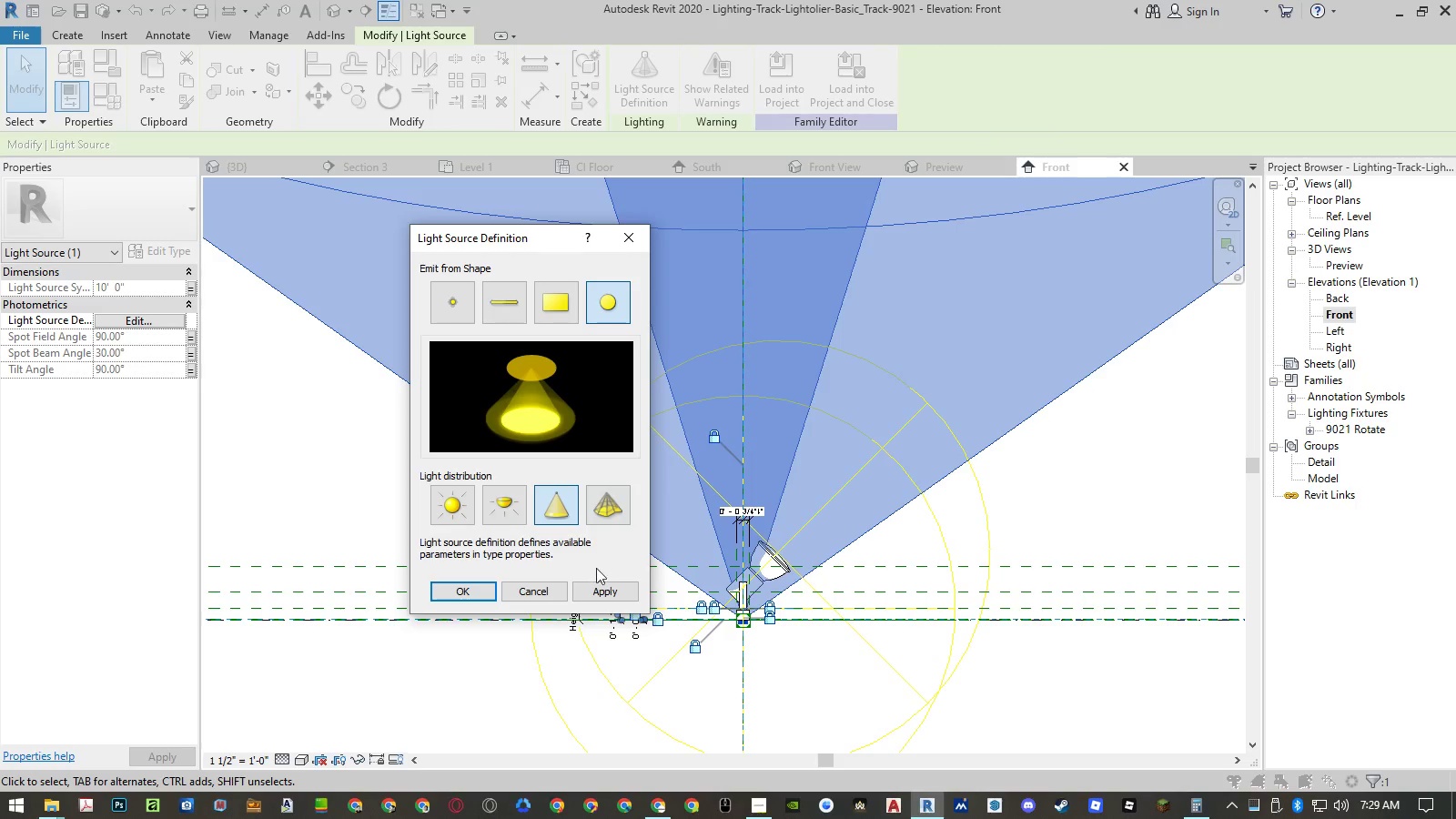 
left_click([598, 593])
 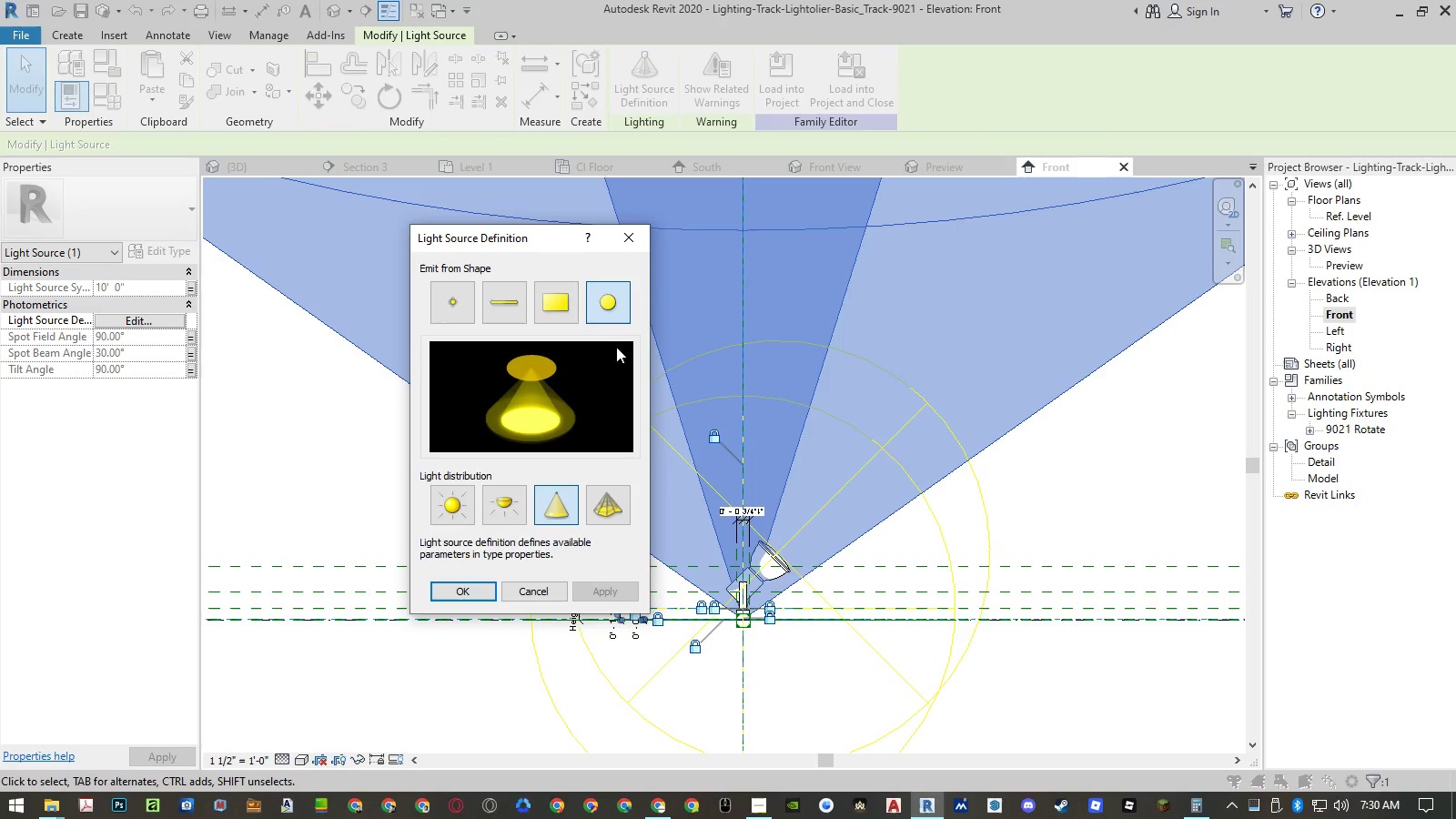 
left_click([454, 296])
 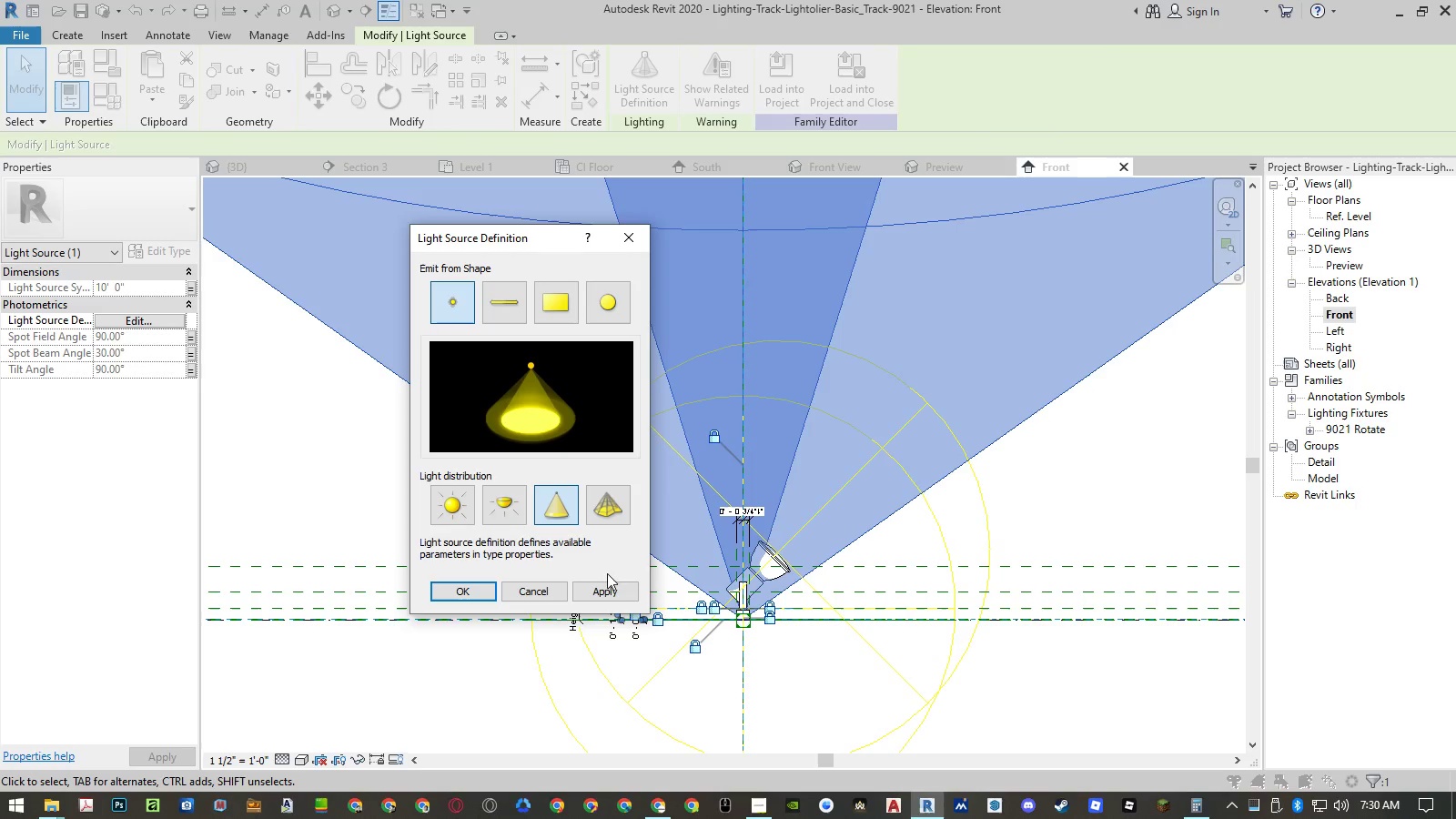 
left_click([604, 589])
 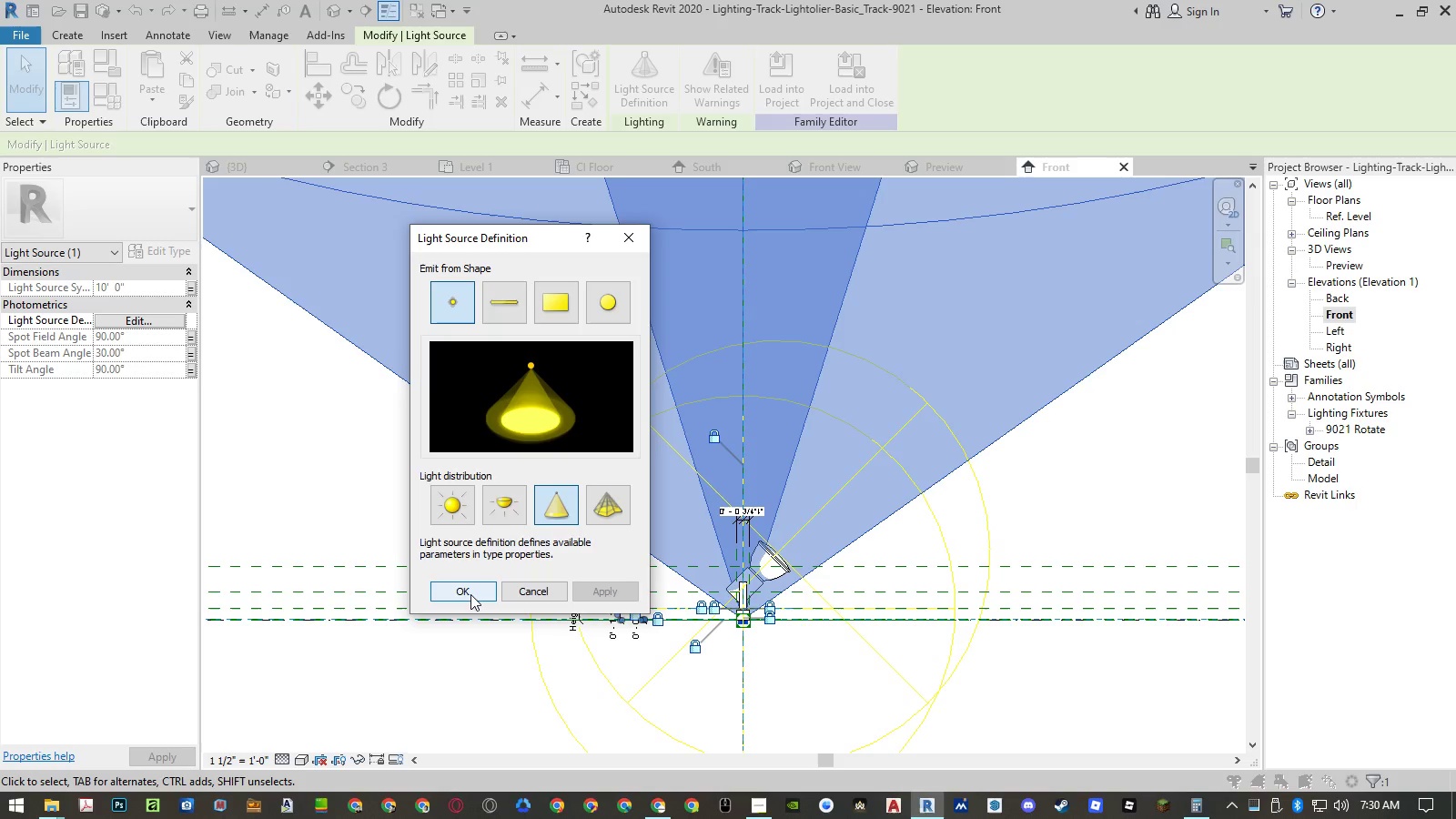 
left_click([470, 594])
 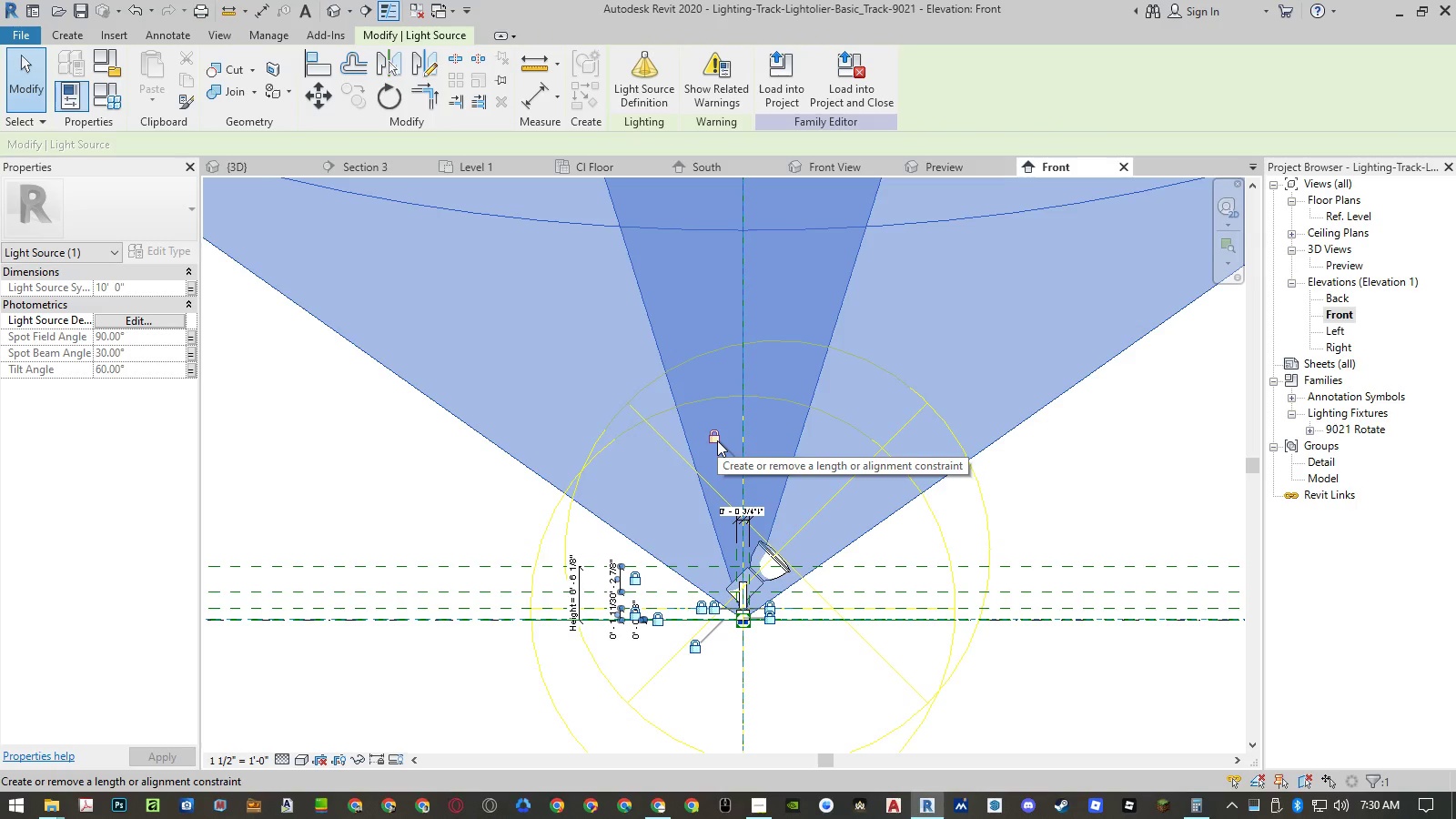 
left_click([1078, 479])
 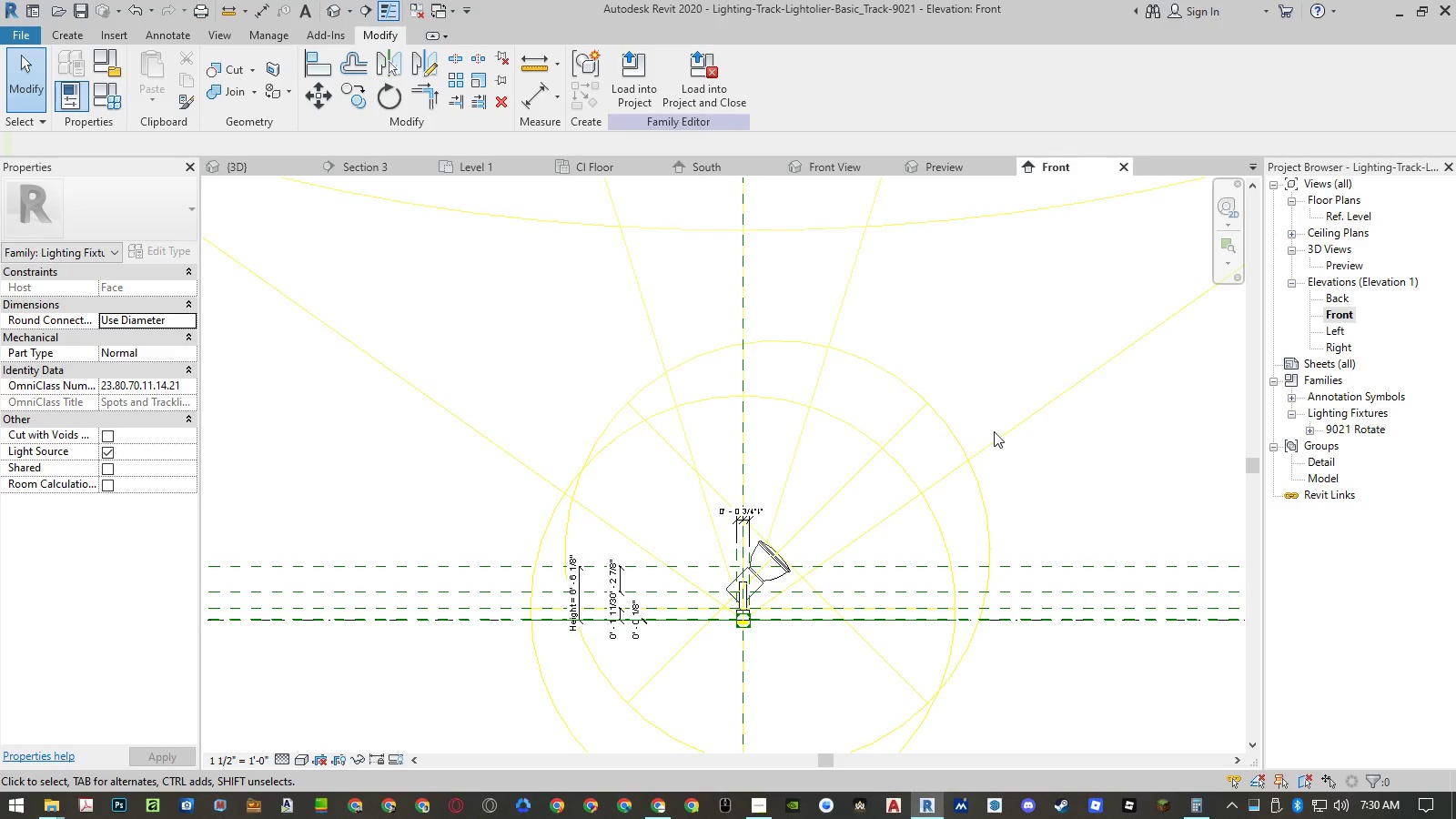 
left_click([999, 432])
 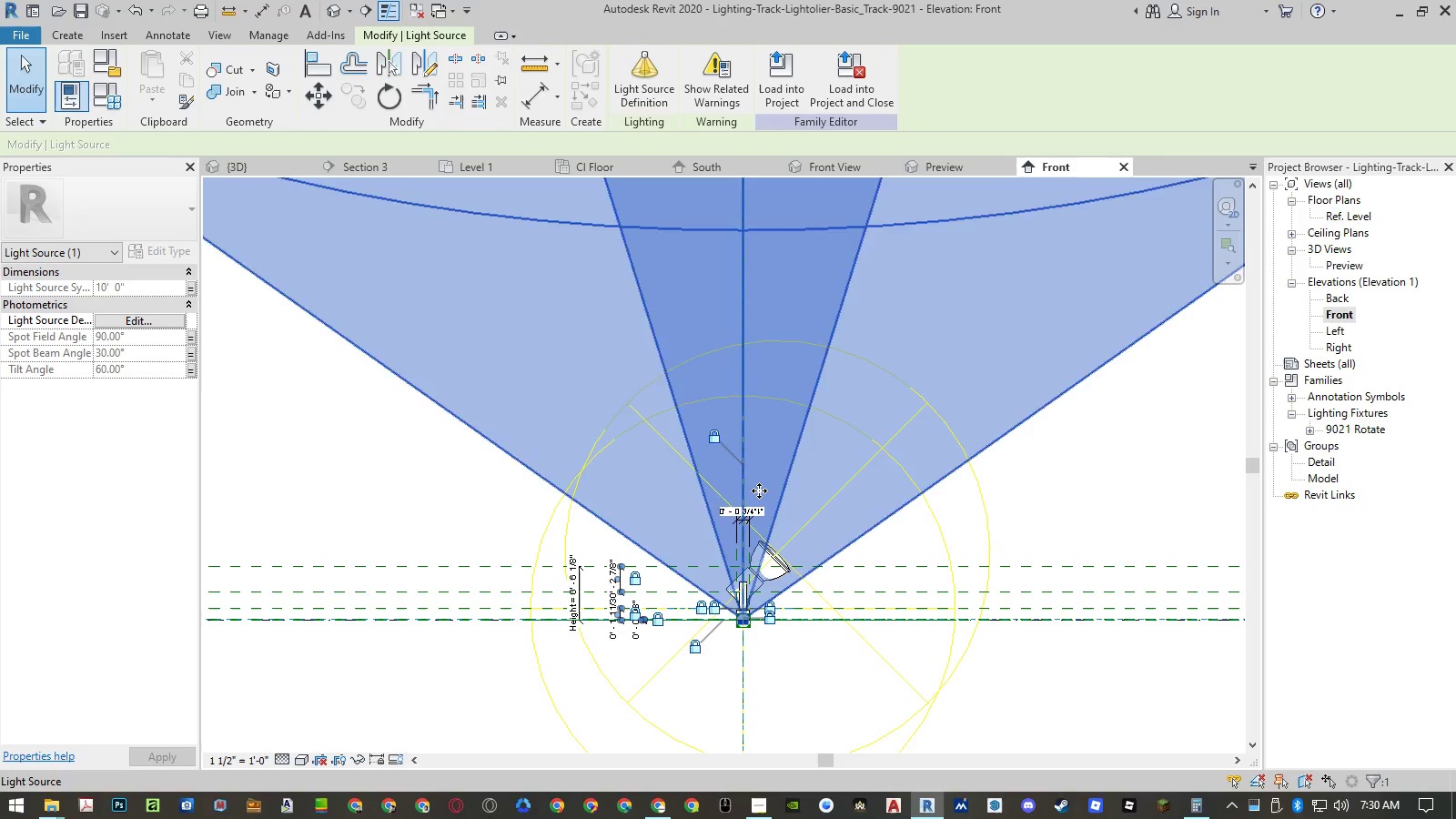 
left_click([715, 440])
 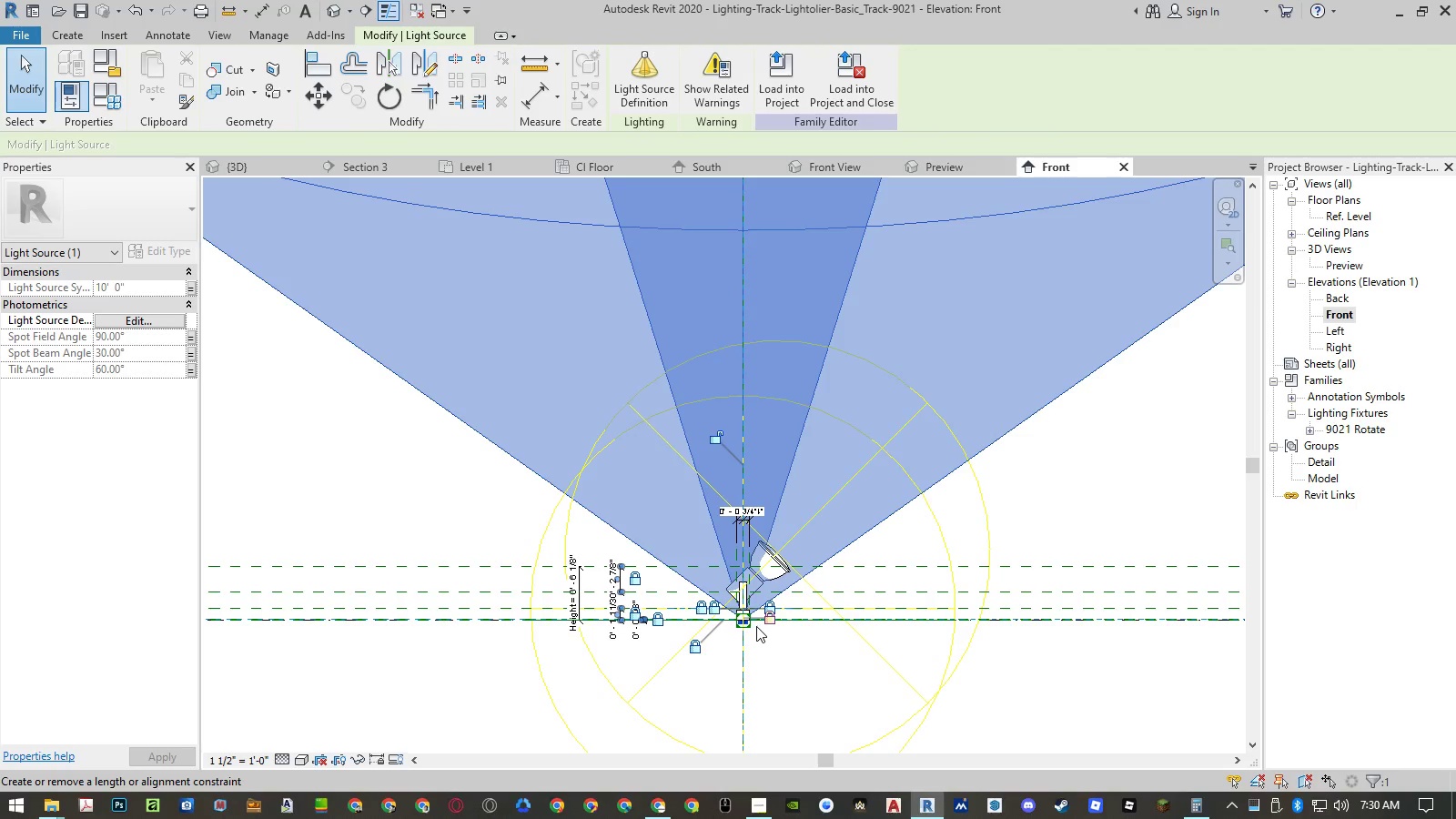 
scroll: coordinate [747, 630], scroll_direction: up, amount: 3.0
 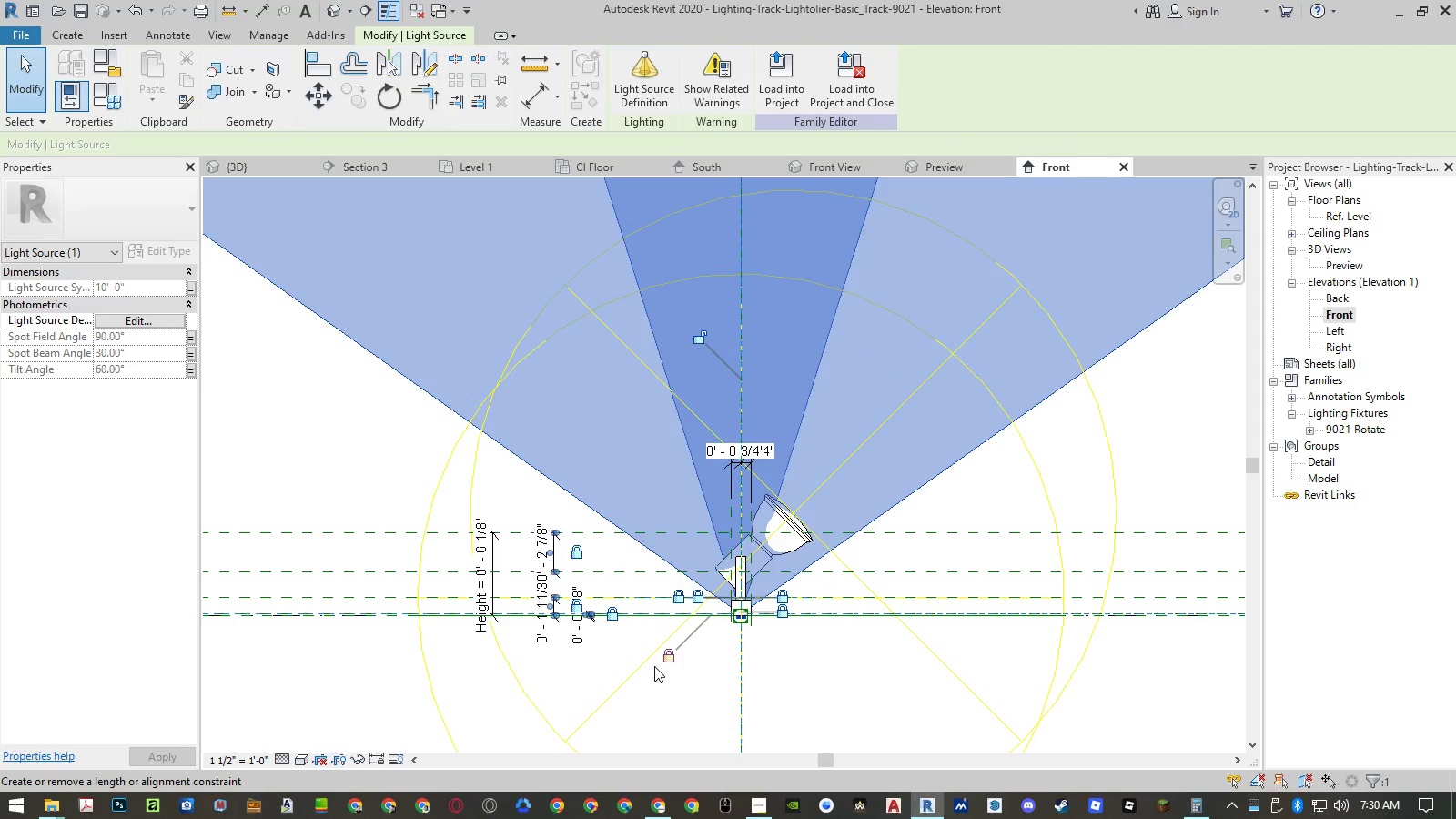 
left_click([669, 659])
 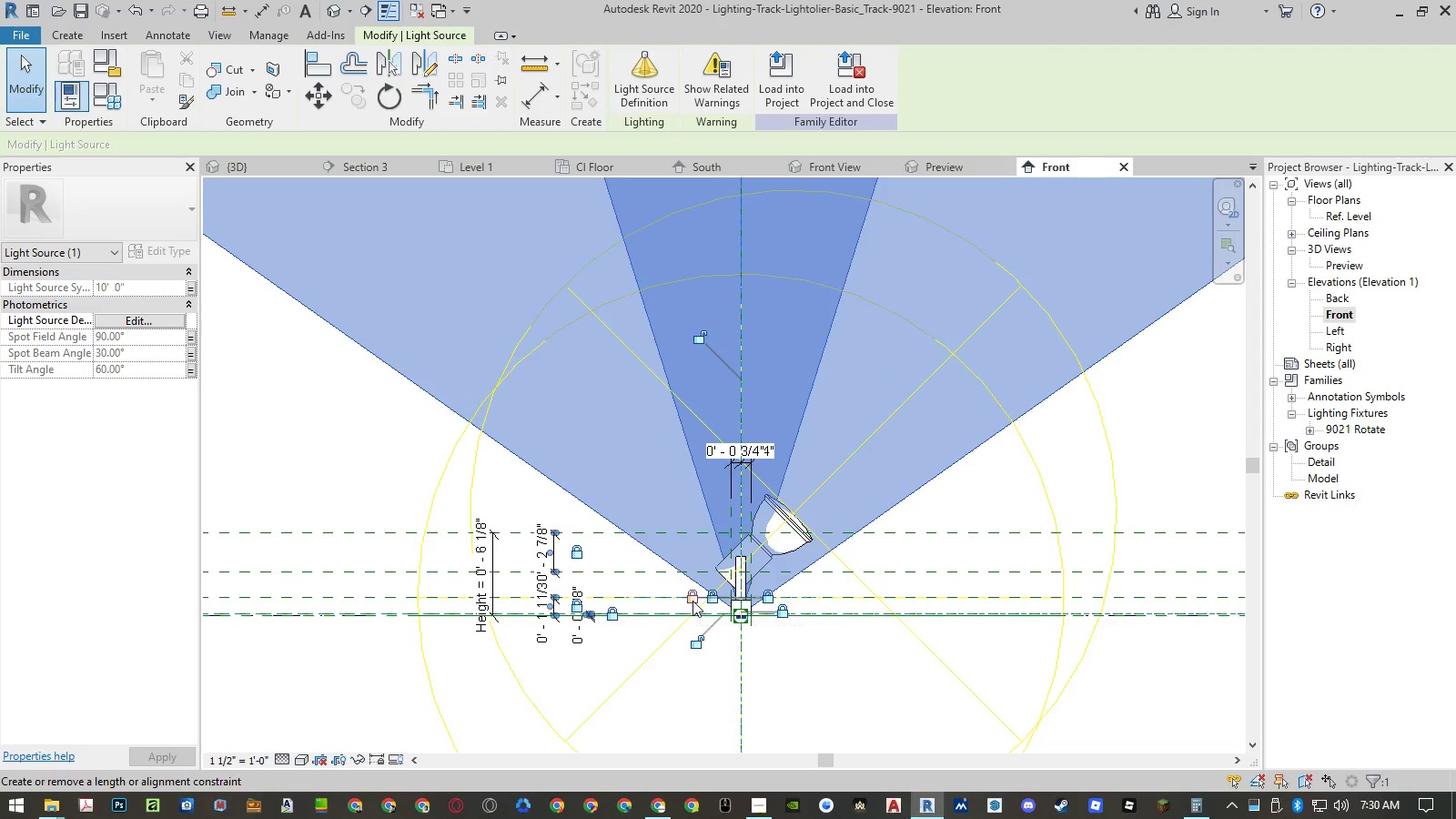 
double_click([712, 596])
 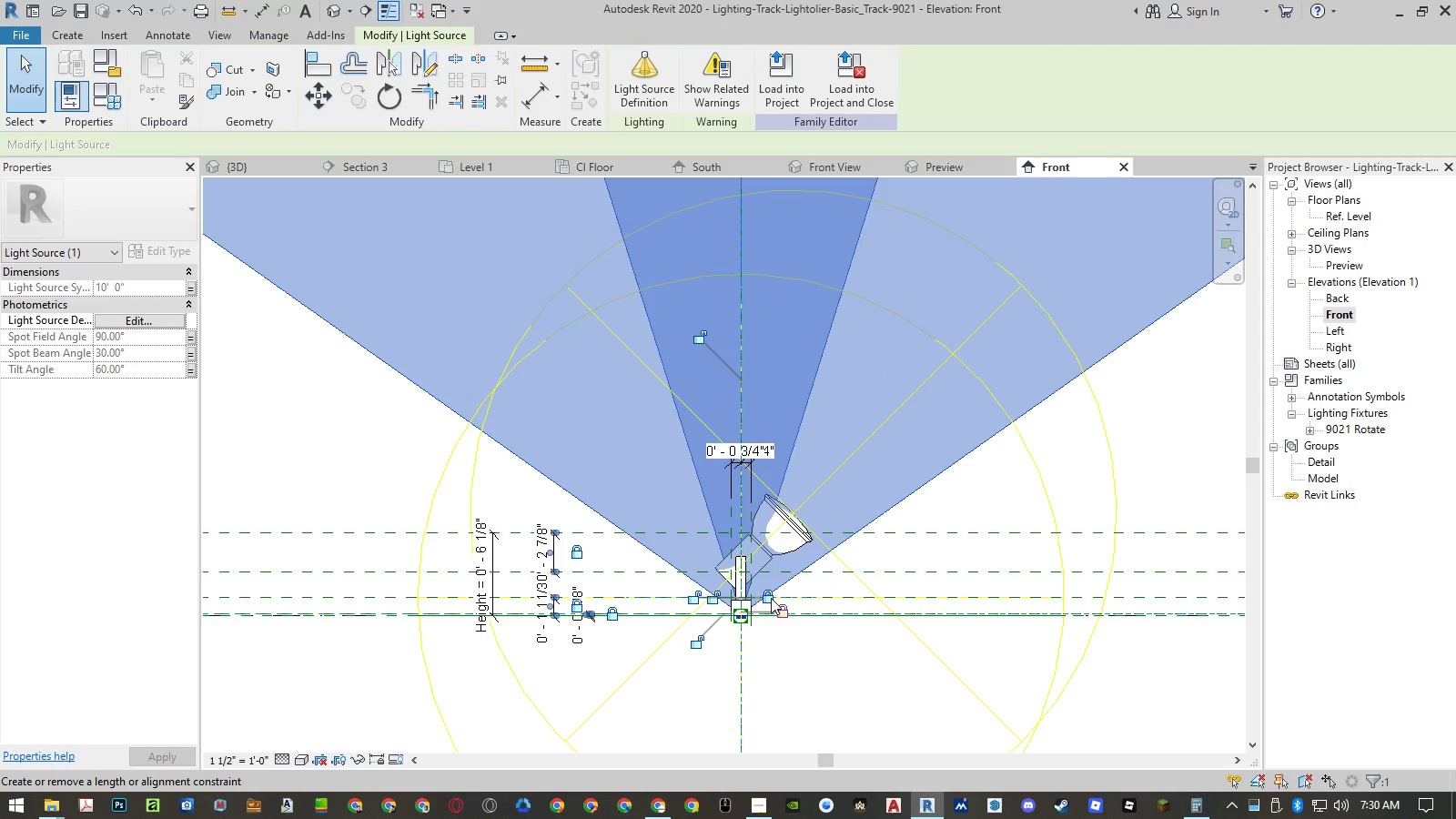 
left_click([771, 598])
 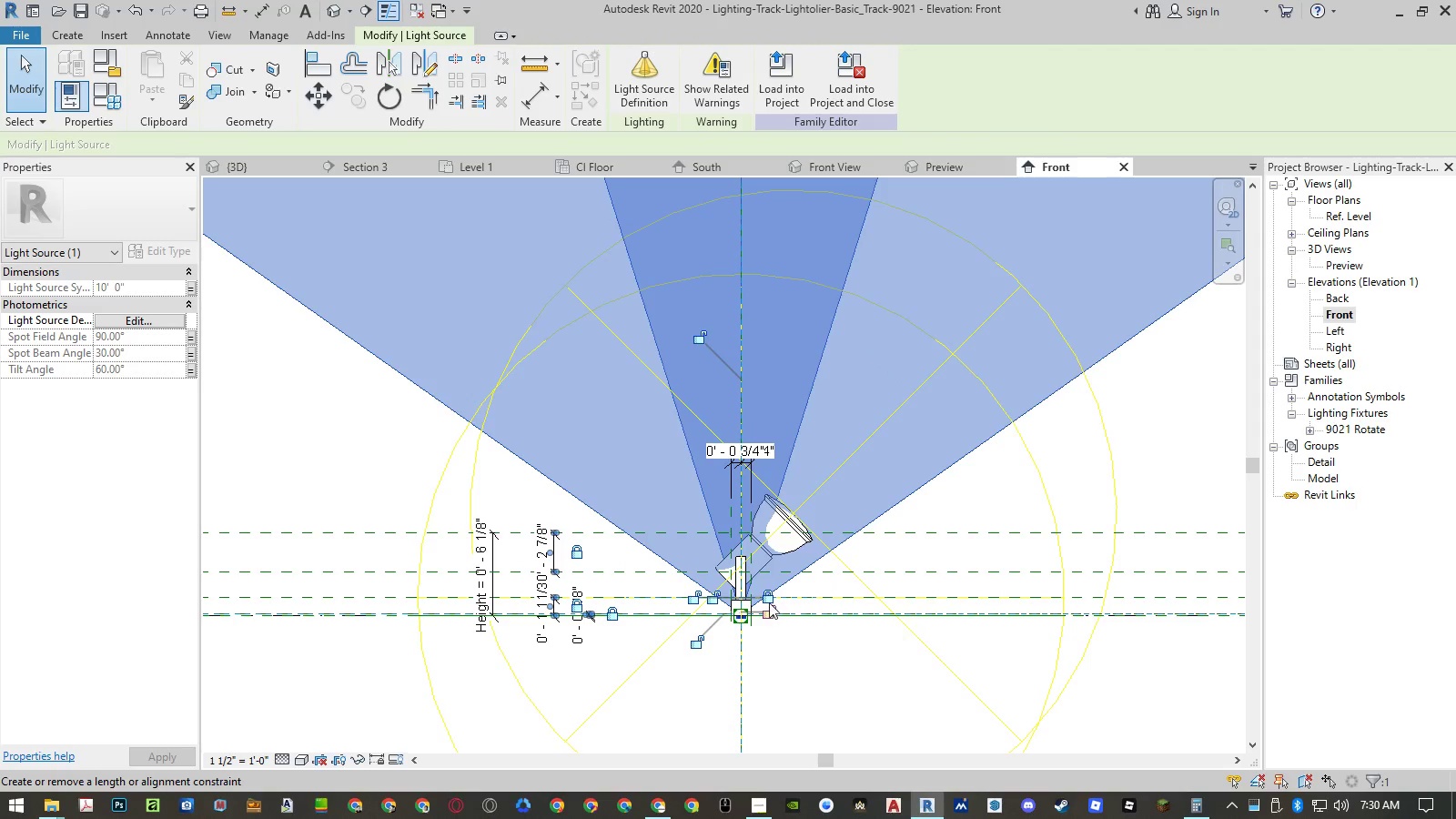 
left_click([768, 596])
 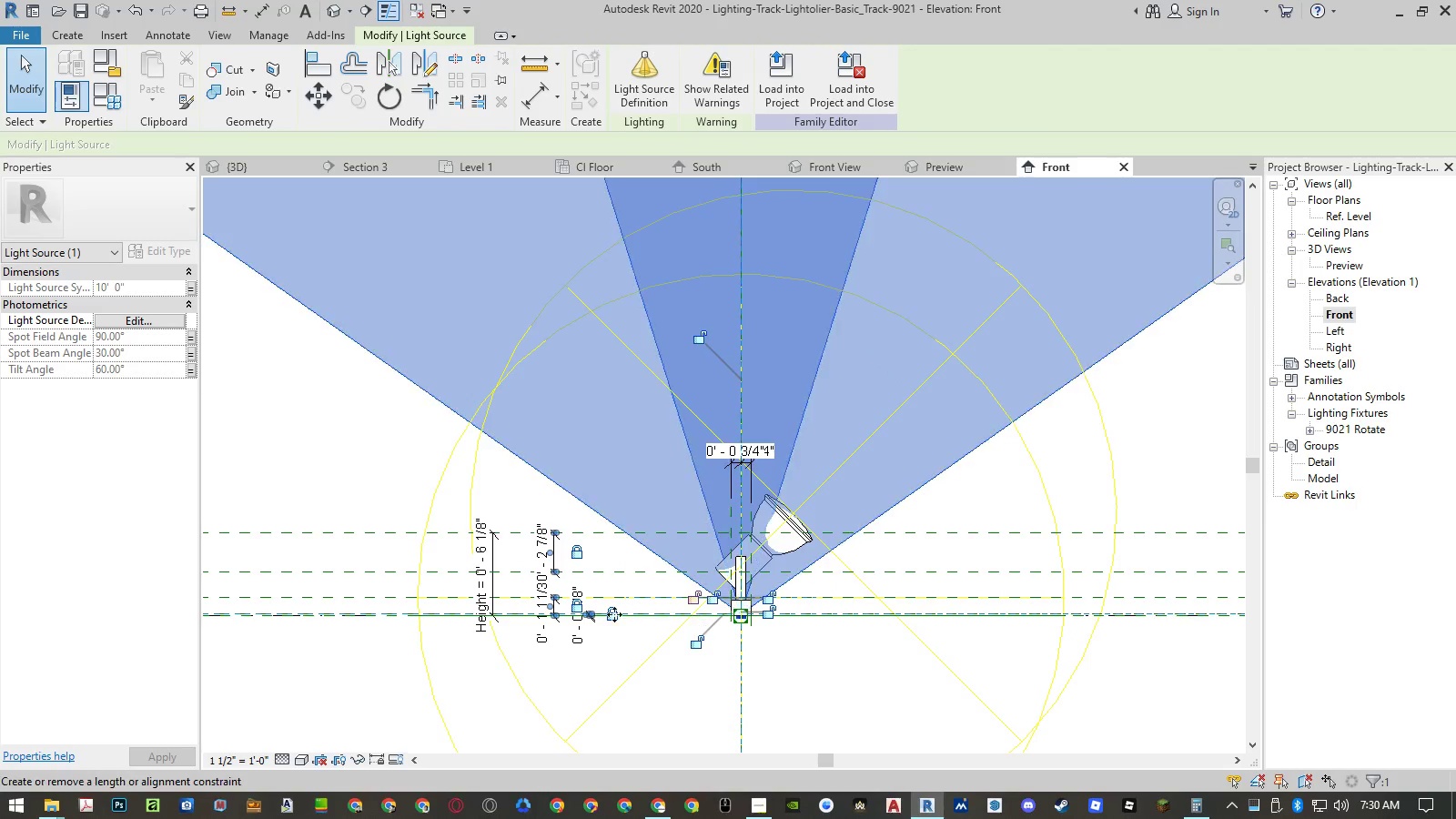 
left_click([614, 614])
 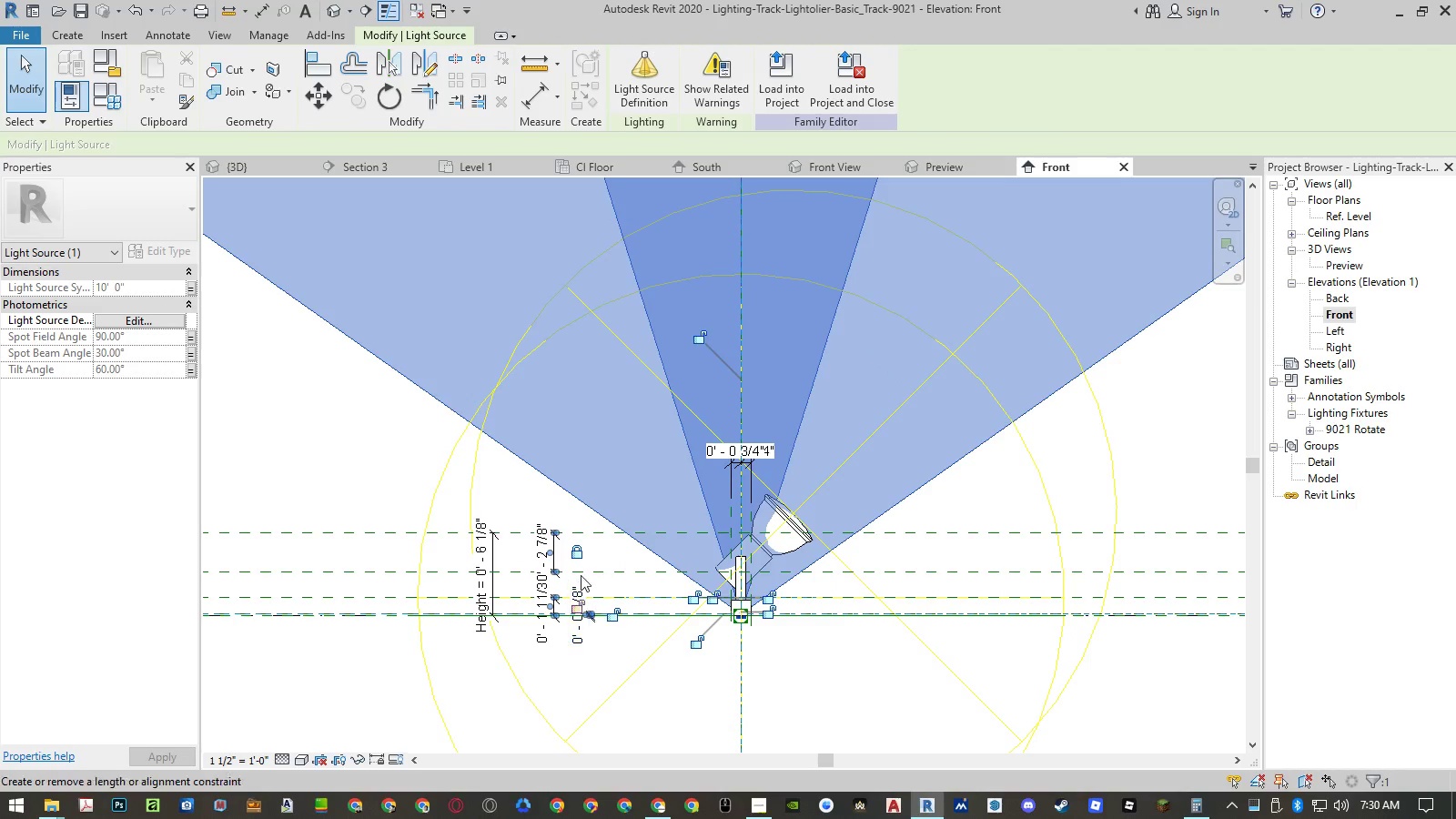 
double_click([579, 551])
 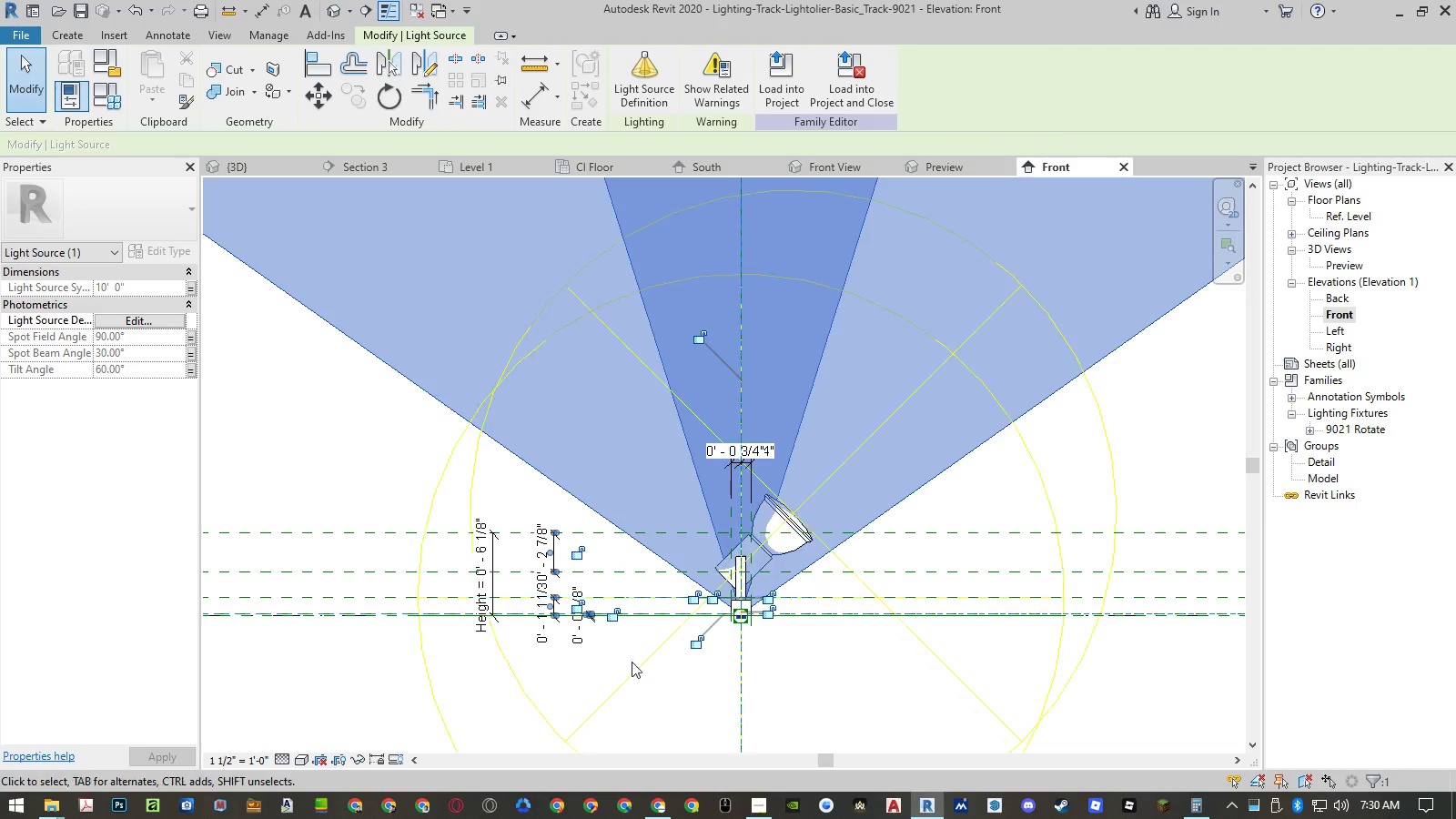 
triple_click([631, 691])
 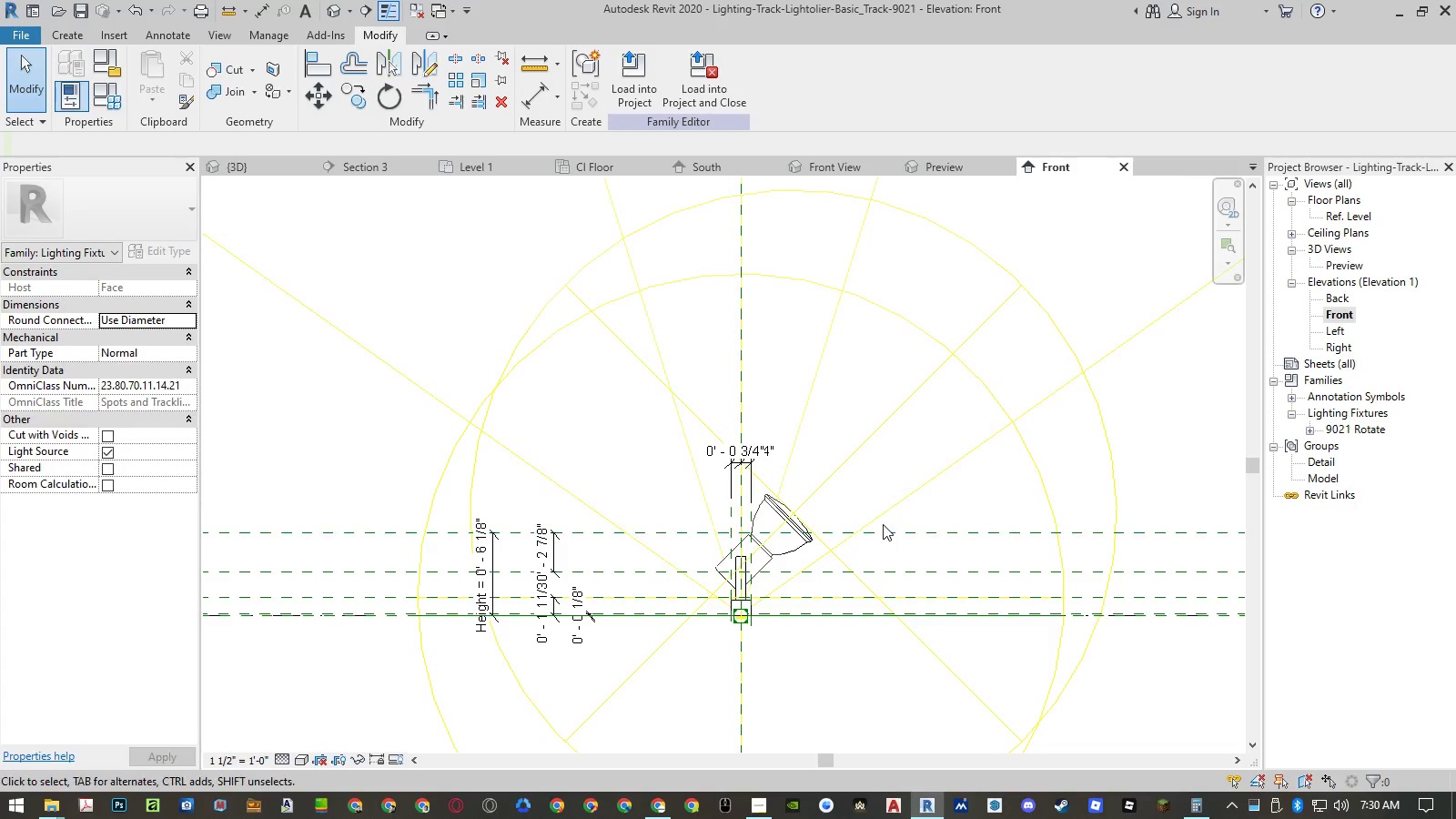 
left_click([884, 517])
 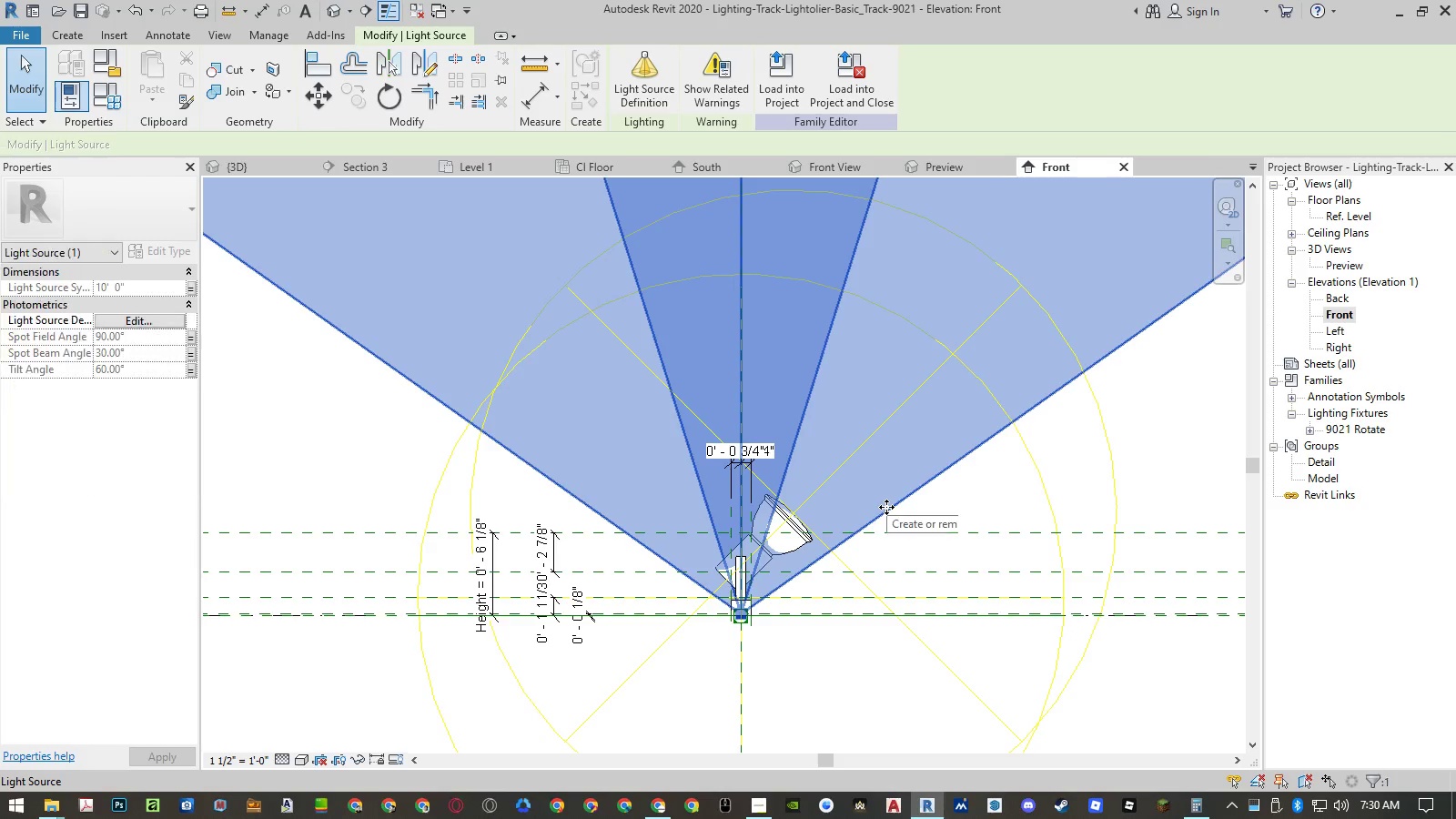 
left_click_drag(start_coordinate=[886, 507], to_coordinate=[1057, 384])
 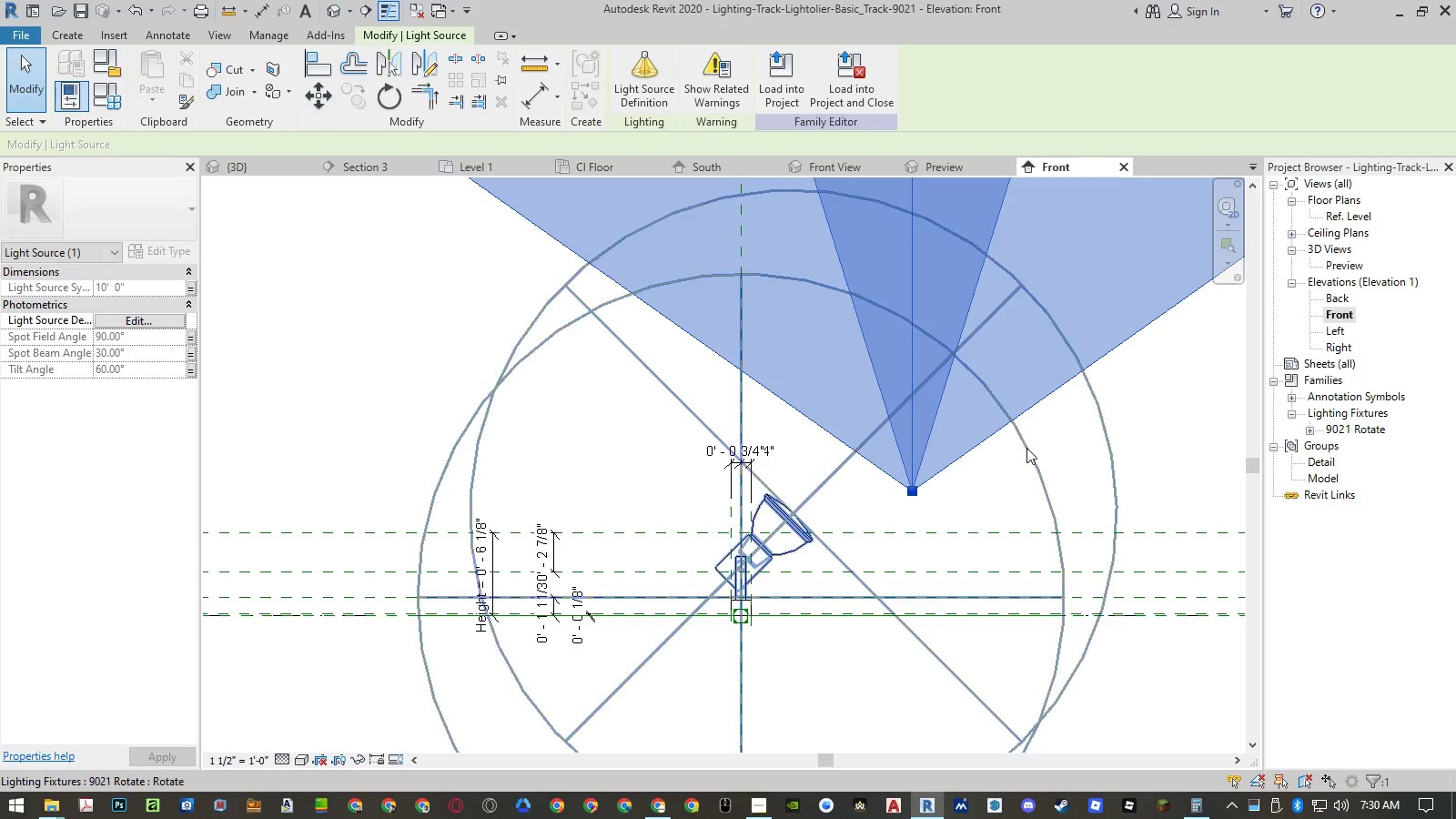 
key(Control+ControlLeft)
 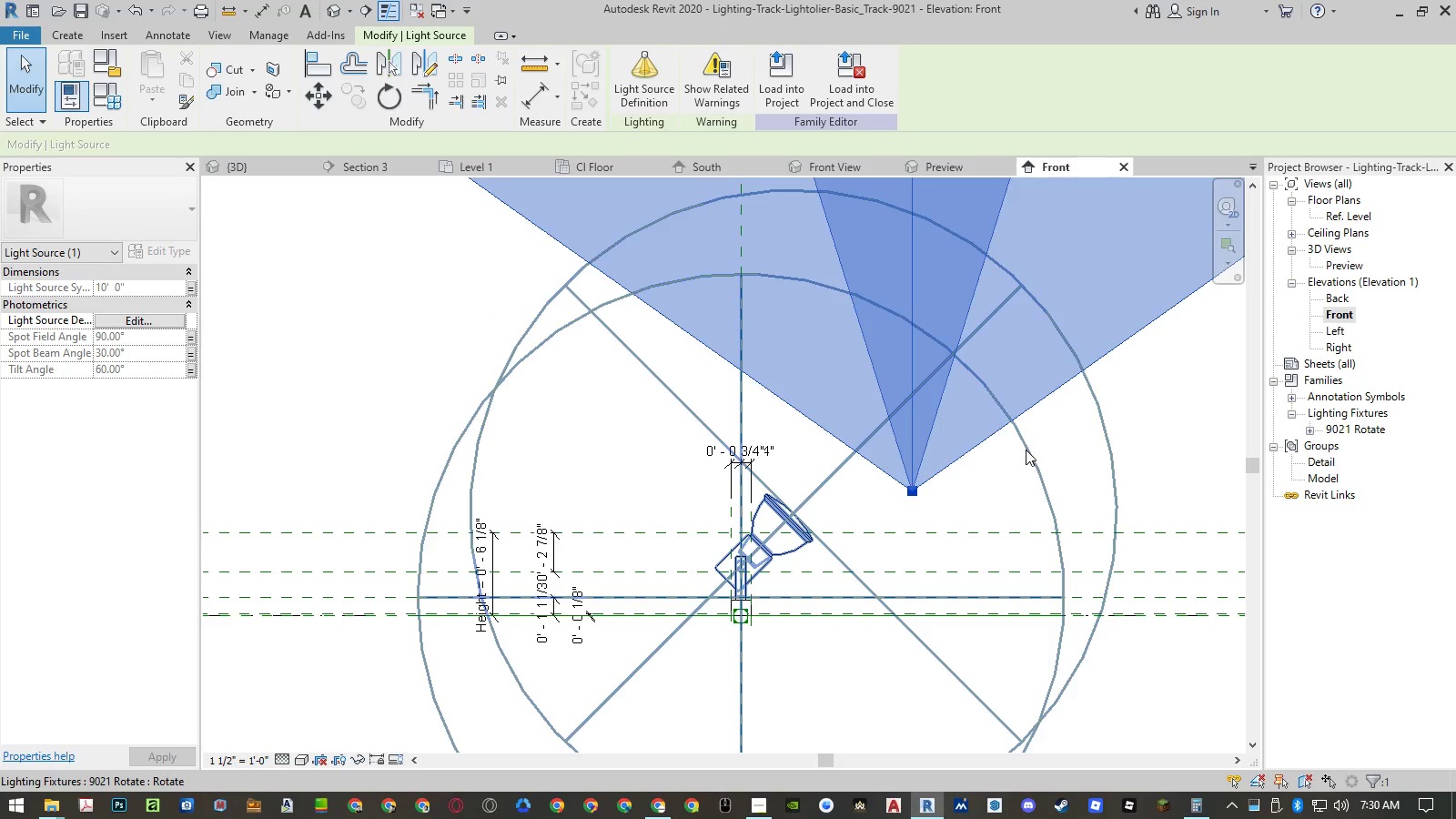 
key(Control+Z)
 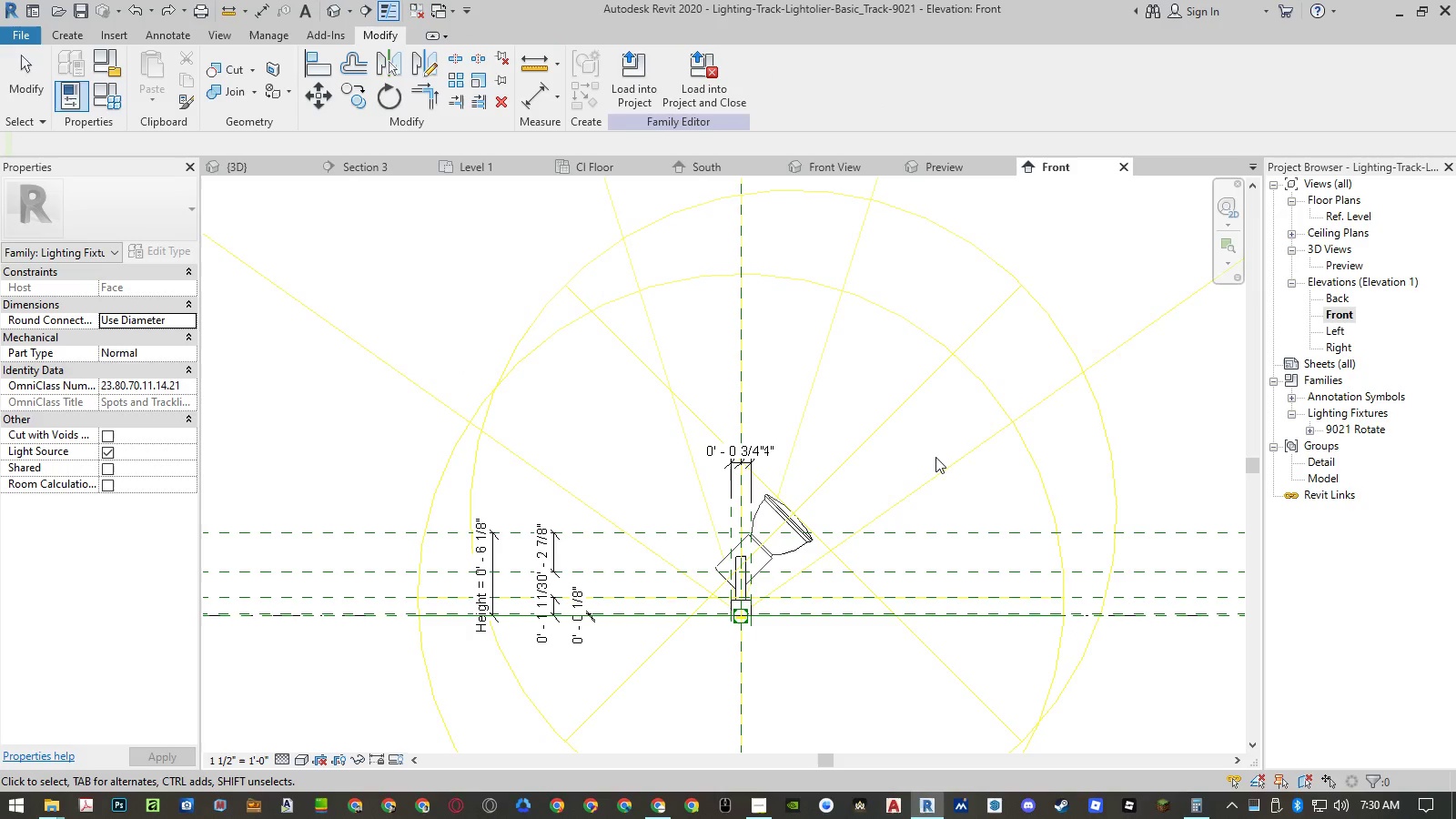 
key(Control+ControlLeft)
 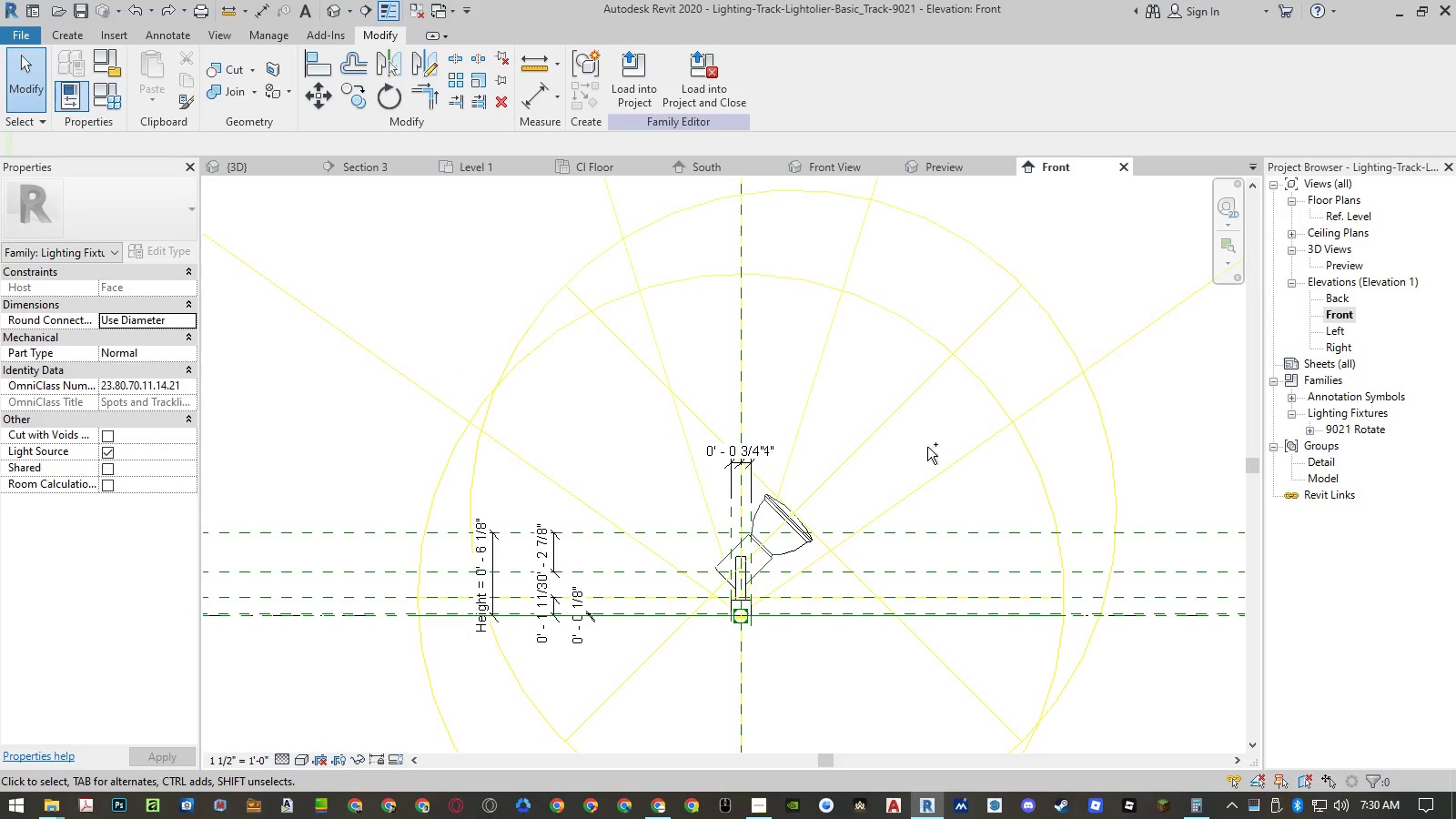 
key(Control+Z)
 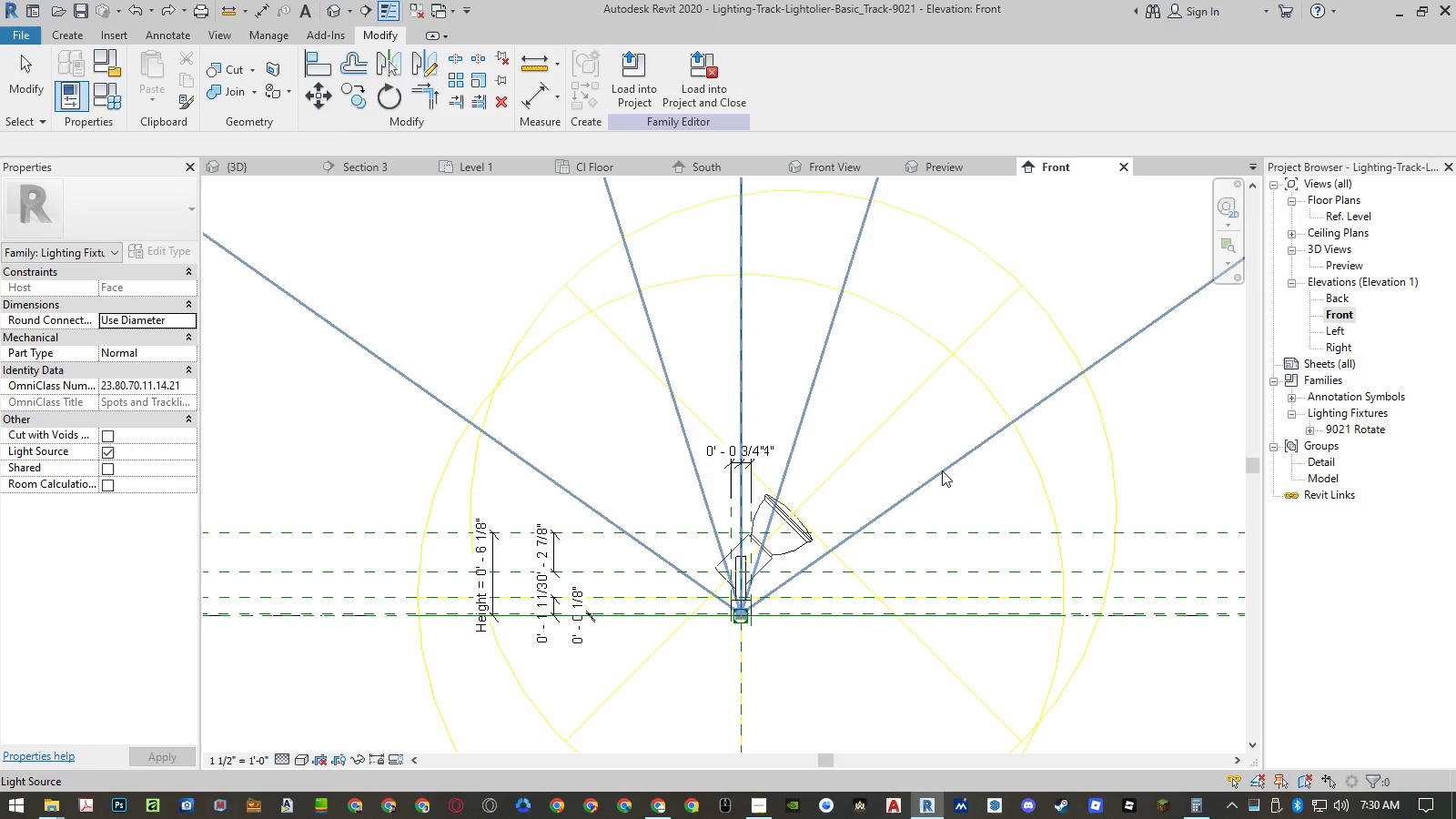 
left_click([942, 474])
 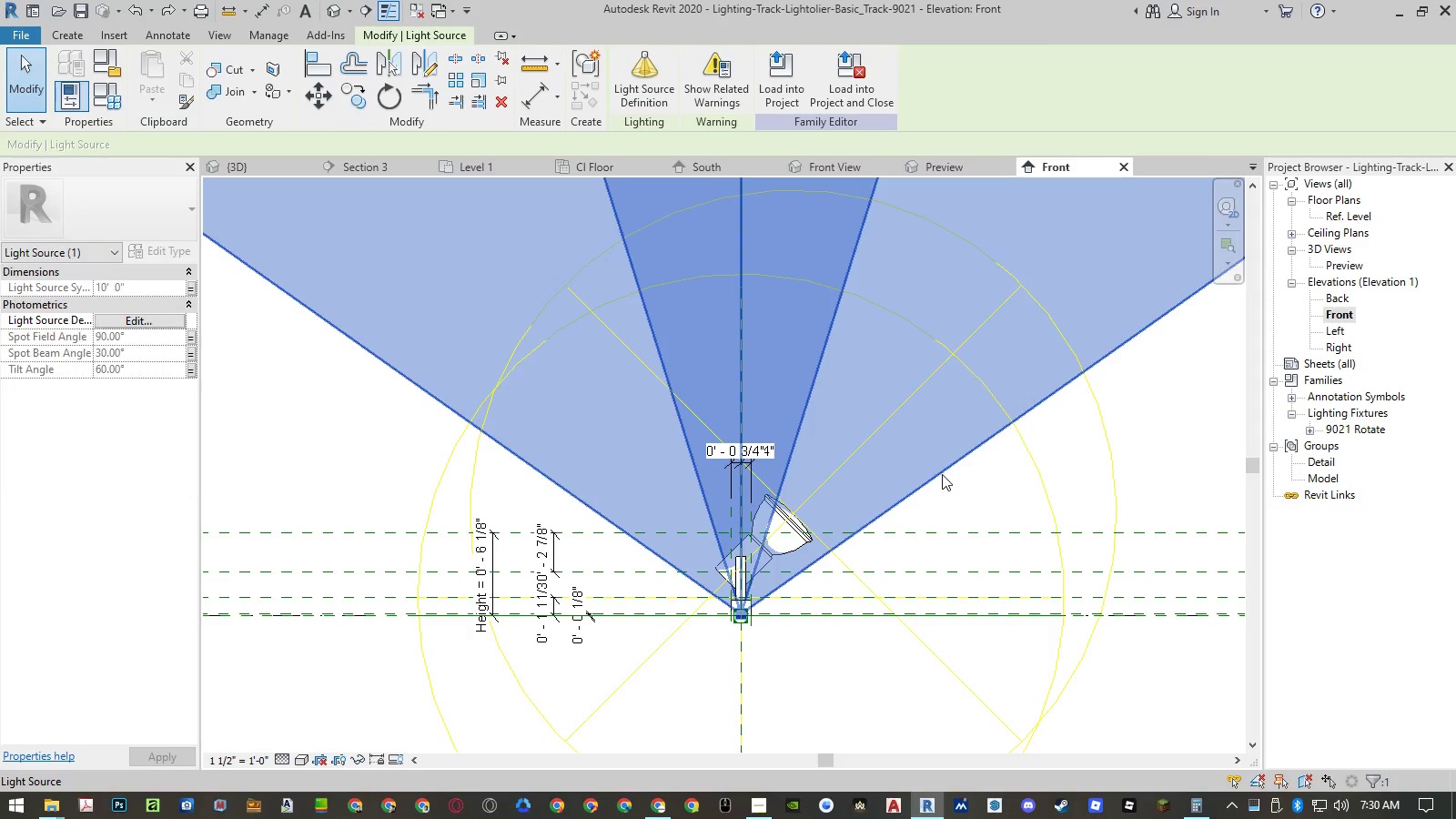 
key(Control+Z)
 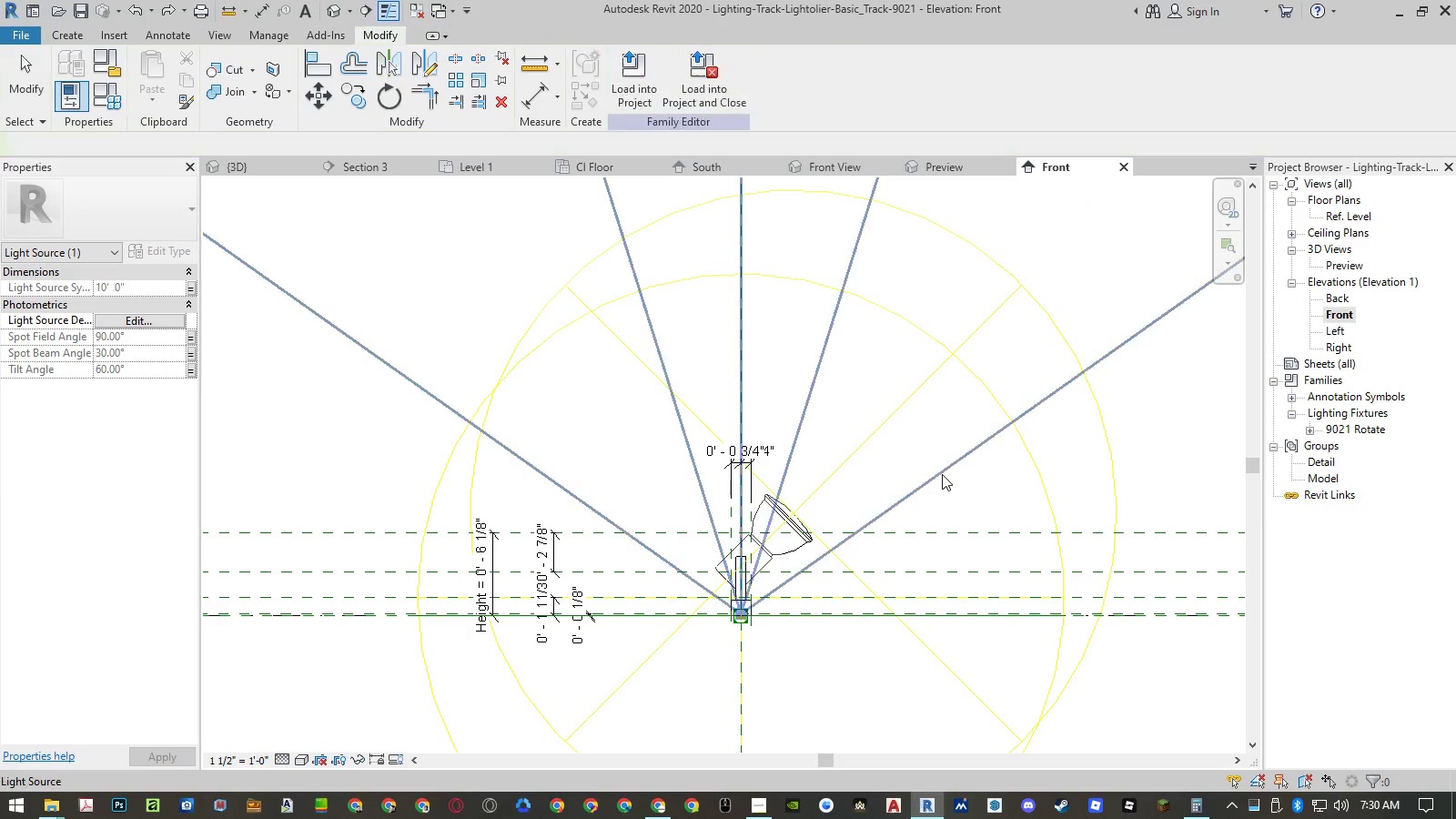 
key(Control+ControlLeft)
 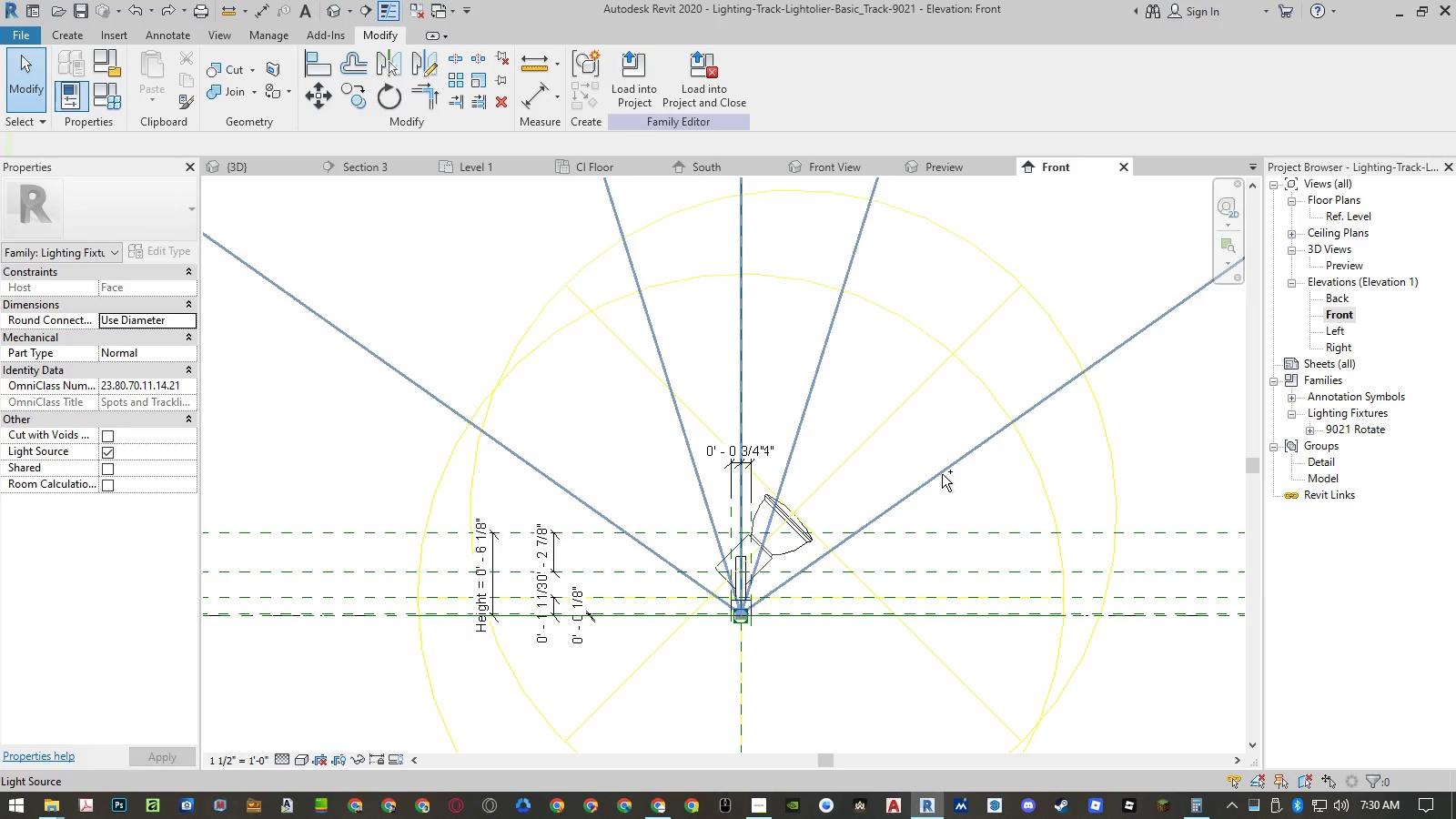 
key(Control+Z)
 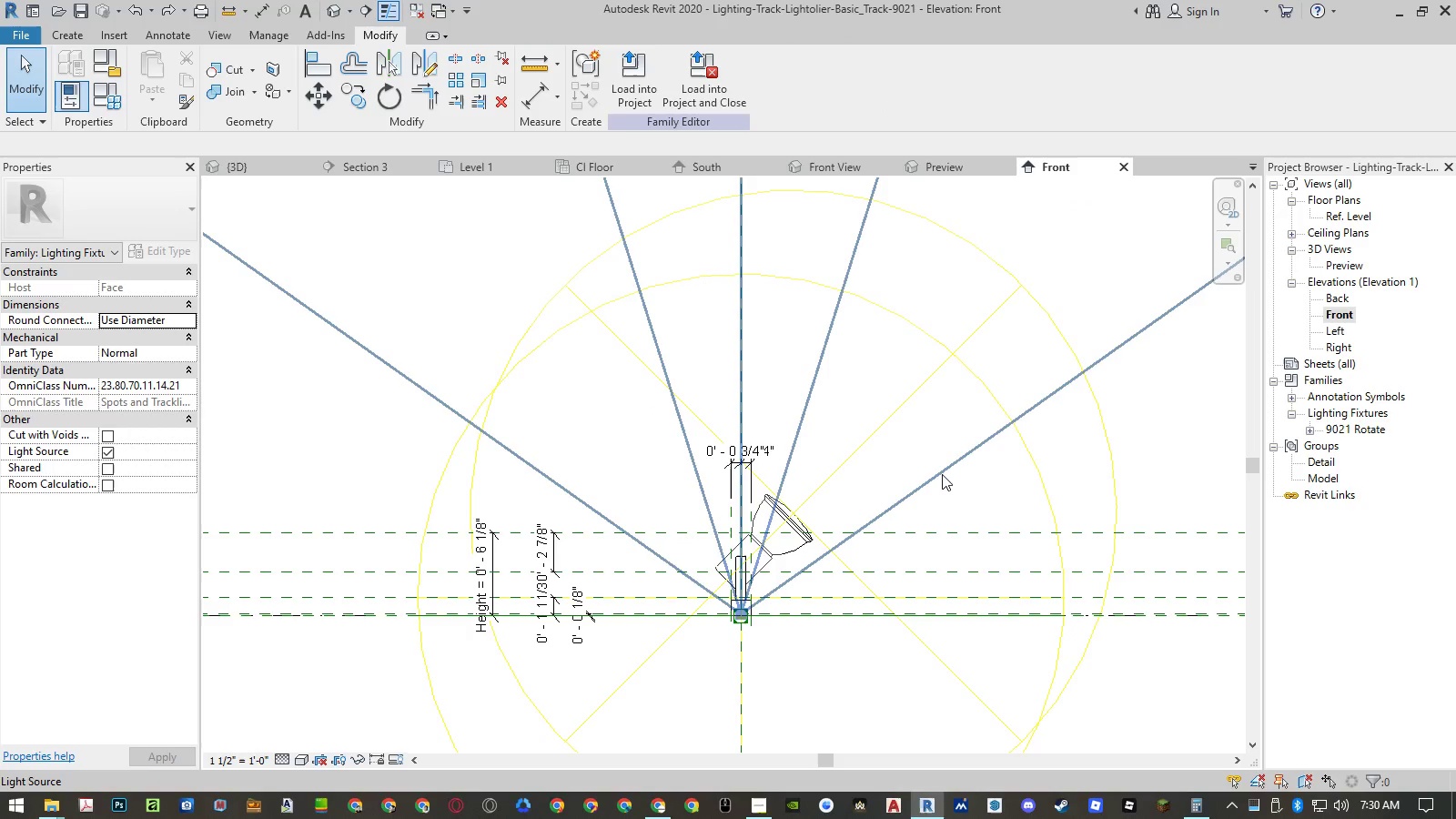 
left_click([941, 473])
 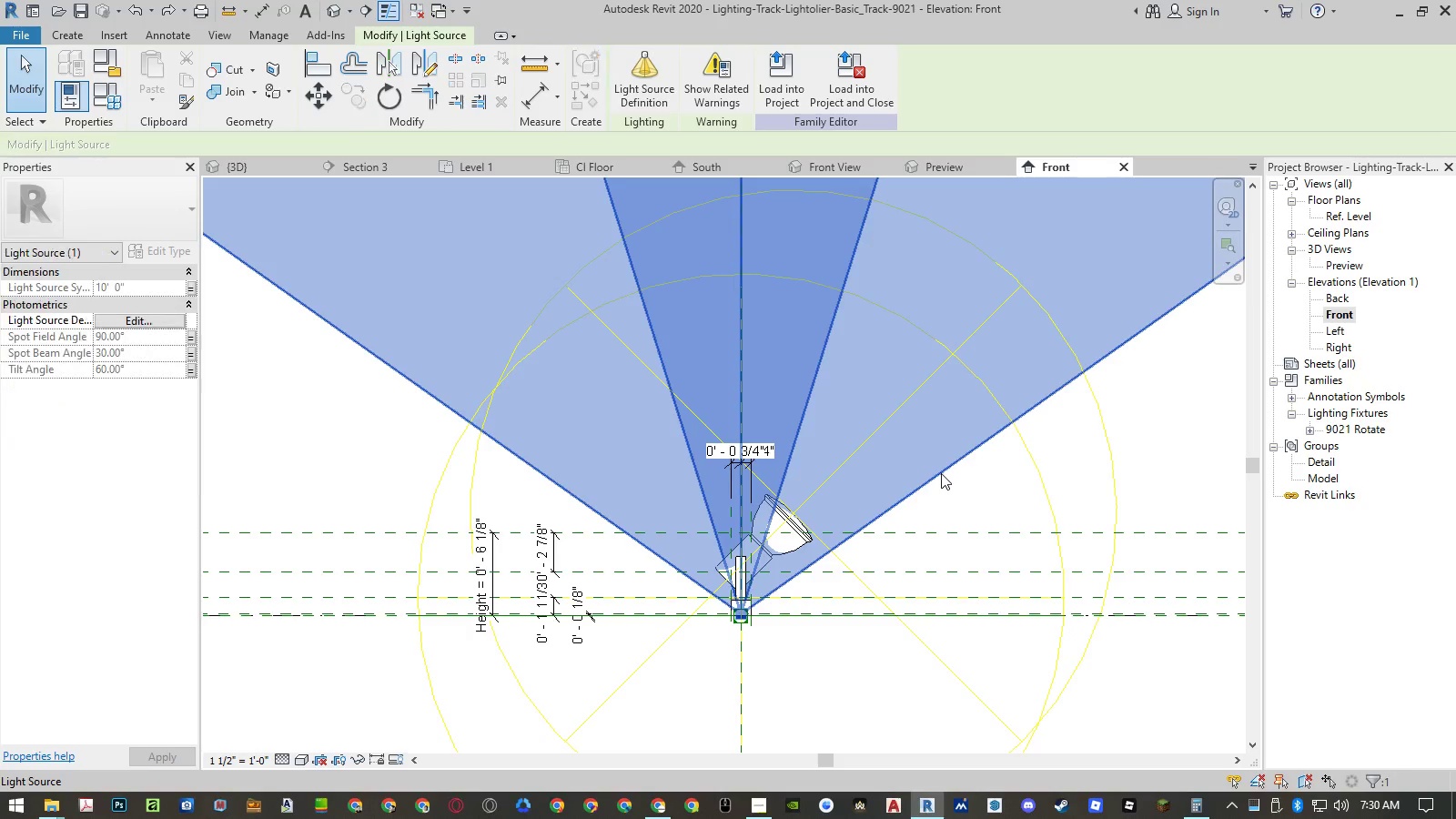 
key(Control+Z)
 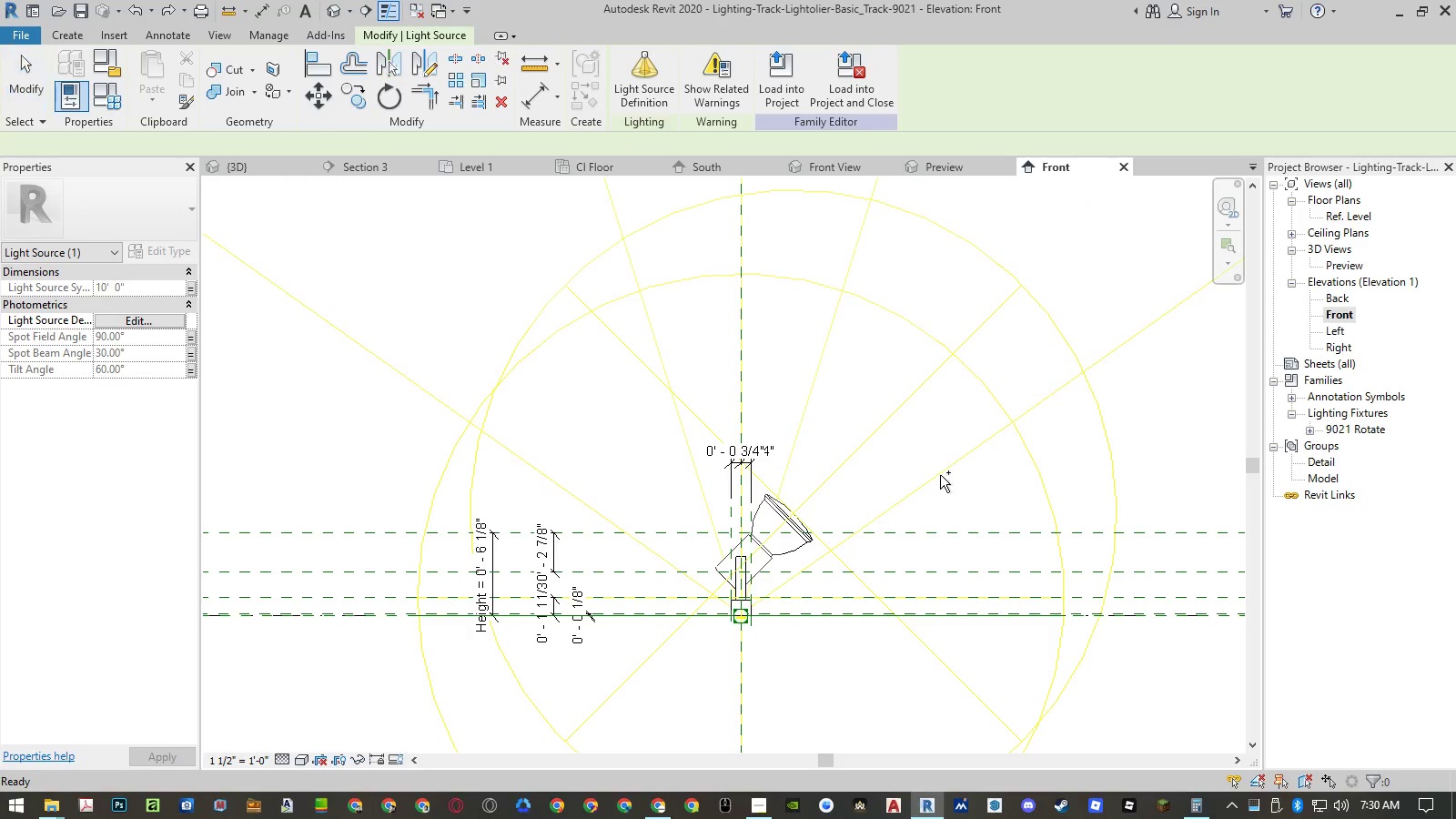 
key(Control+Z)
 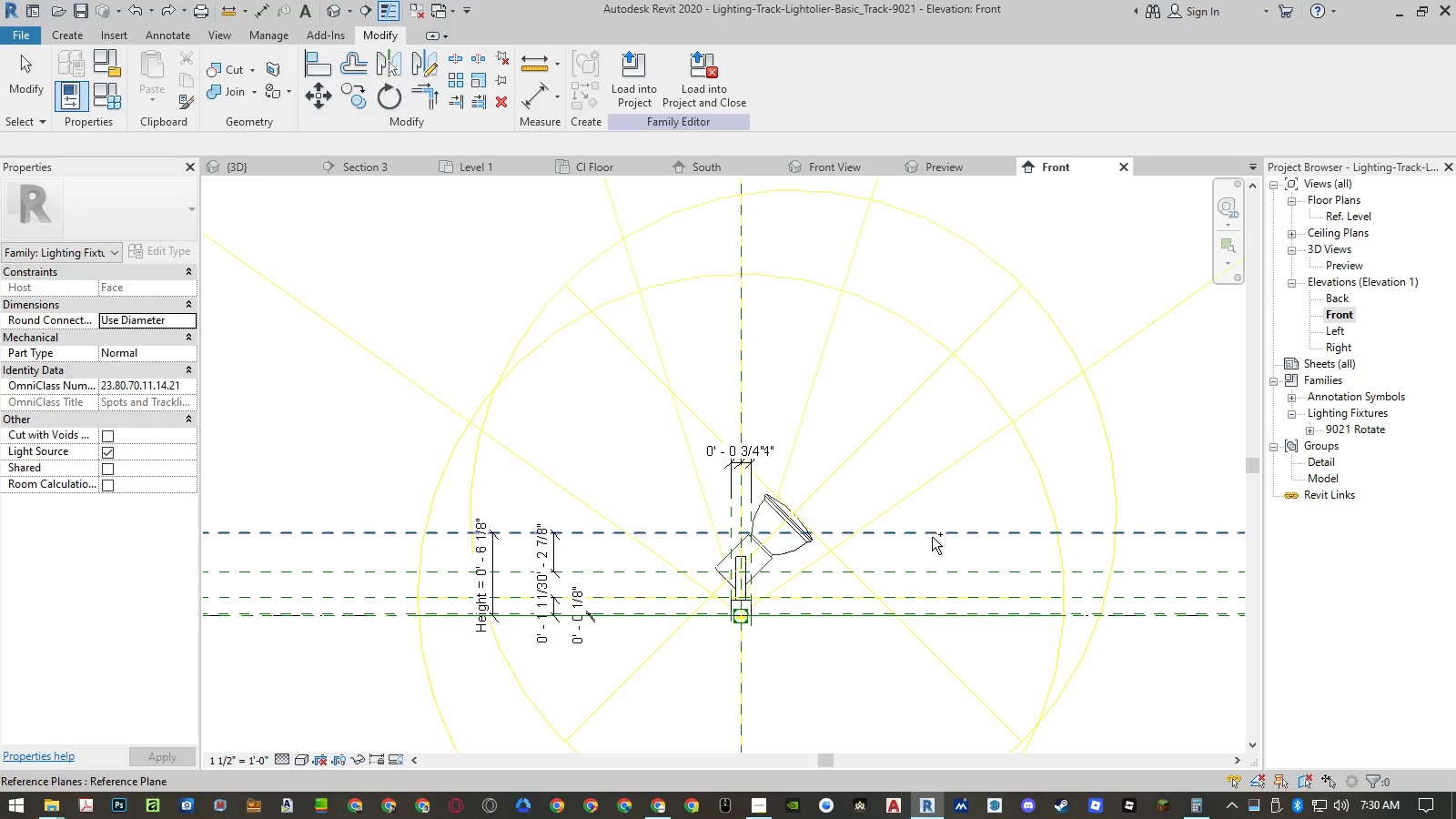 
key(Control+ControlLeft)
 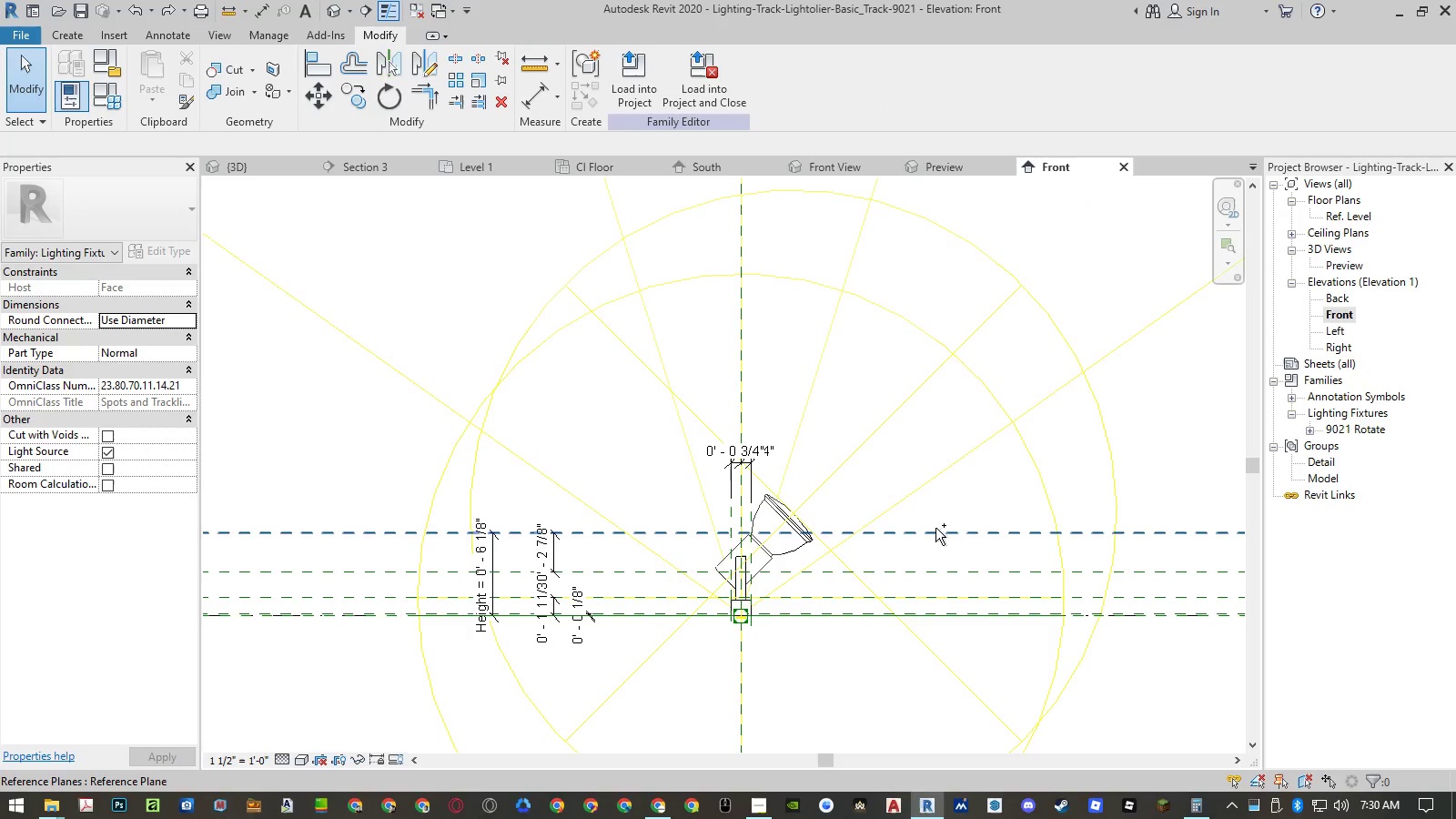 
key(Control+Z)
 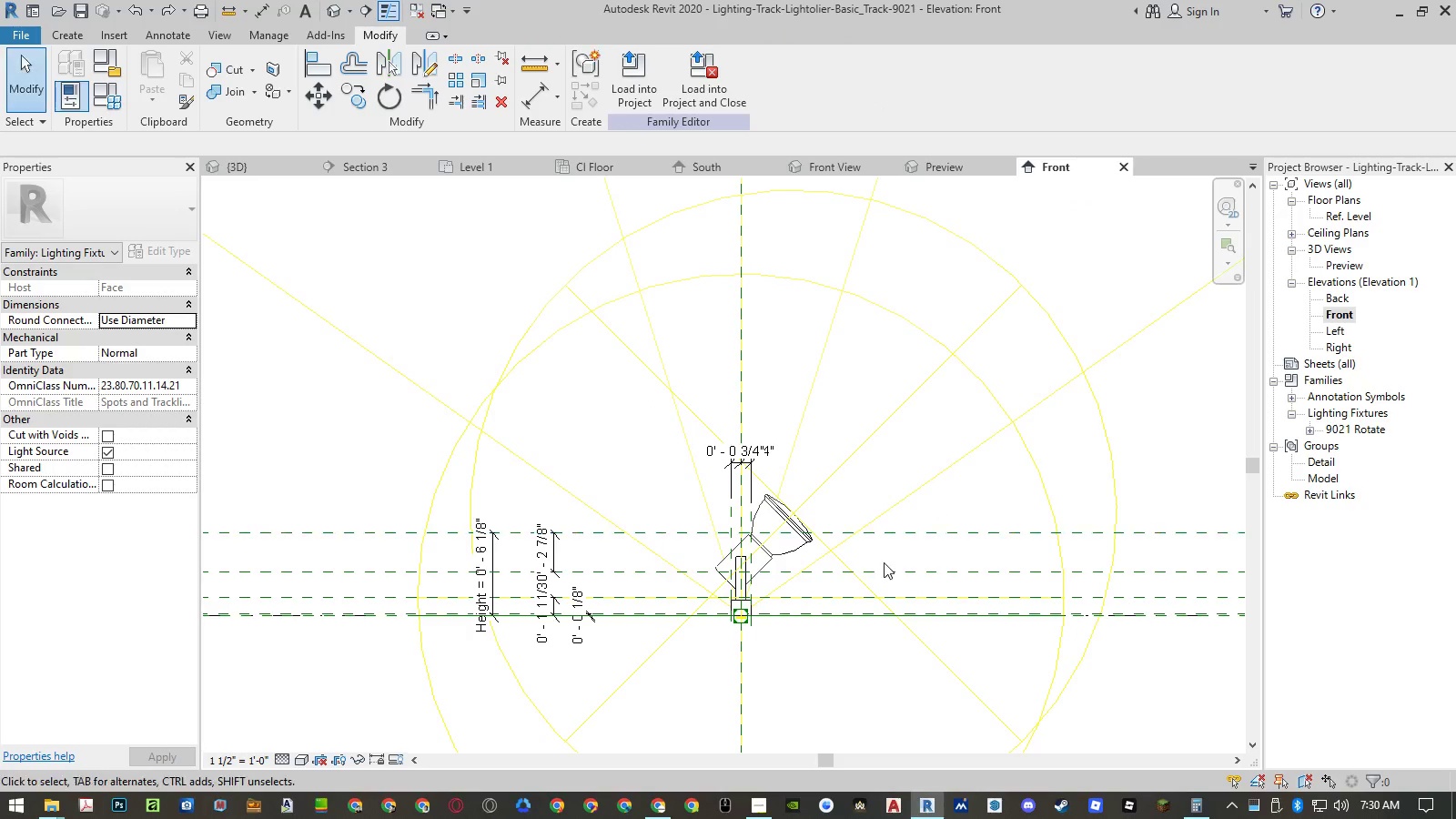 
key(Control+ControlLeft)
 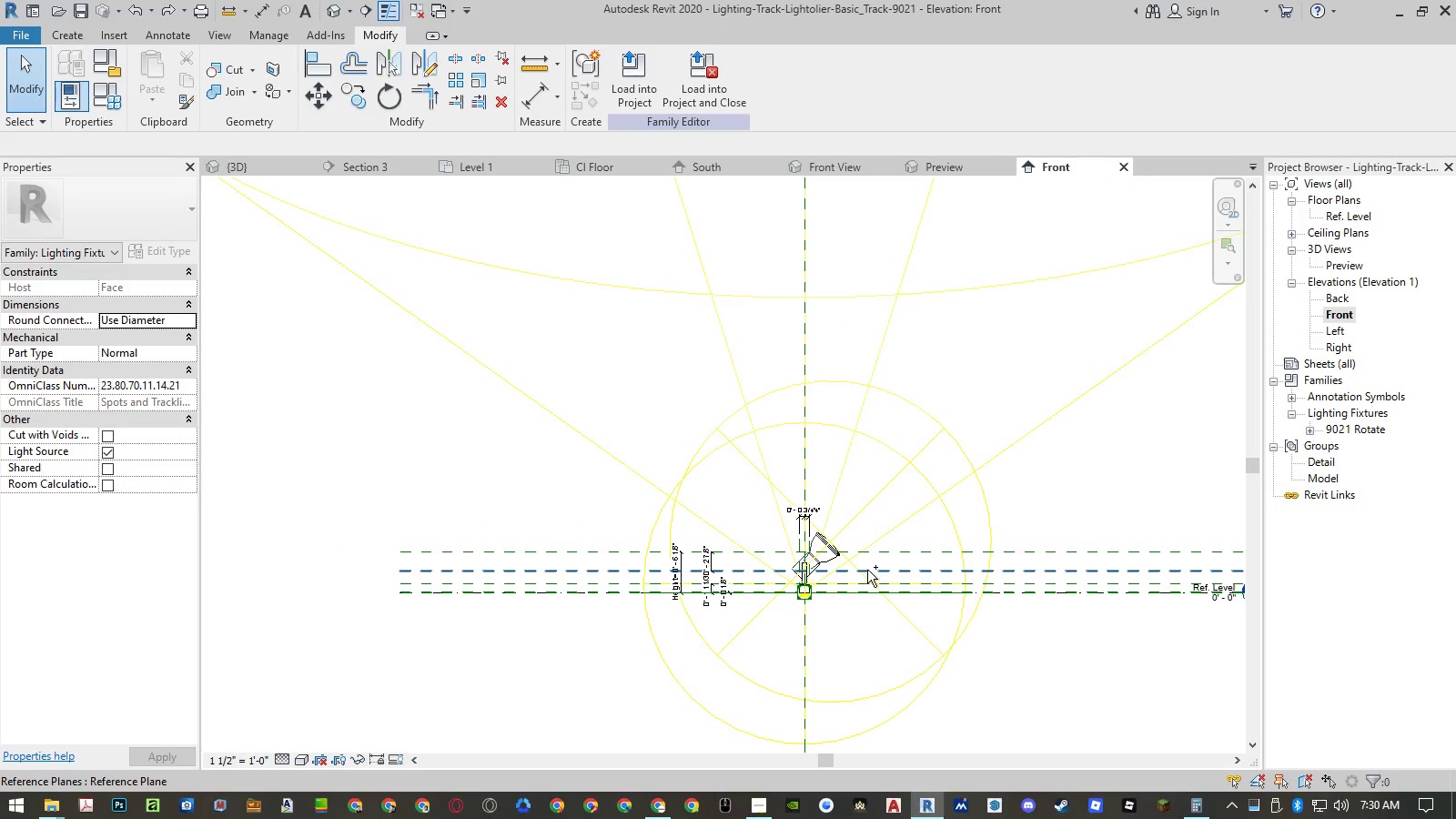 
key(Control+Z)
 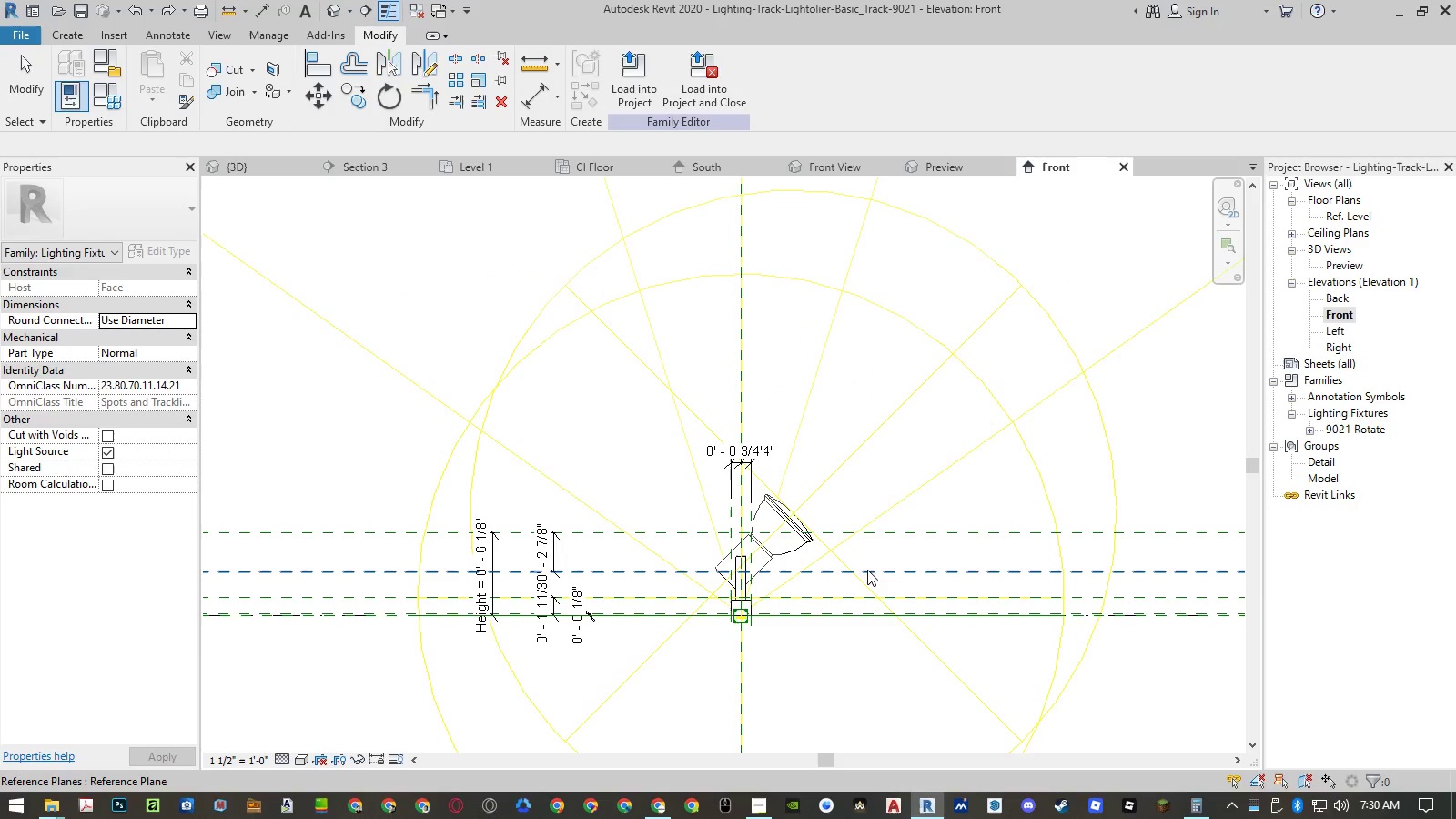 
scroll: coordinate [867, 570], scroll_direction: down, amount: 5.0
 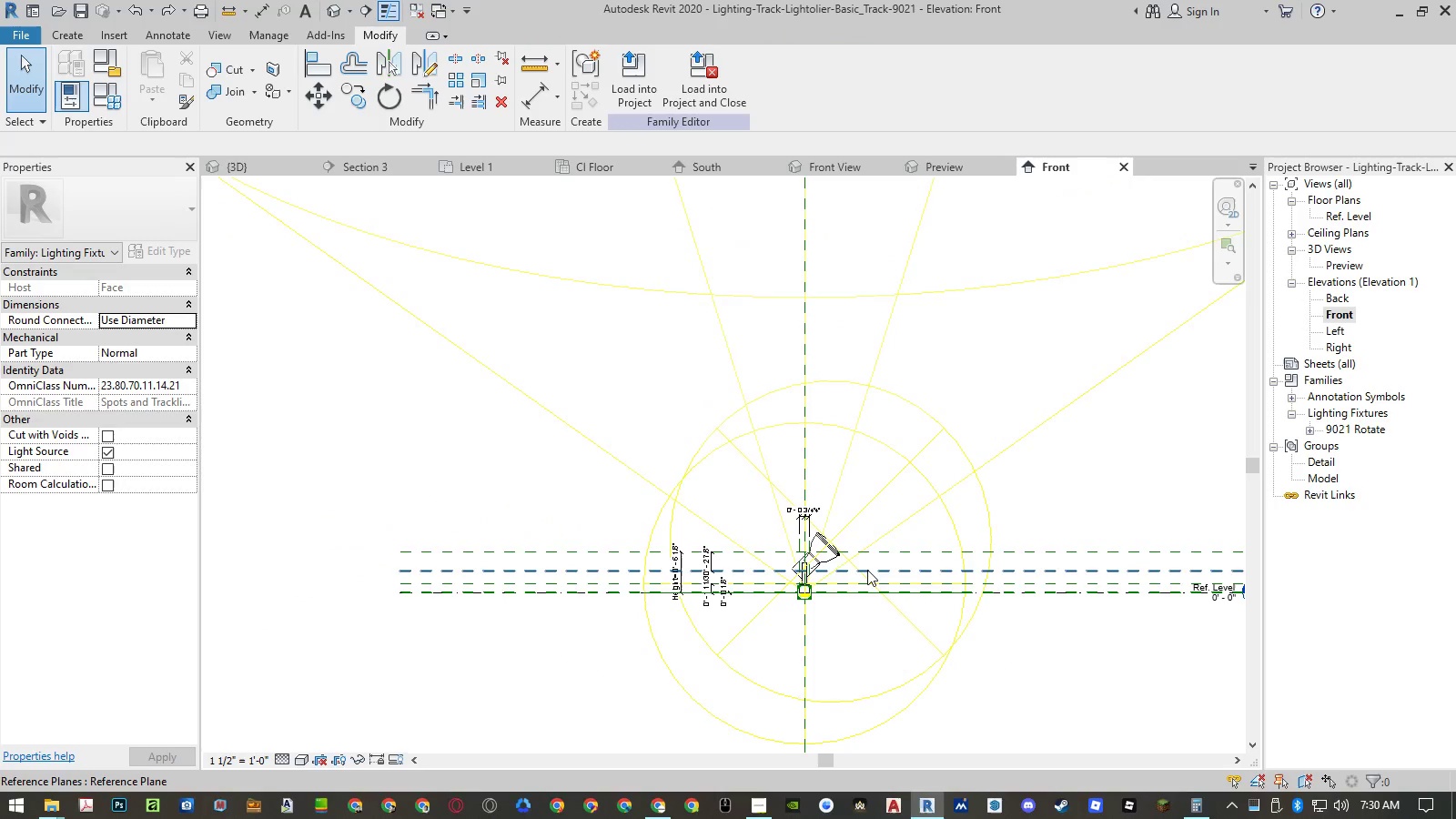 
key(Control+ControlLeft)
 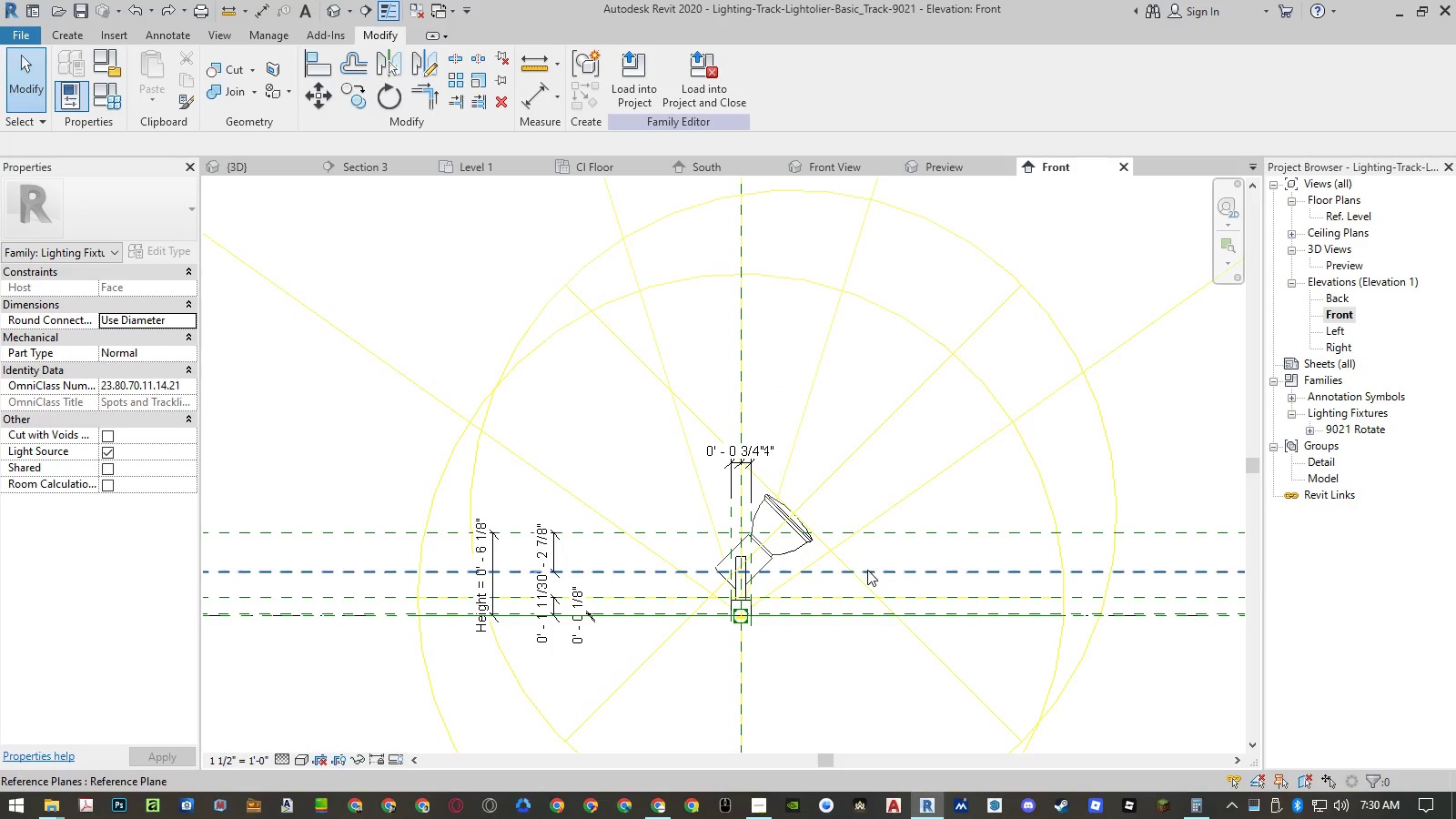 
key(Control+Z)
 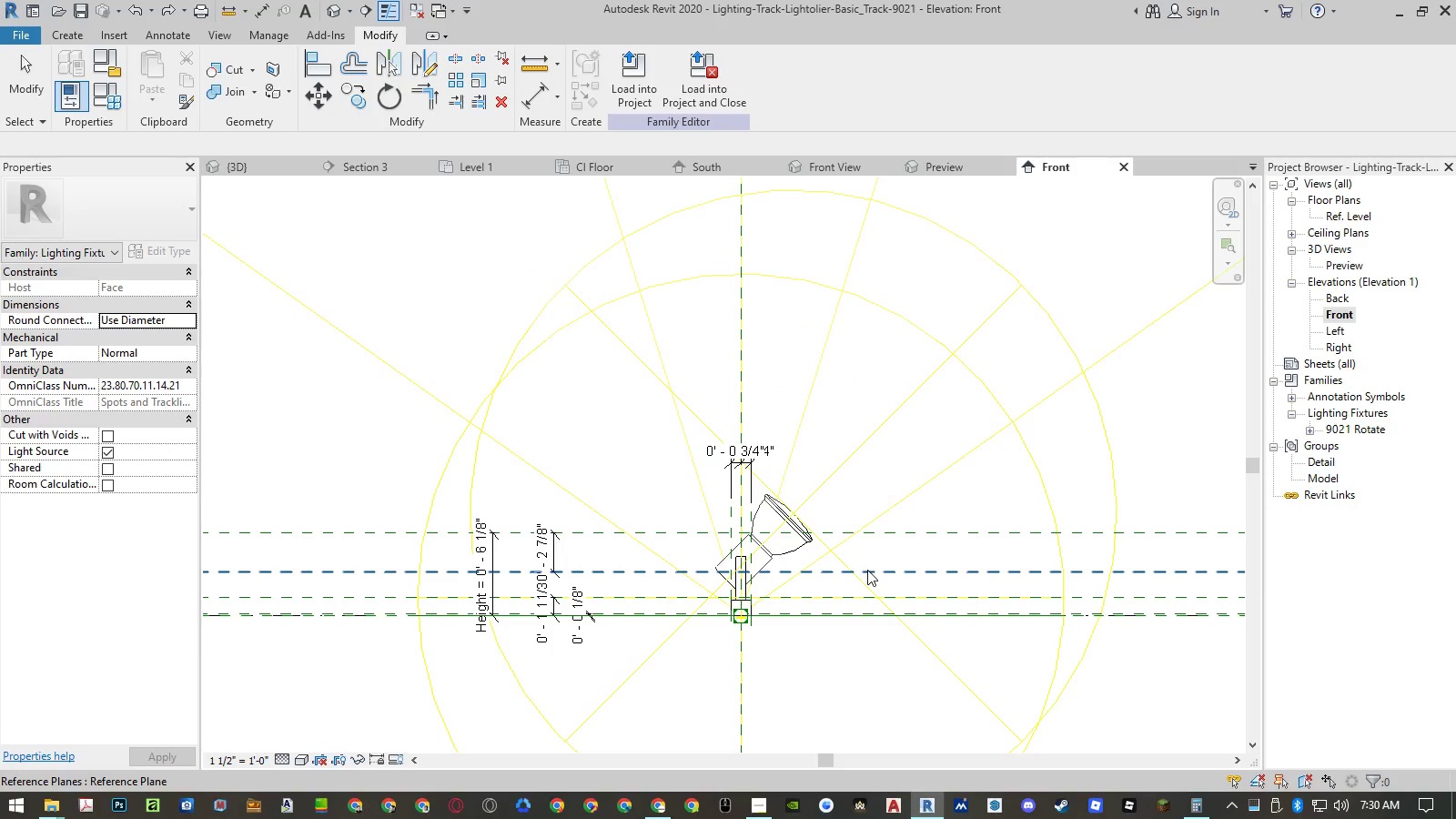 
key(Control+ControlLeft)
 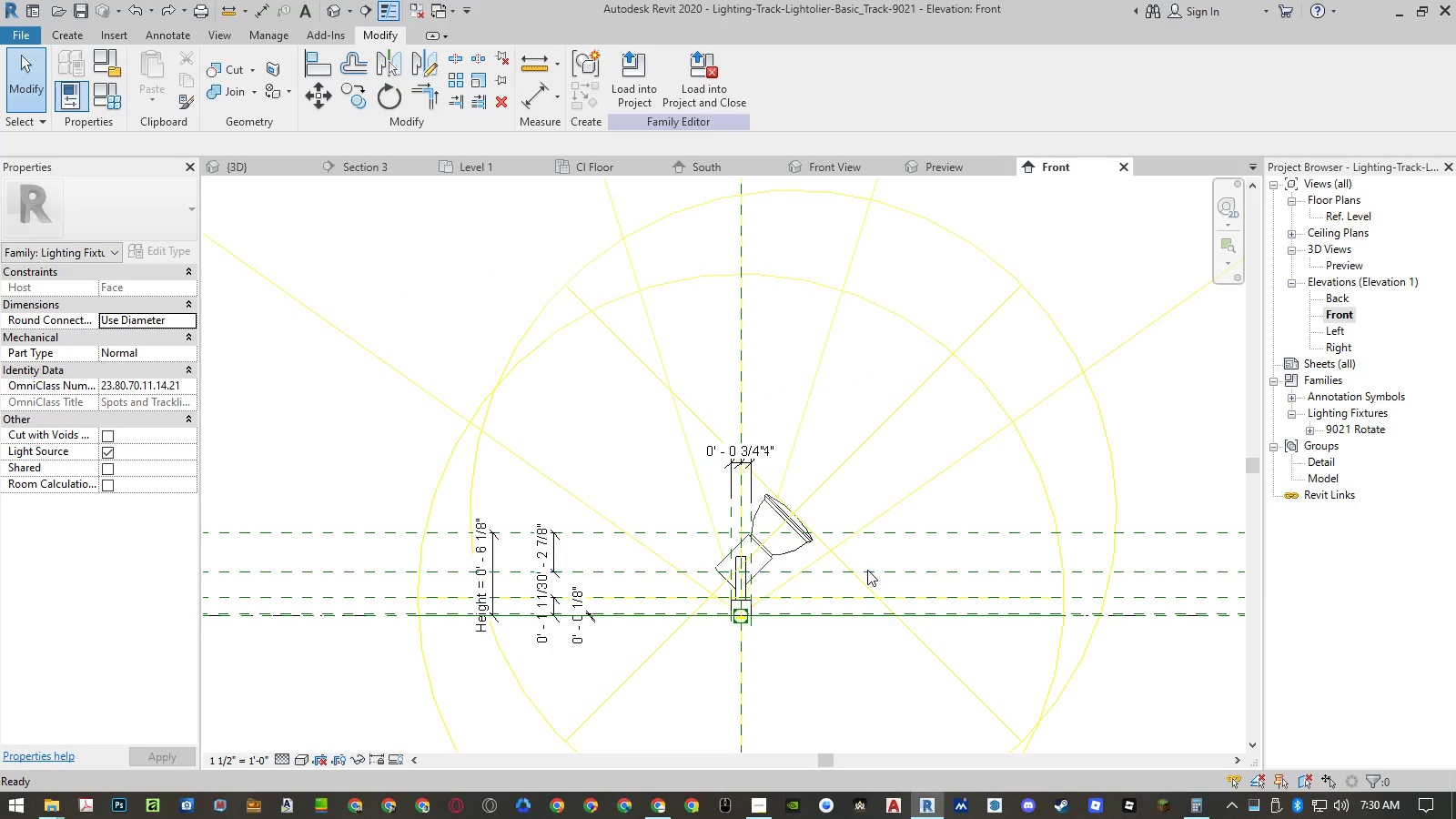 
key(Control+Z)
 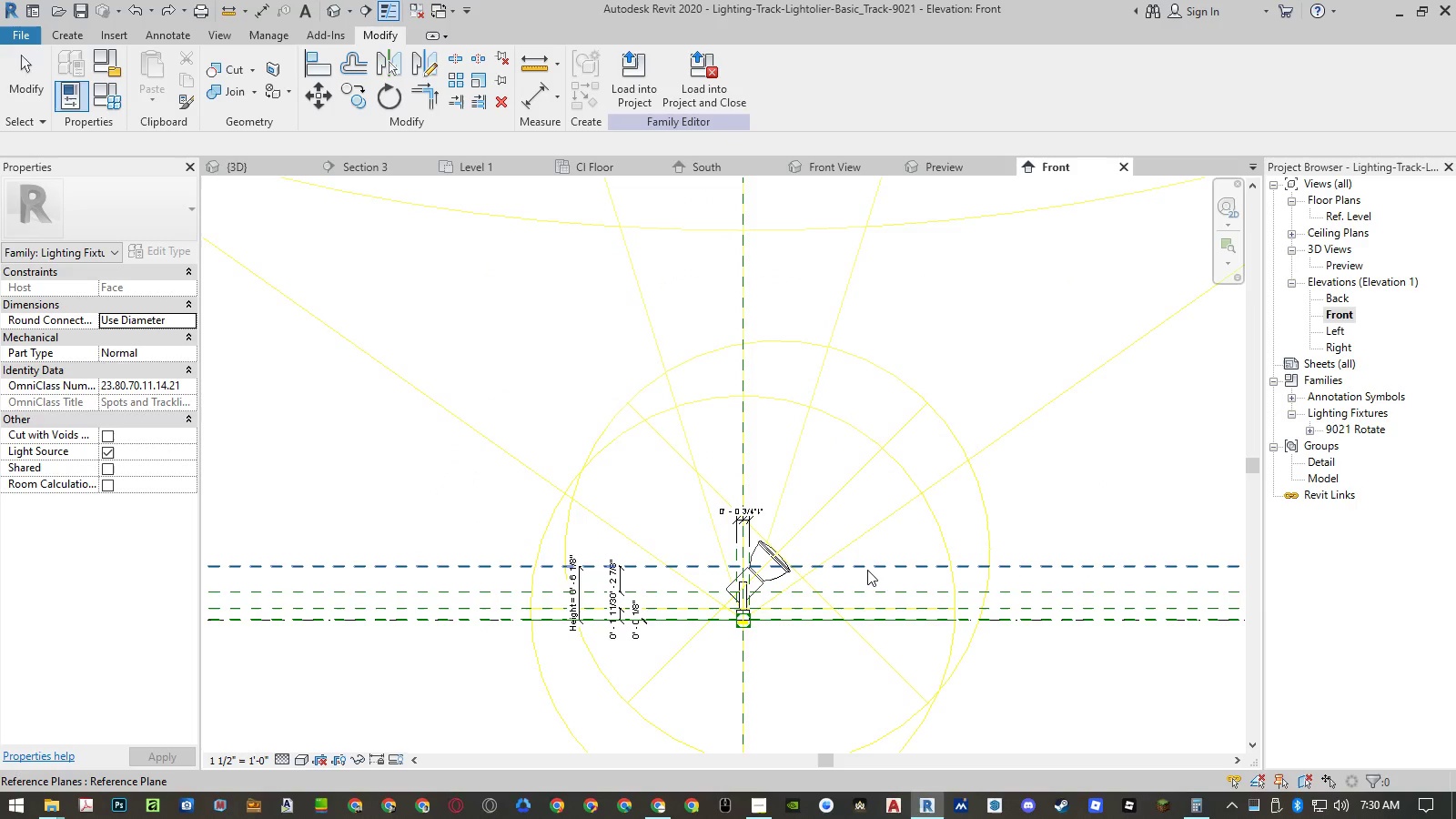 
key(Control+ControlLeft)
 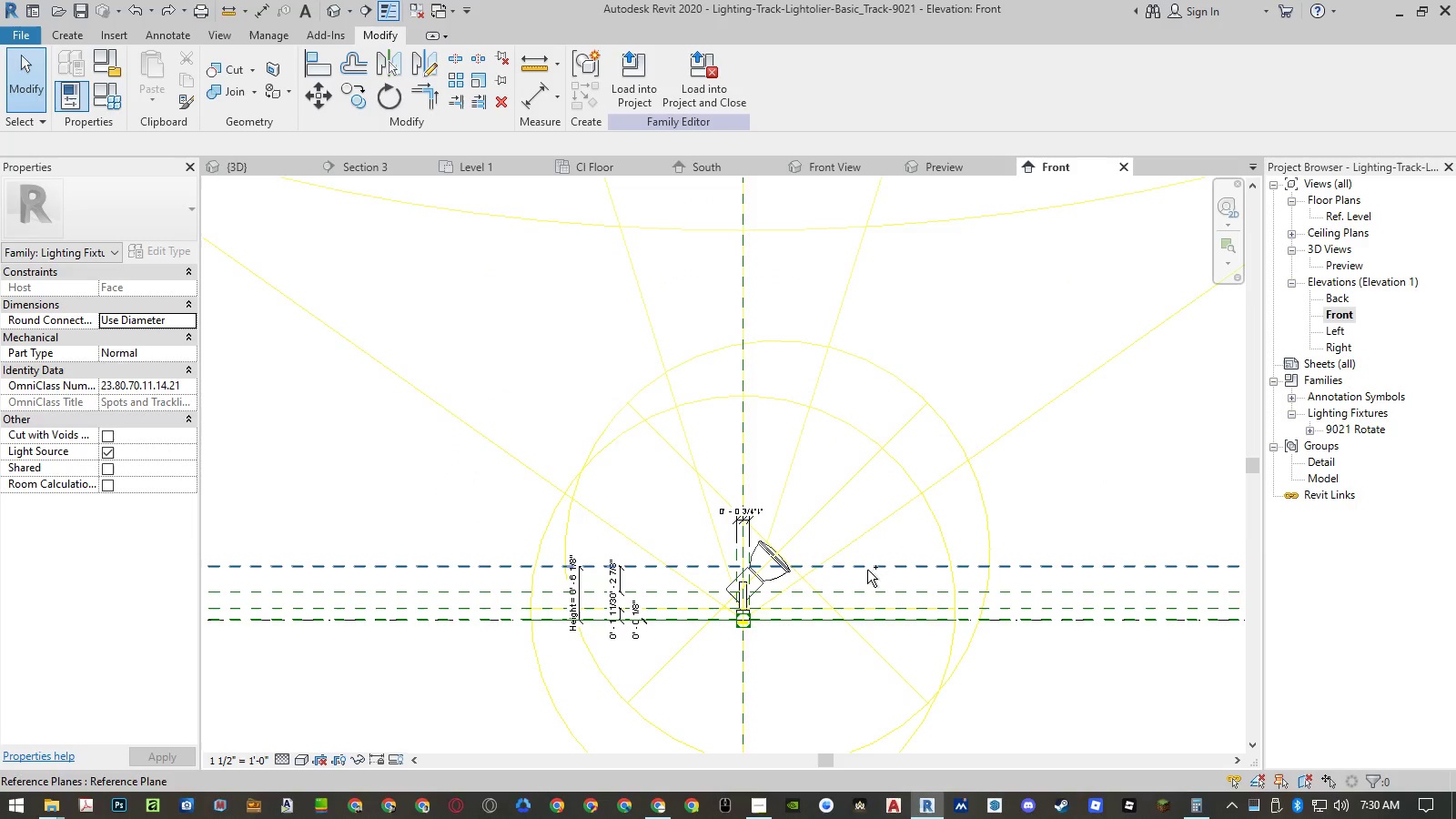 
key(Control+Z)
 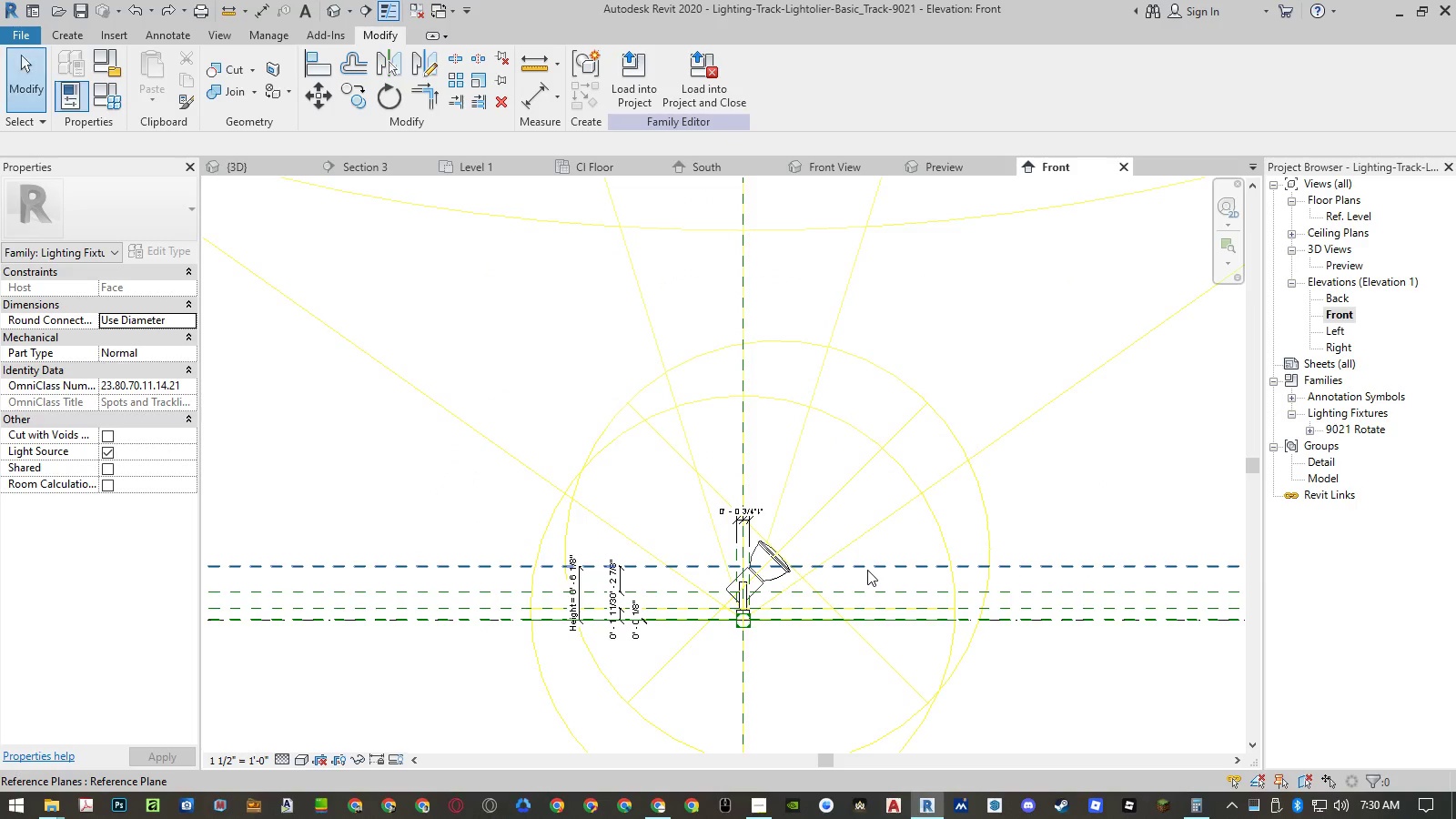 
key(Control+ControlLeft)
 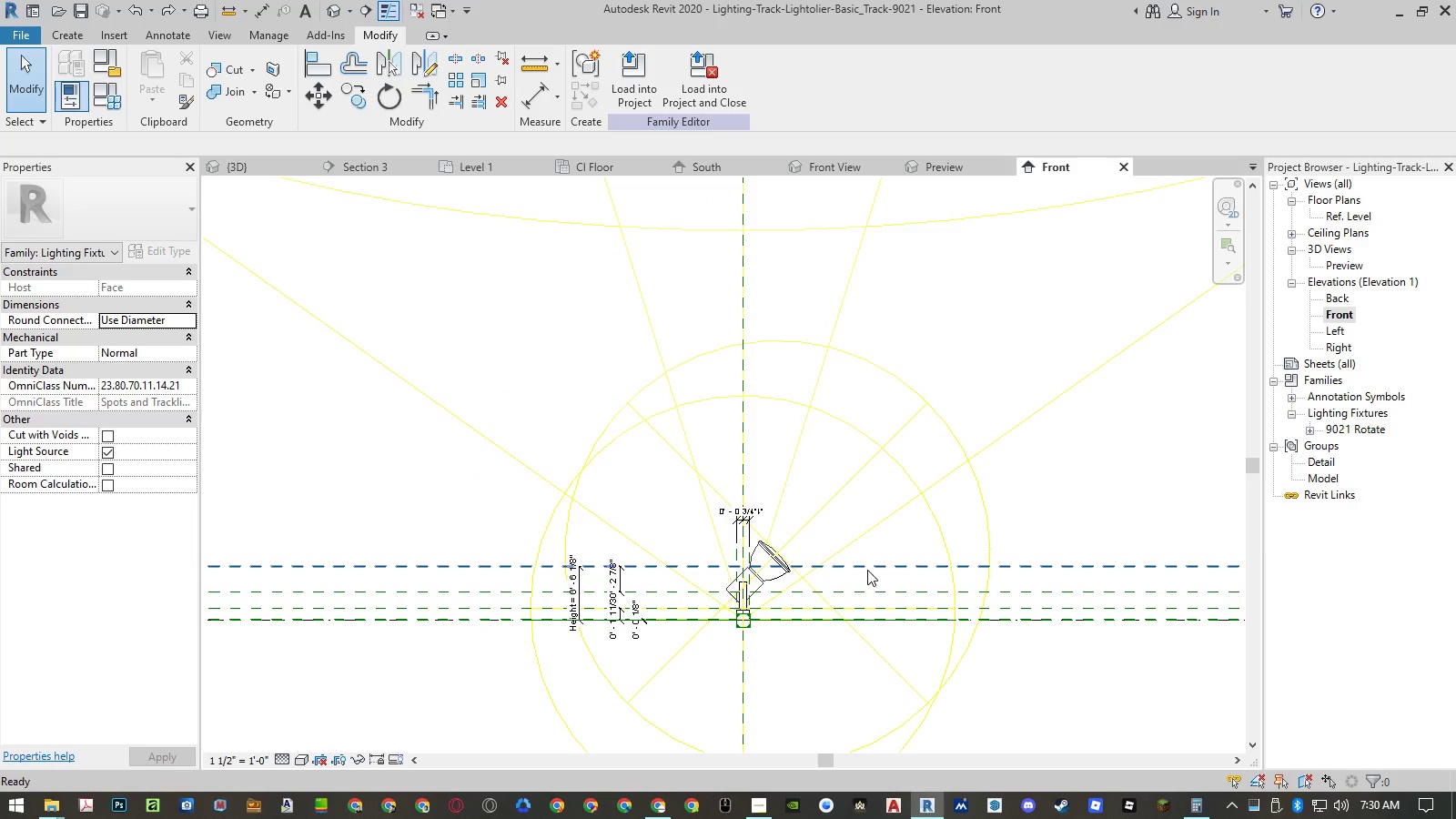 
key(Control+Z)
 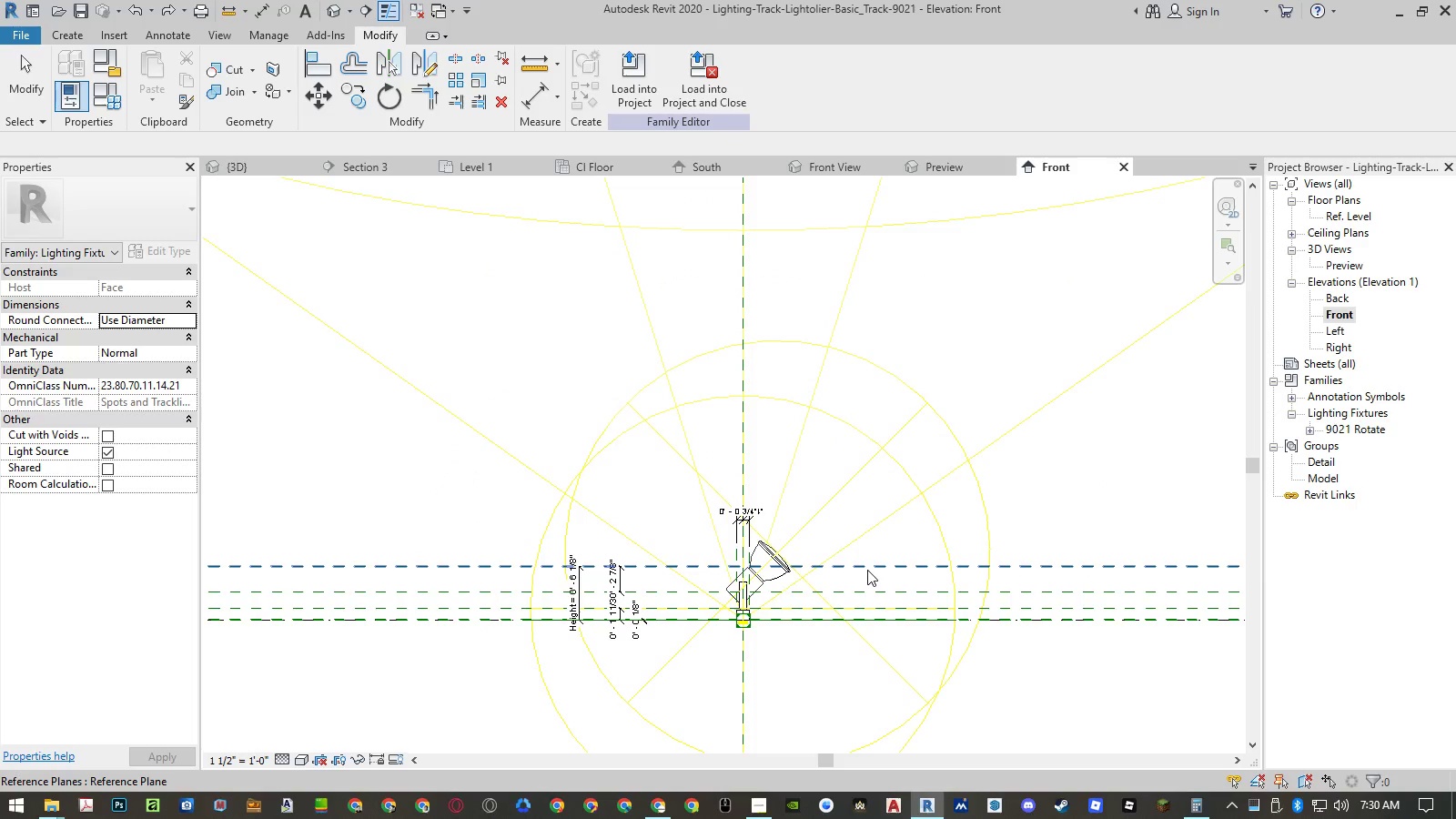 
key(Control+ControlLeft)
 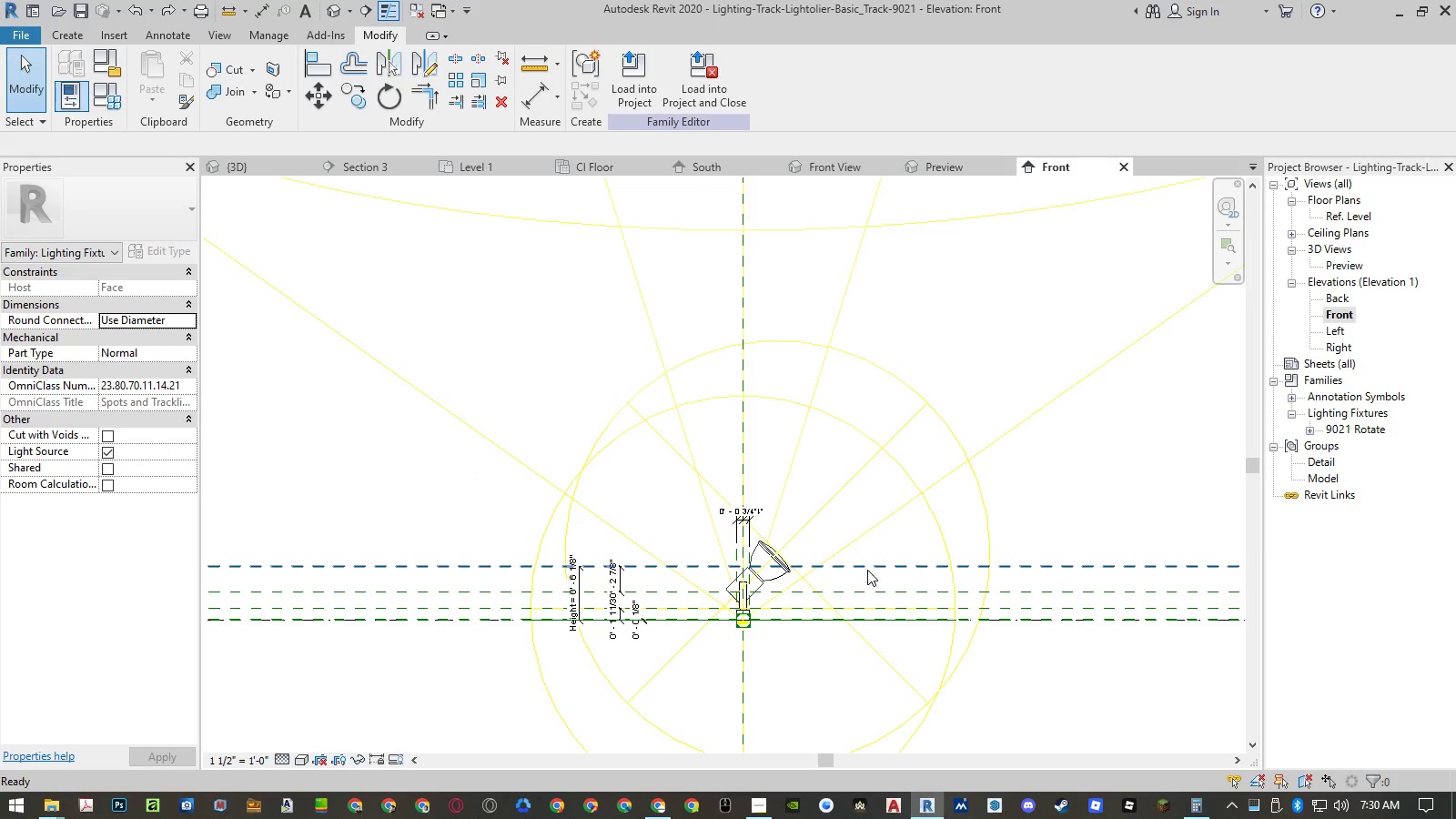 
key(Control+Z)
 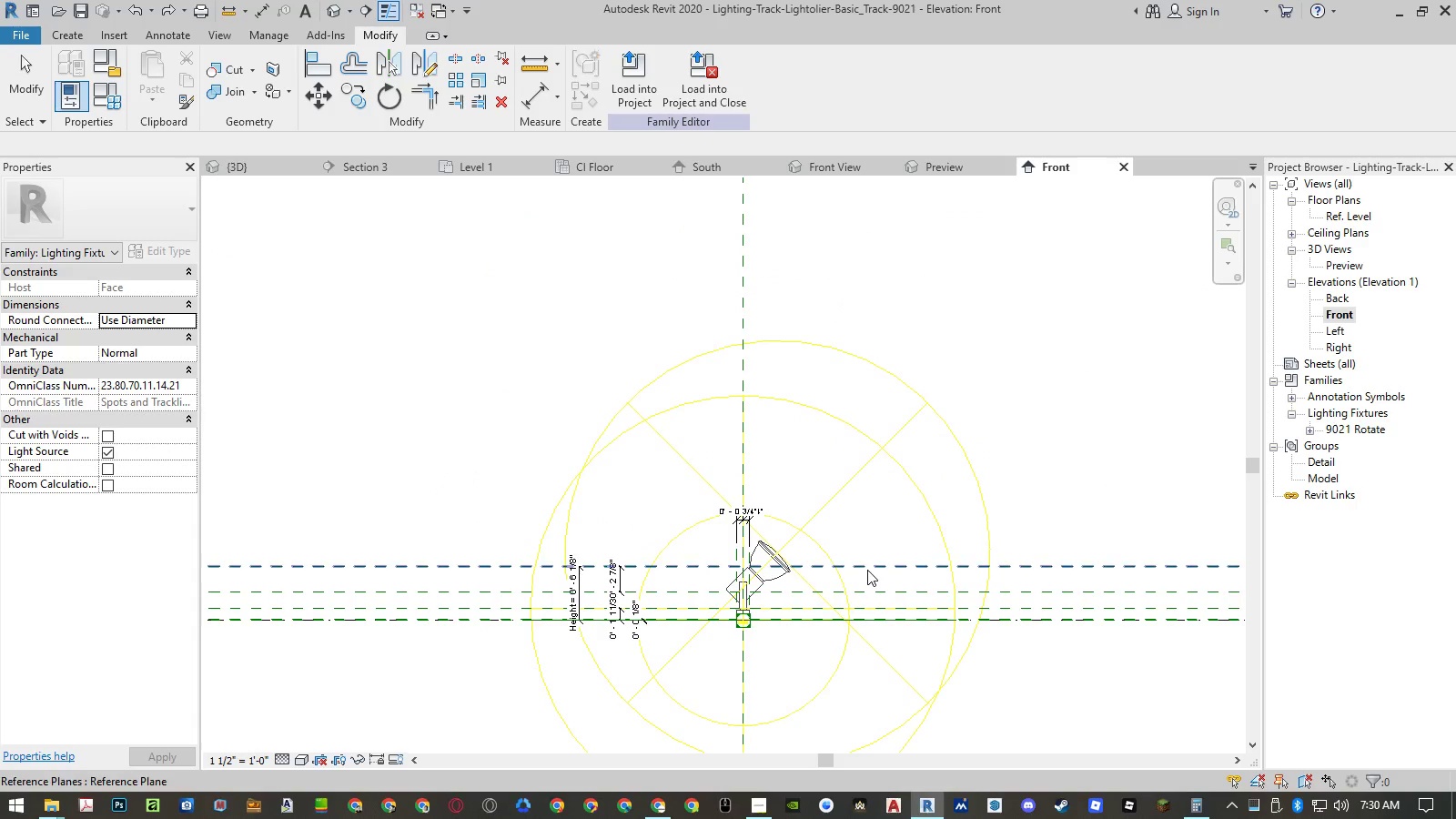 
key(Control+Y)
 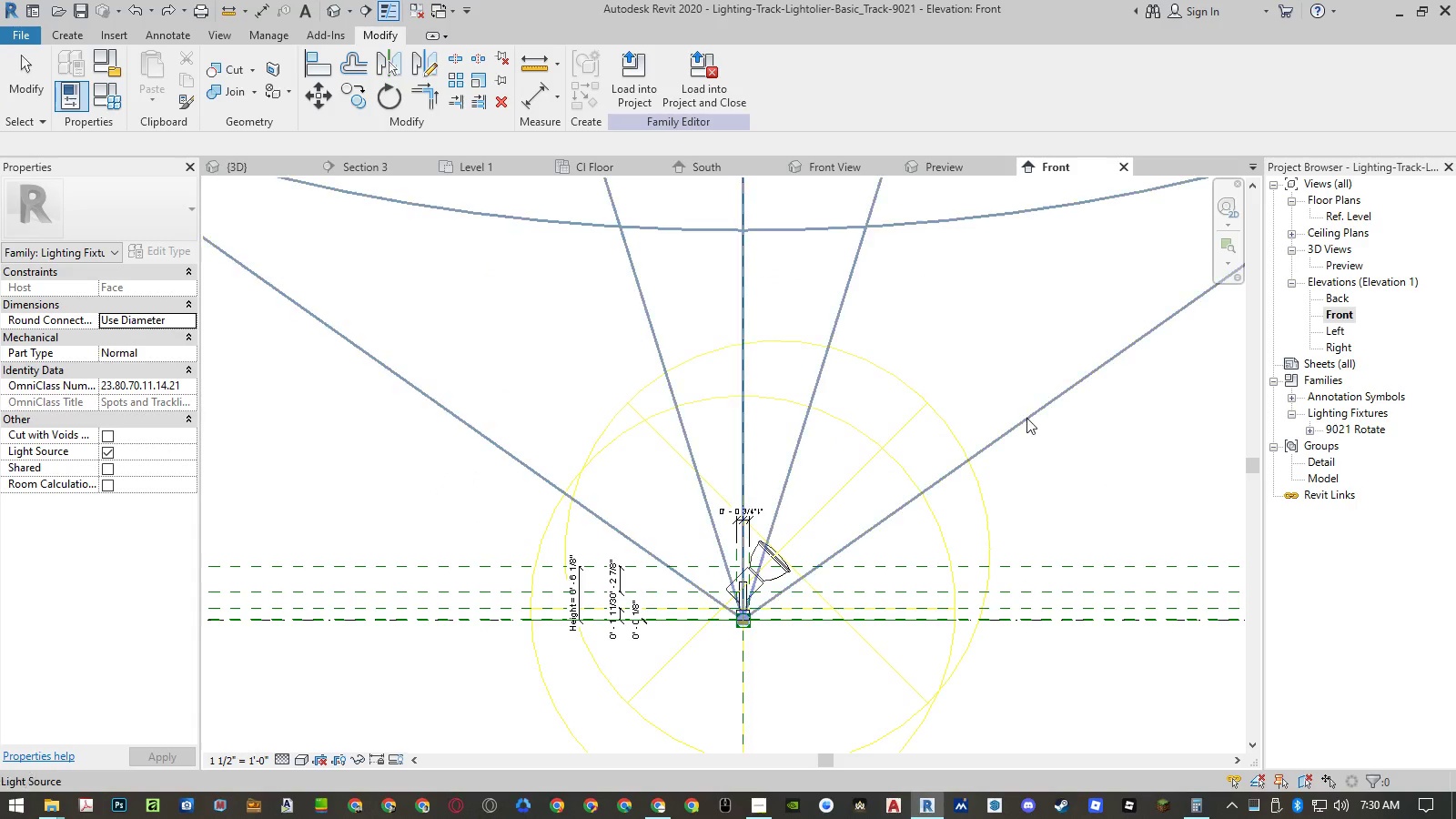 
left_click([1026, 419])
 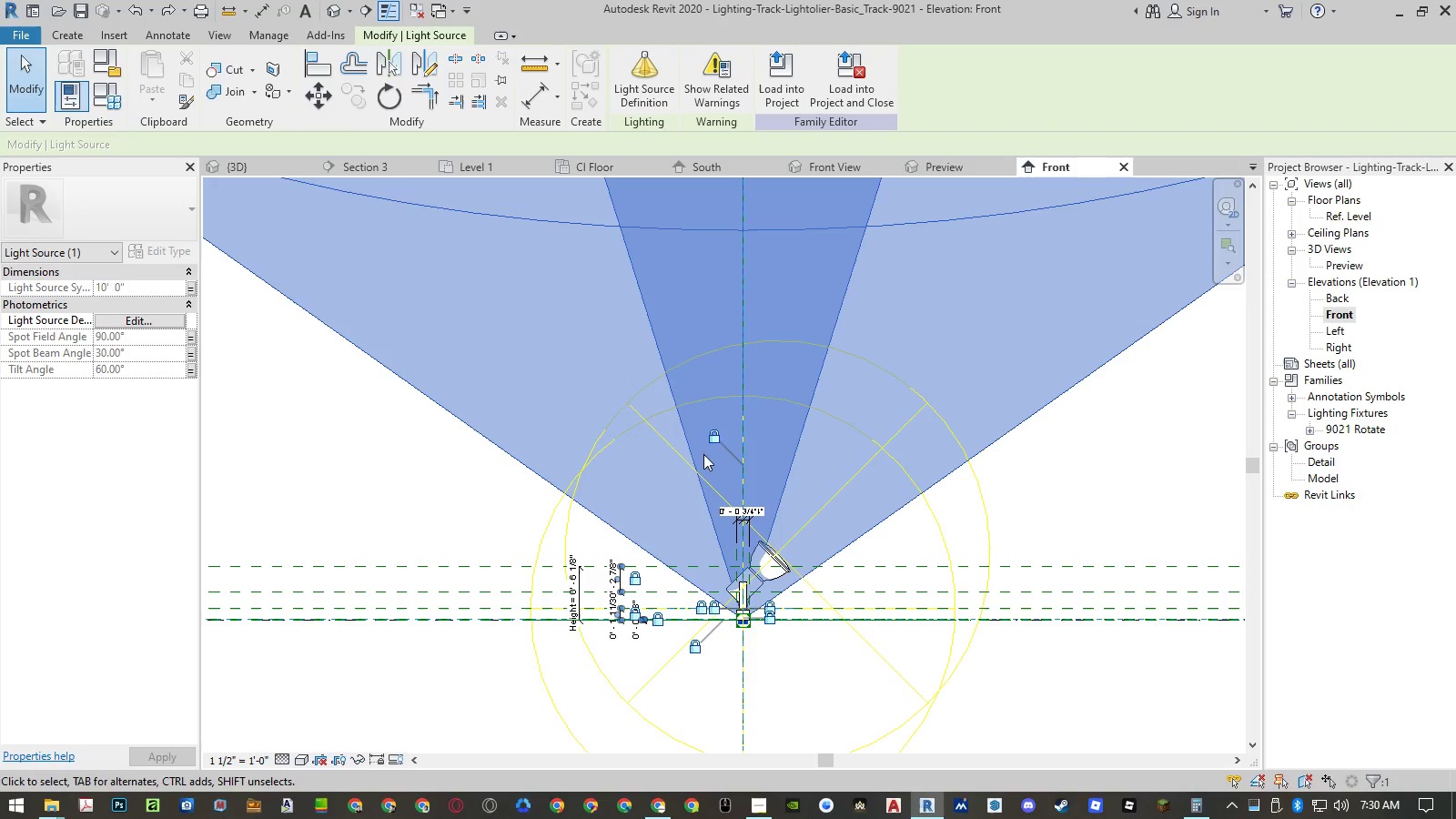 
left_click([713, 435])
 